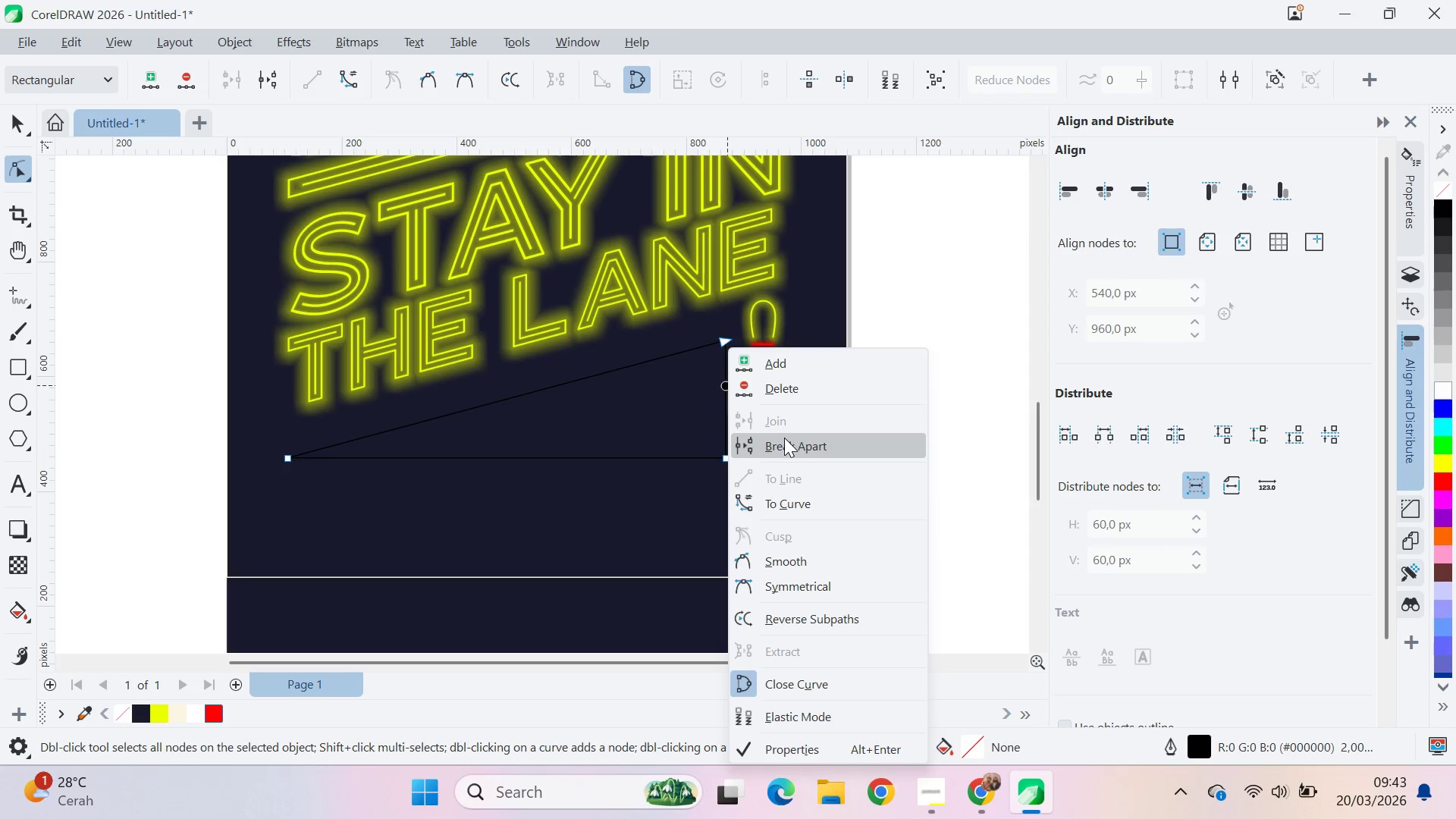 
left_click([803, 498])
 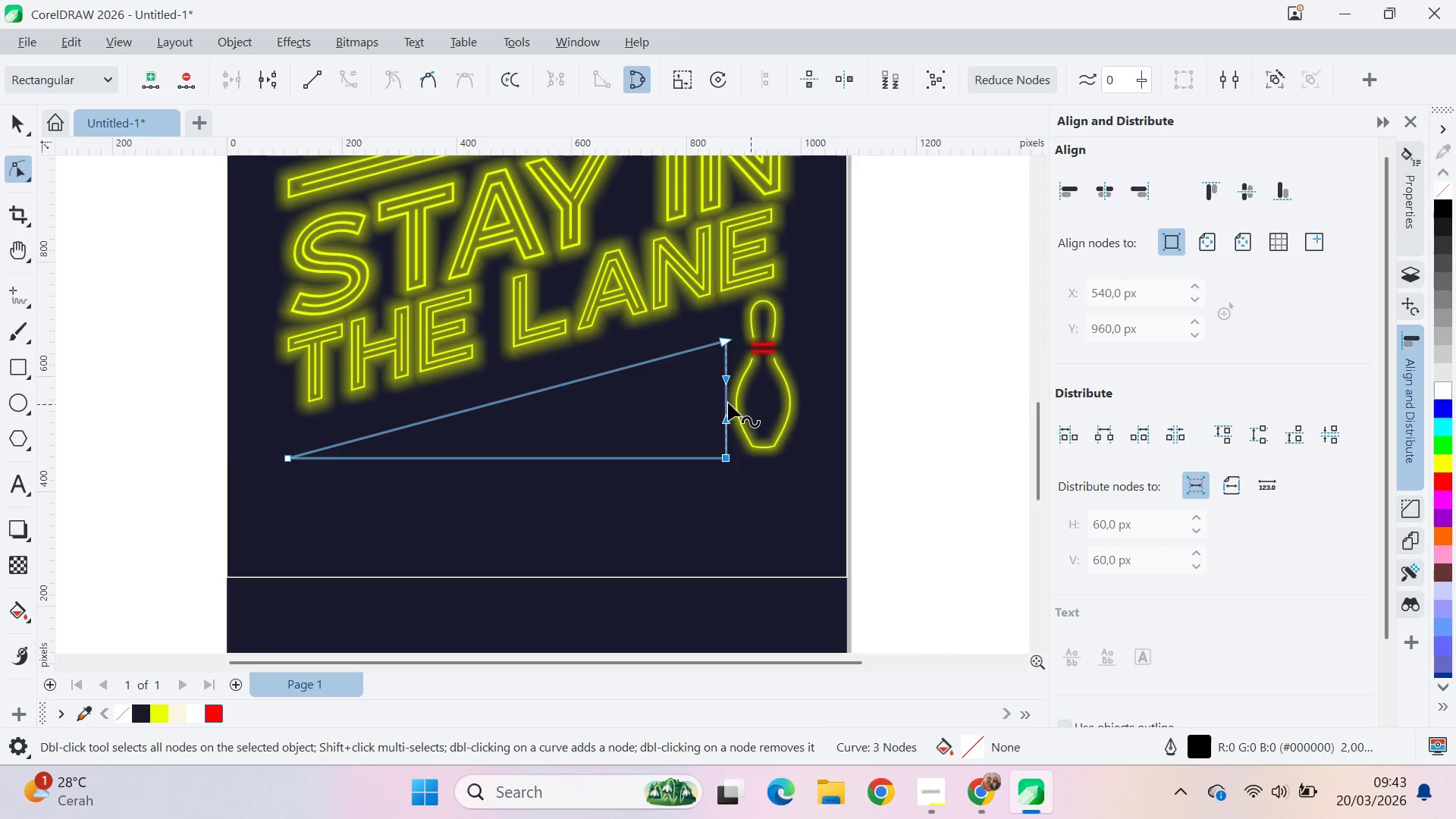 
scroll: coordinate [728, 401], scroll_direction: up, amount: 3.0
 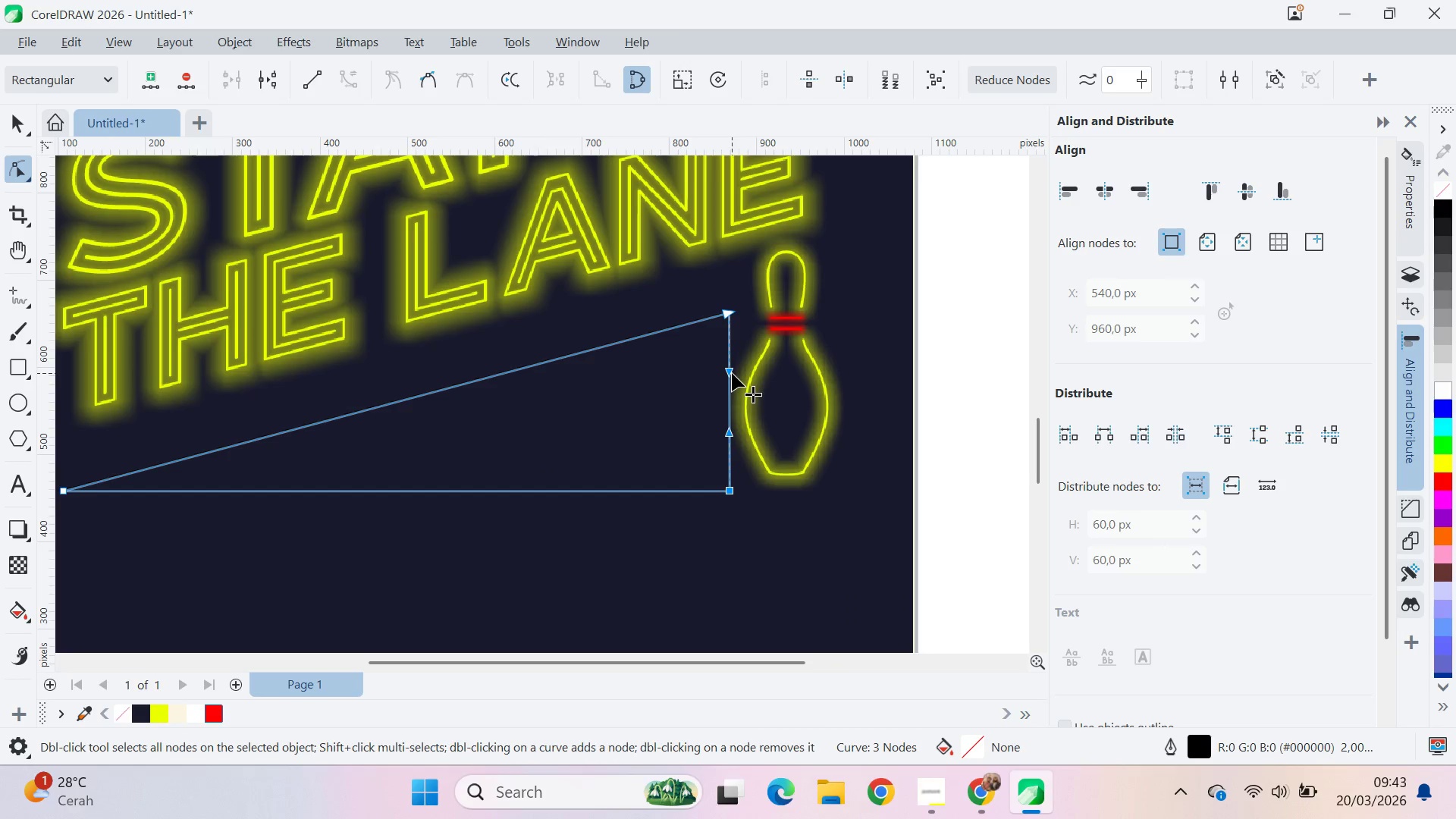 
left_click_drag(start_coordinate=[727, 373], to_coordinate=[692, 378])
 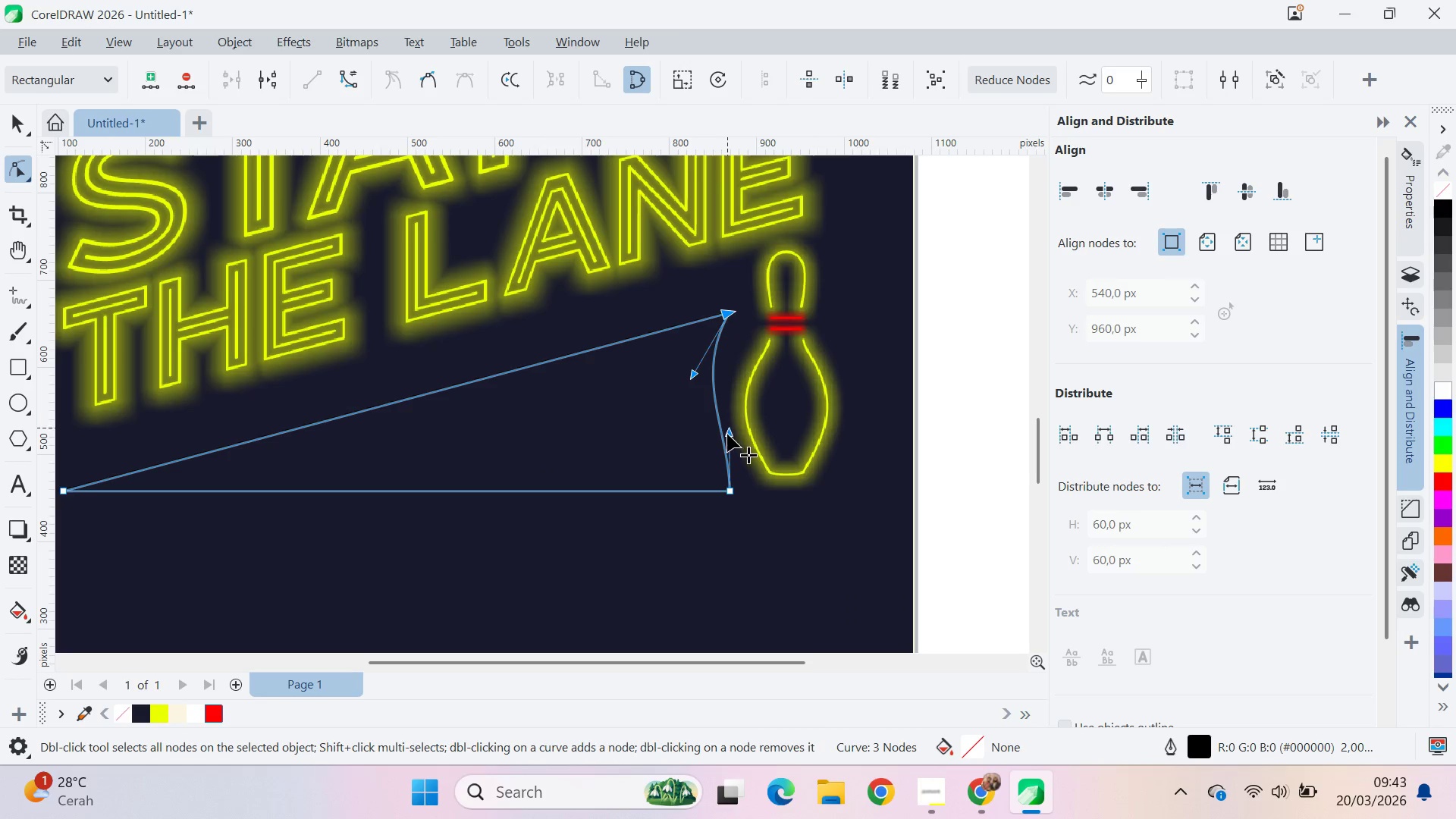 
hold_key(key=ShiftLeft, duration=1.05)
 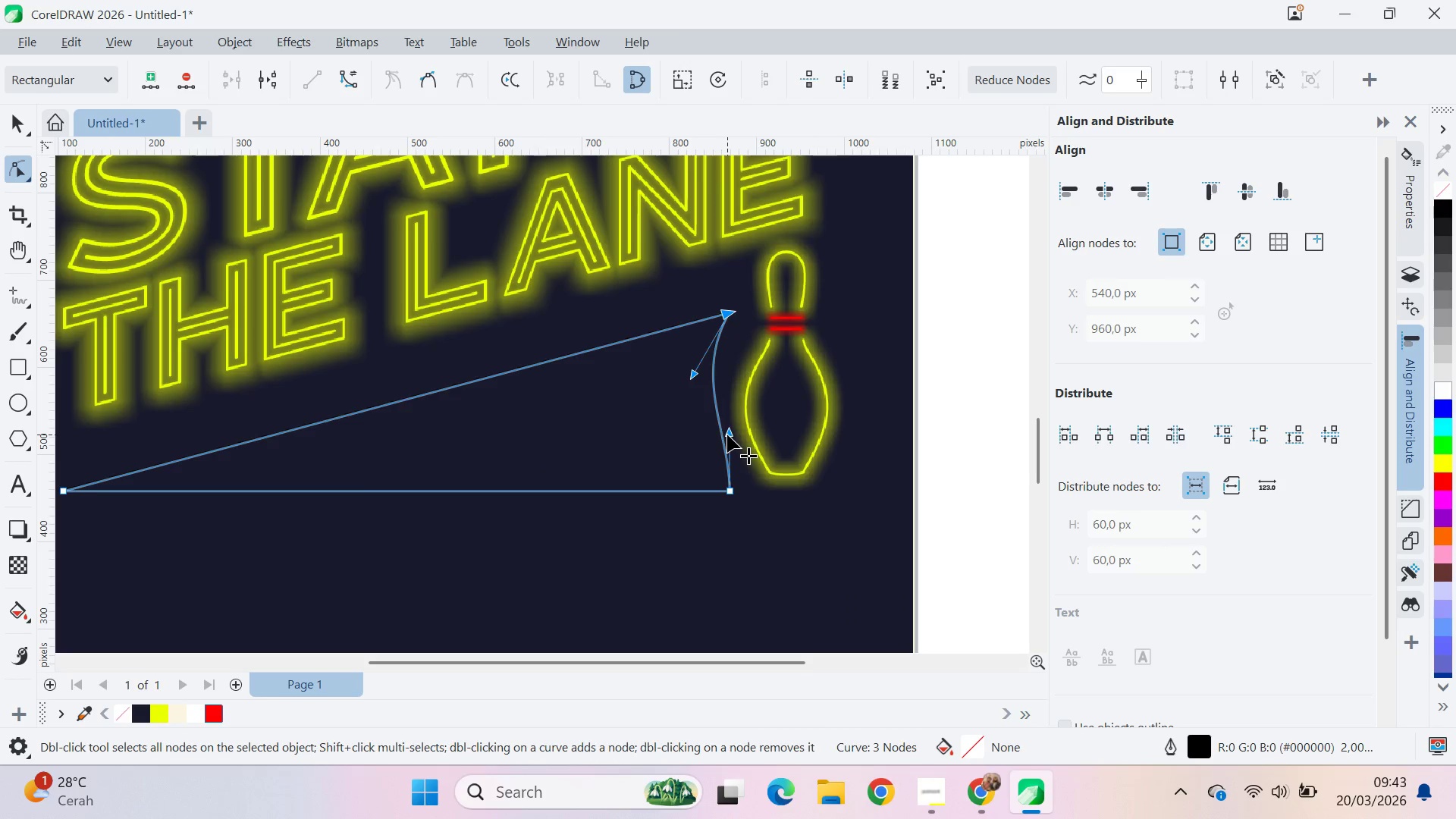 
left_click_drag(start_coordinate=[727, 435], to_coordinate=[713, 433])
 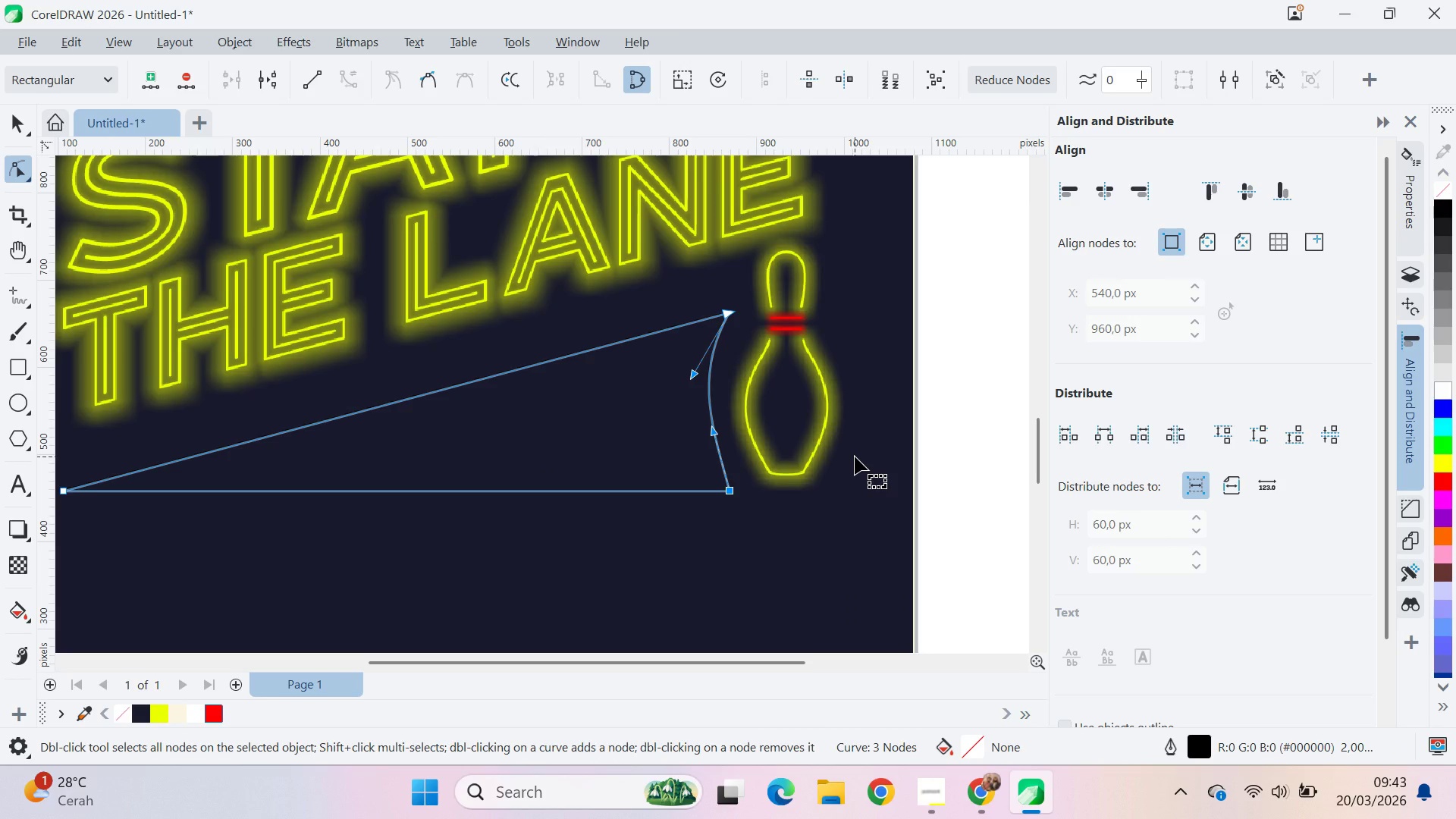 
hold_key(key=ShiftLeft, duration=0.55)
 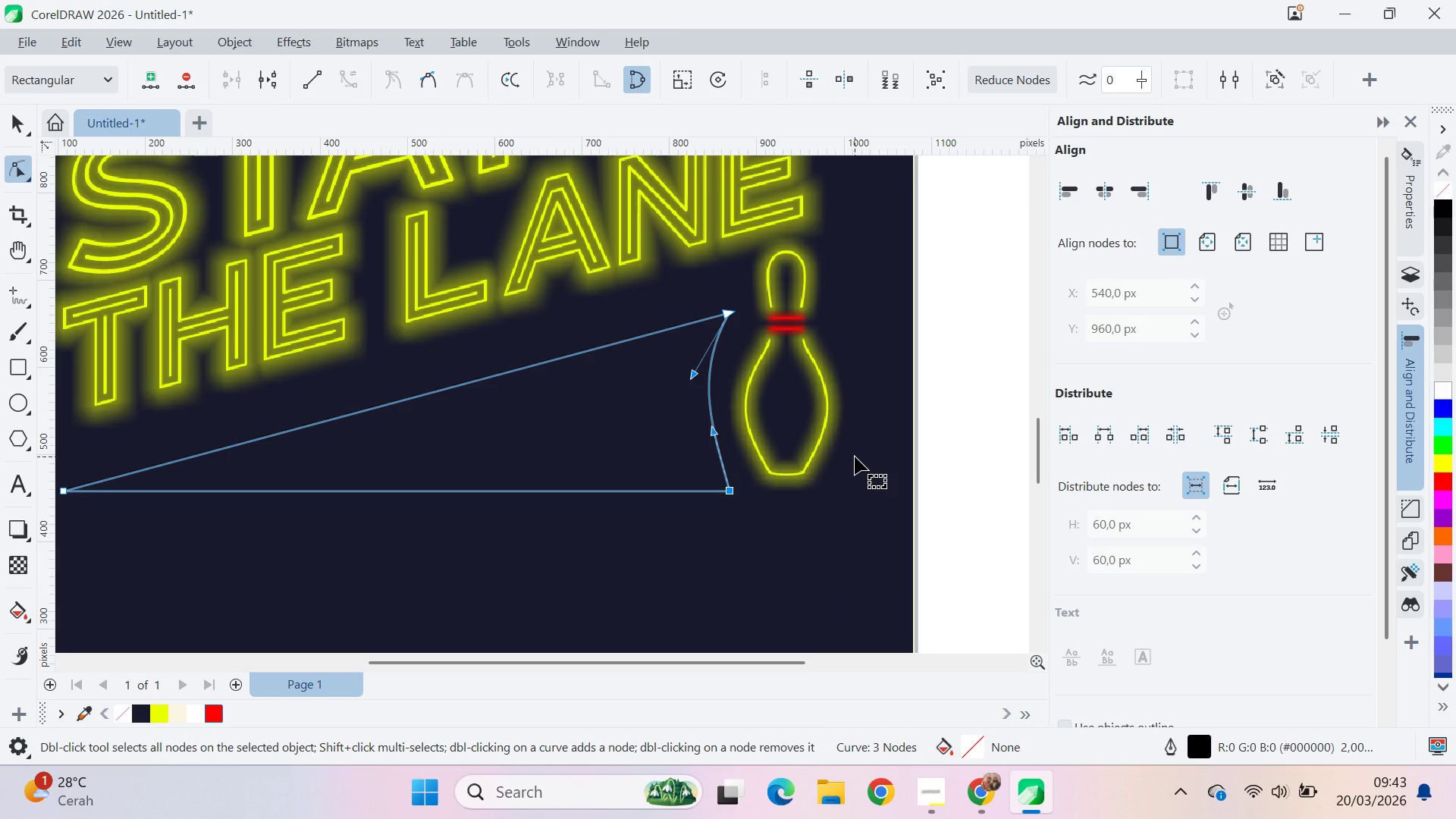 
key(V)
 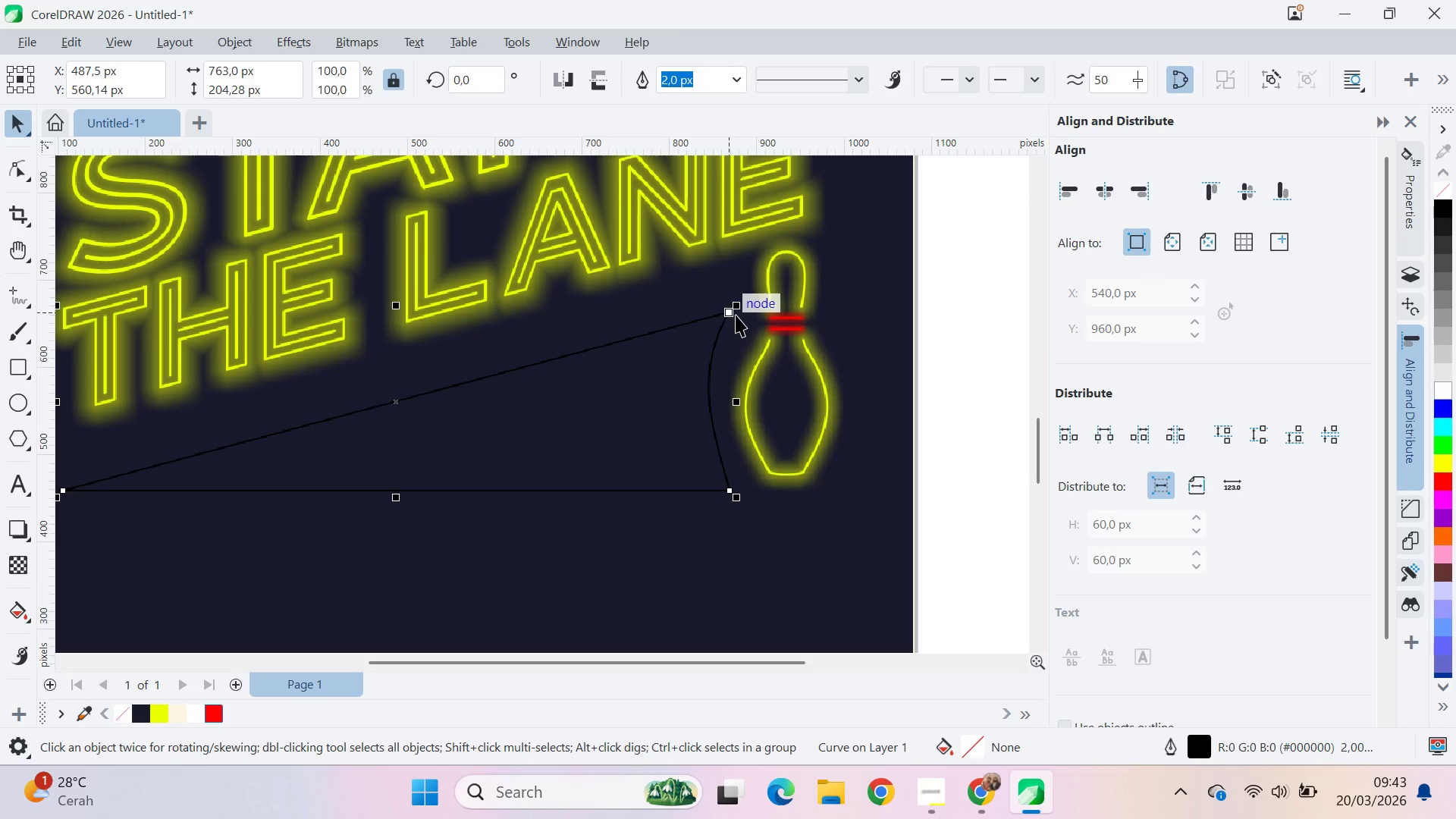 
scroll: coordinate [767, 435], scroll_direction: down, amount: 7.0
 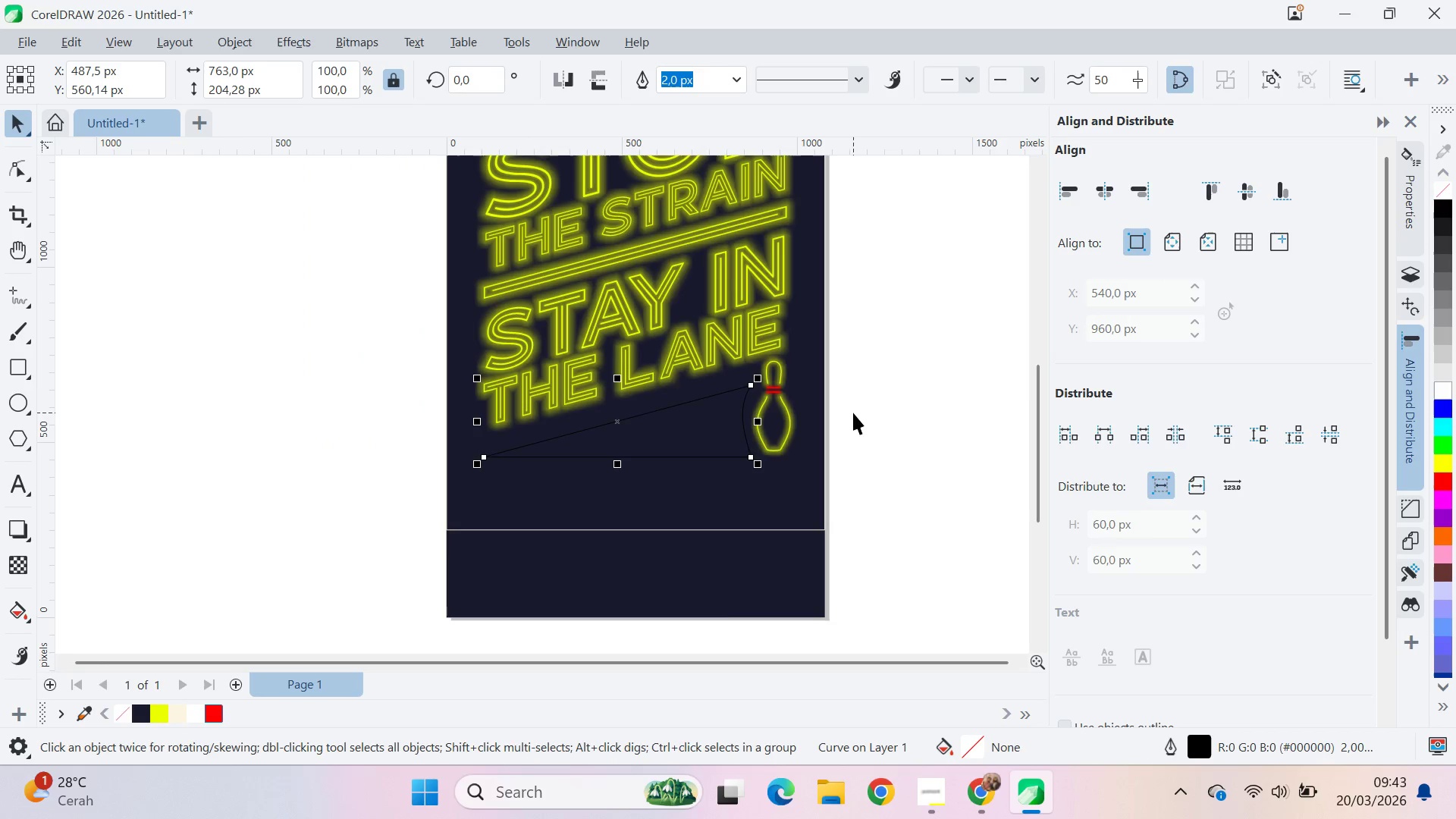 
left_click([1012, 373])
 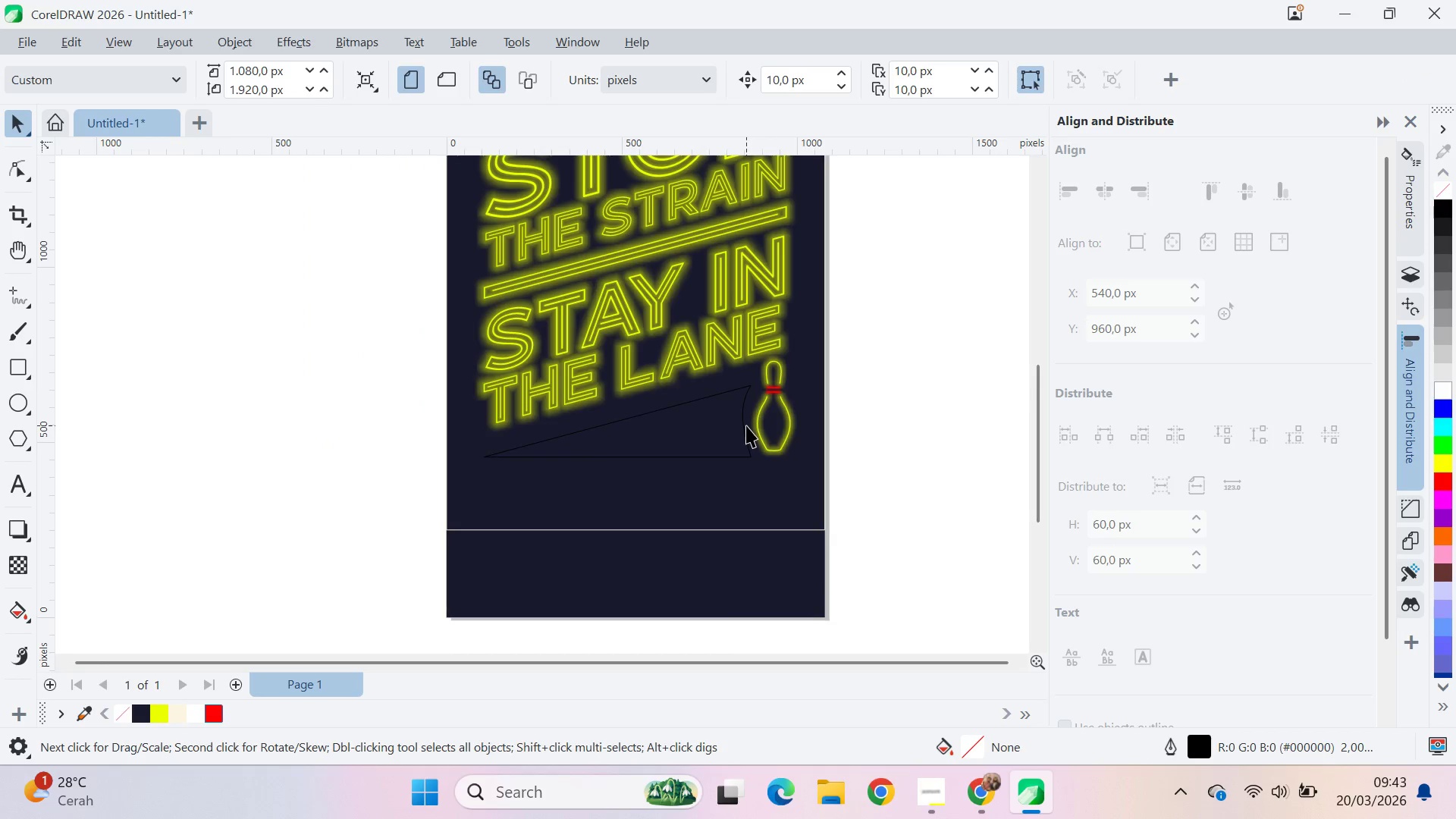 
left_click([737, 425])
 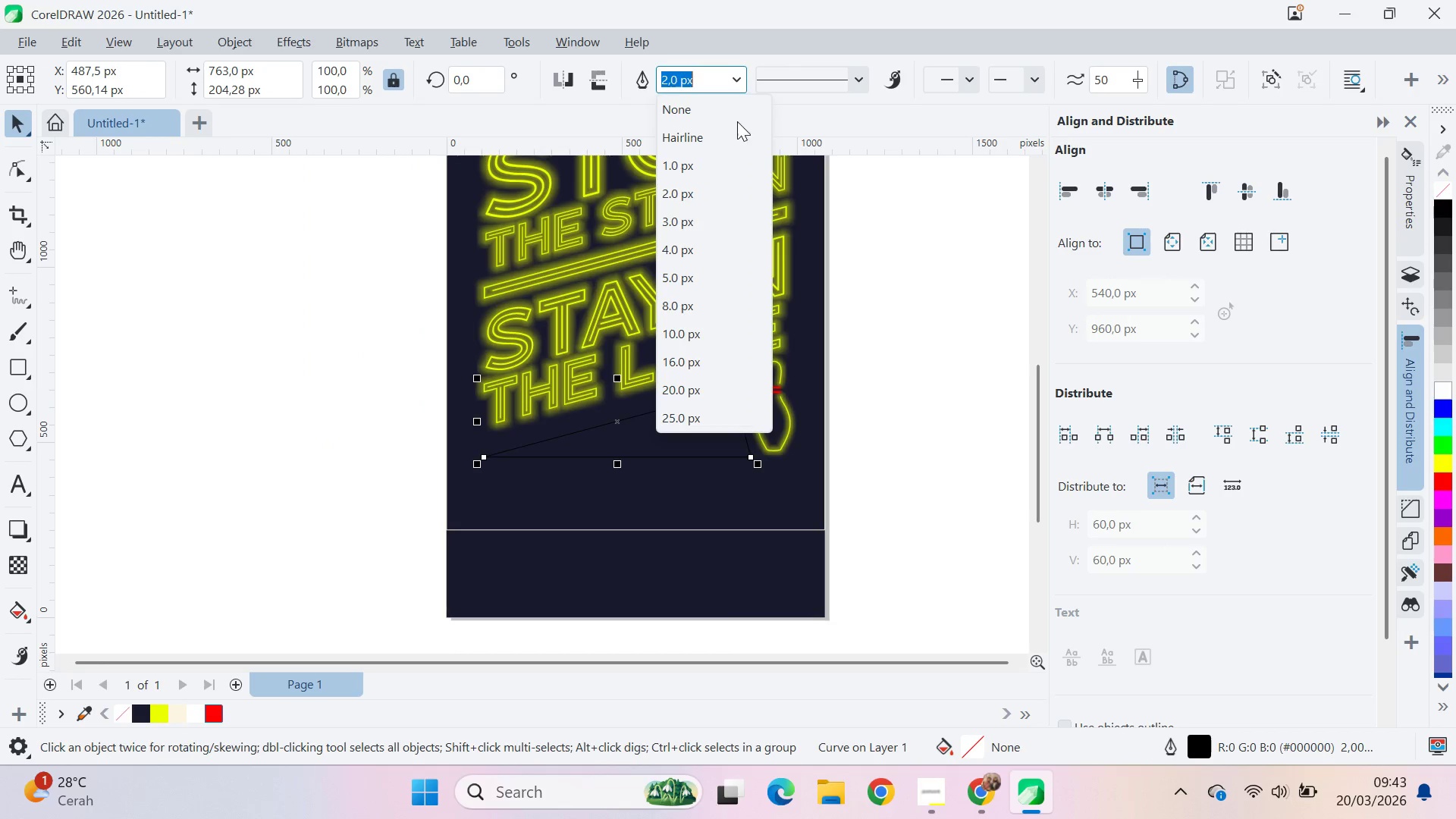 
left_click([711, 281])
 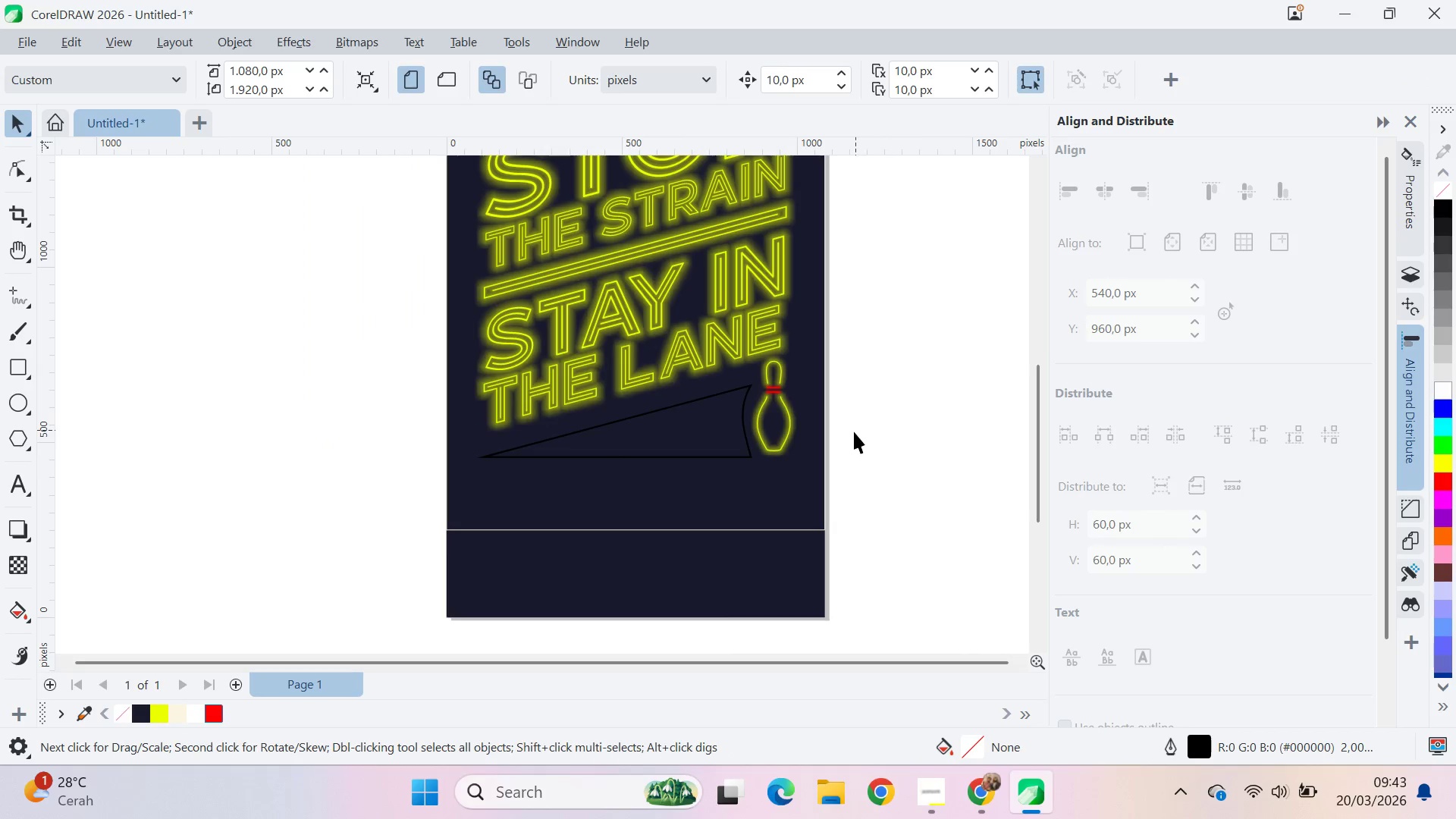 
left_click([702, 418])
 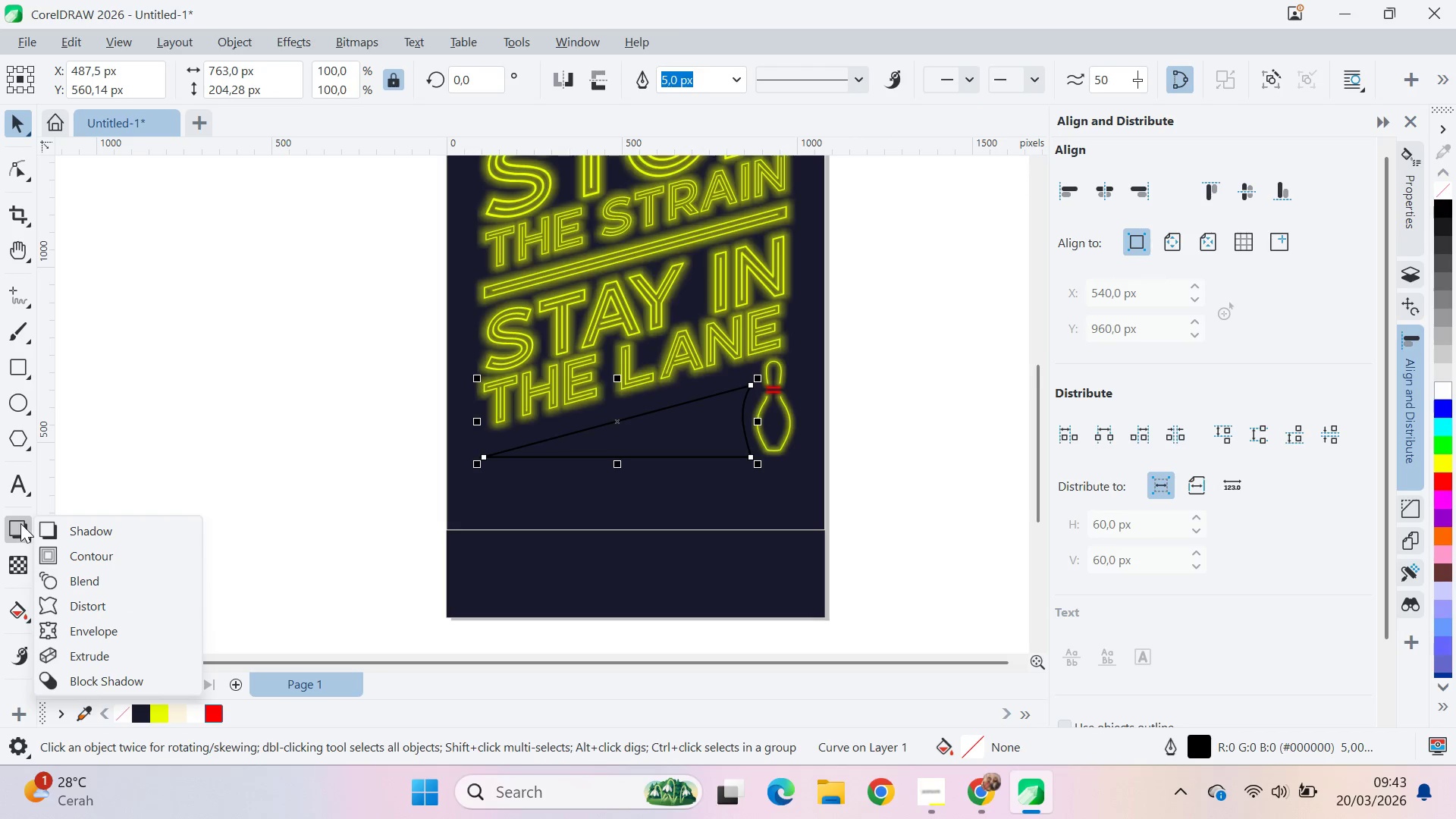 
left_click([89, 551])
 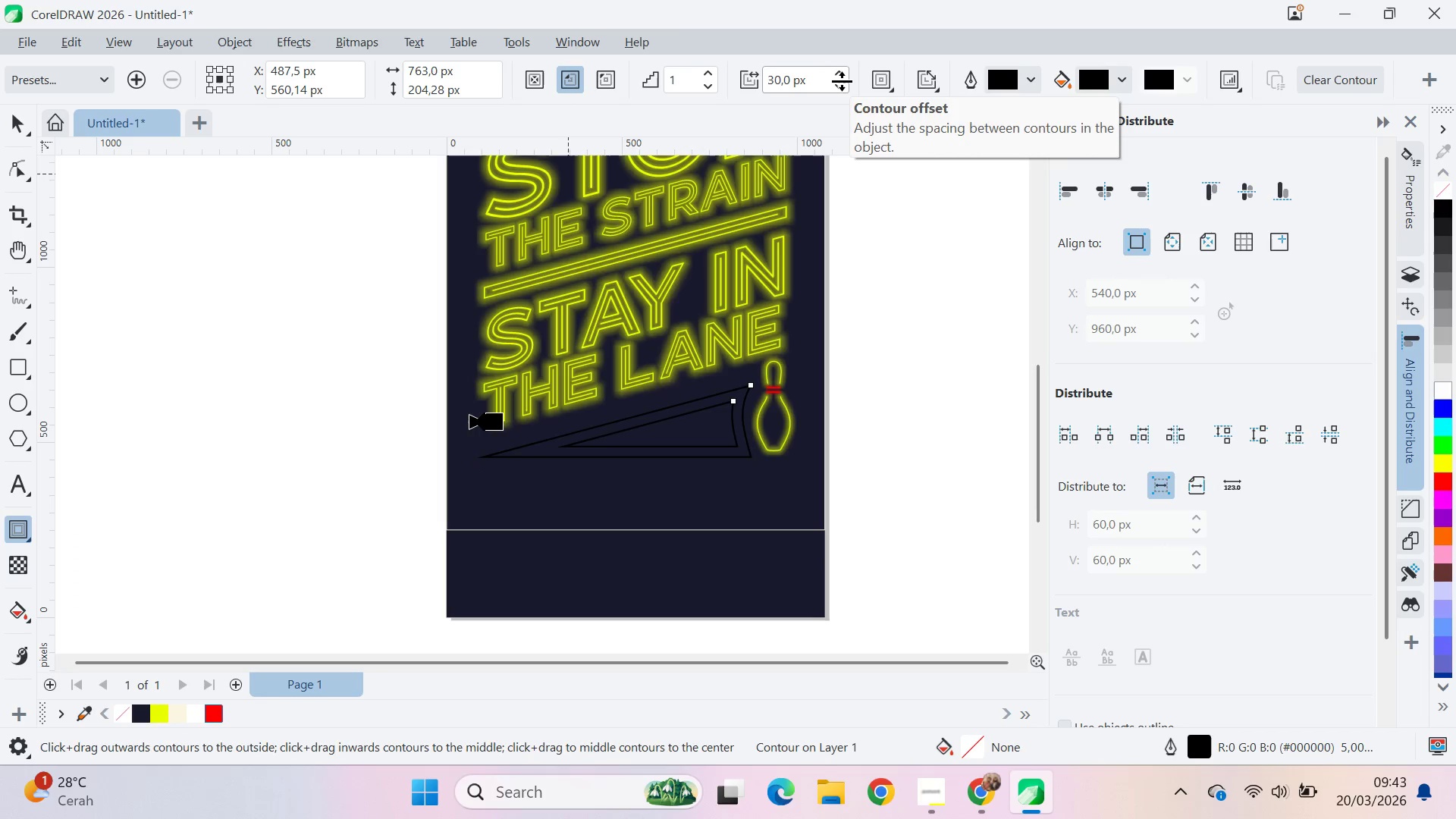 
double_click([840, 74])
 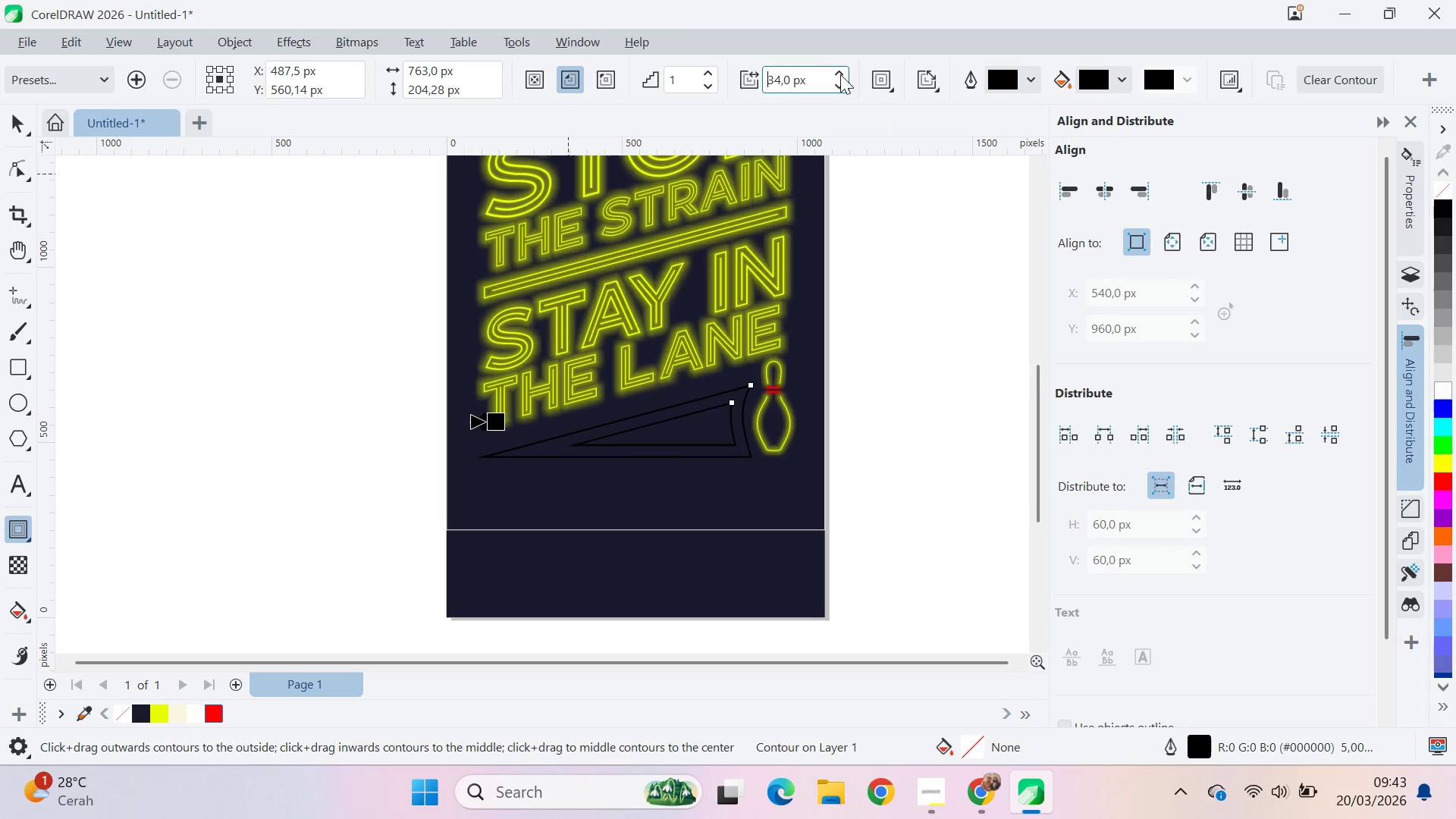 
triple_click([840, 74])
 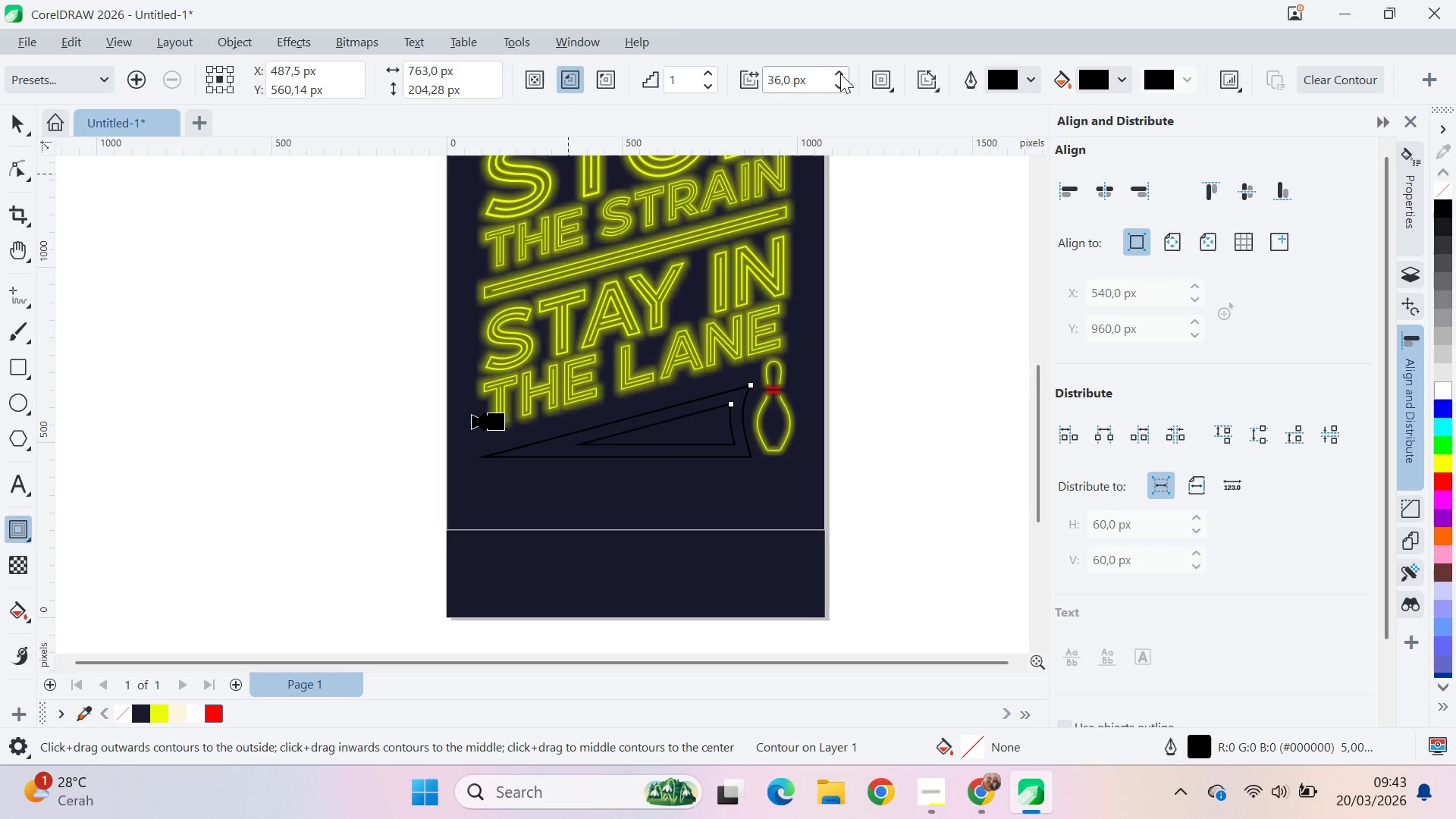 
triple_click([840, 73])
 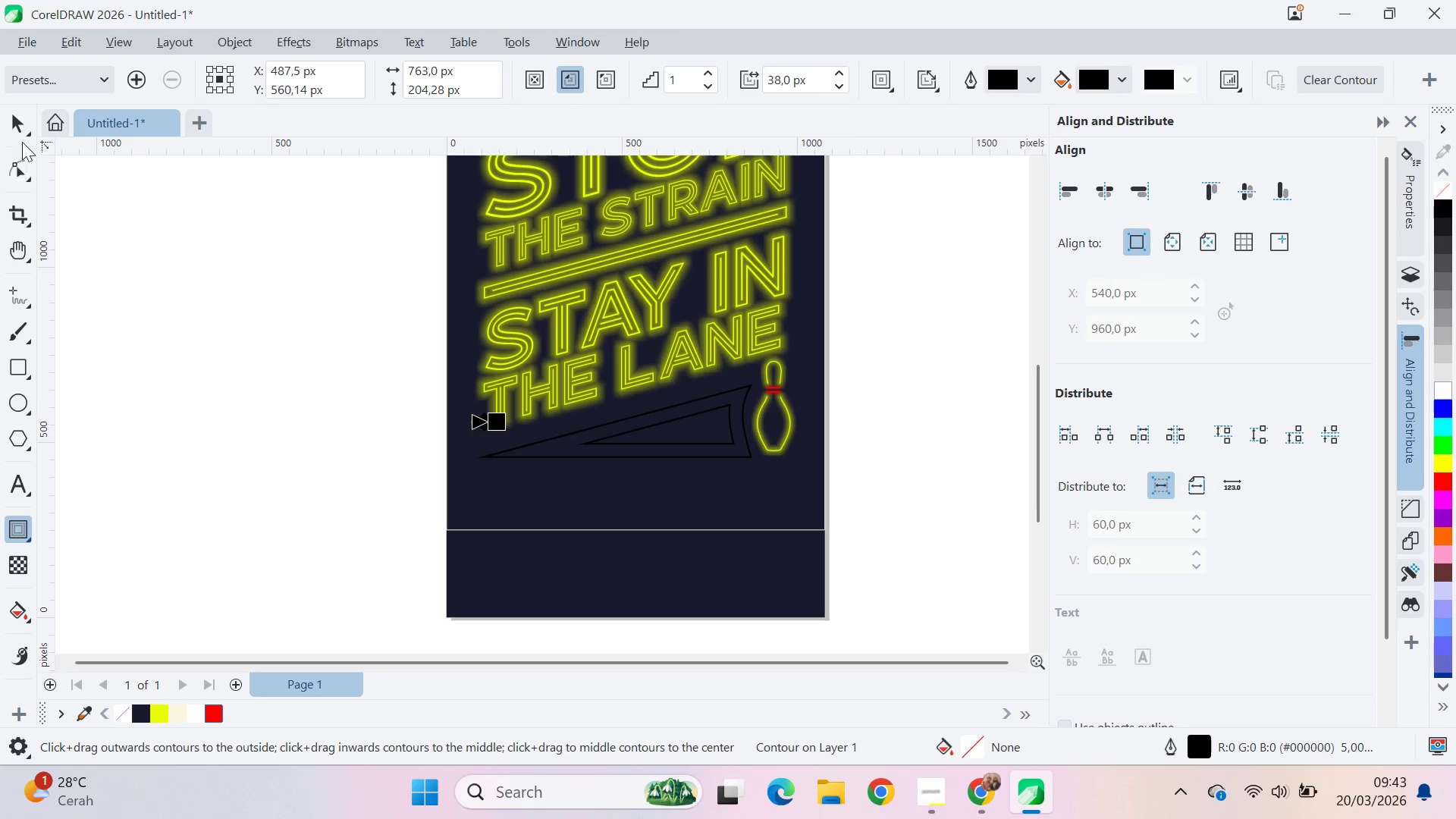 
key(Control+K)
 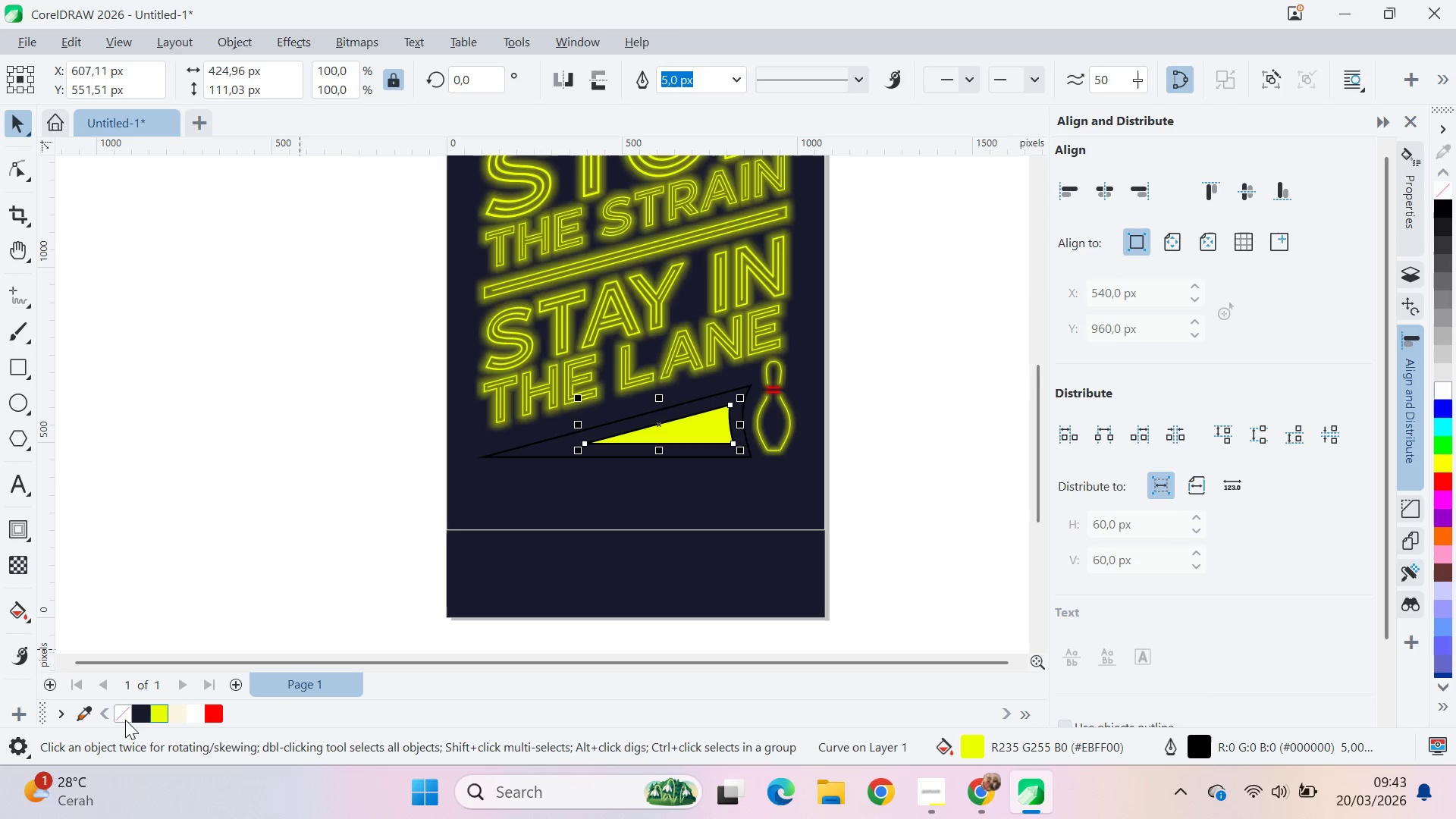 
wait(8.67)
 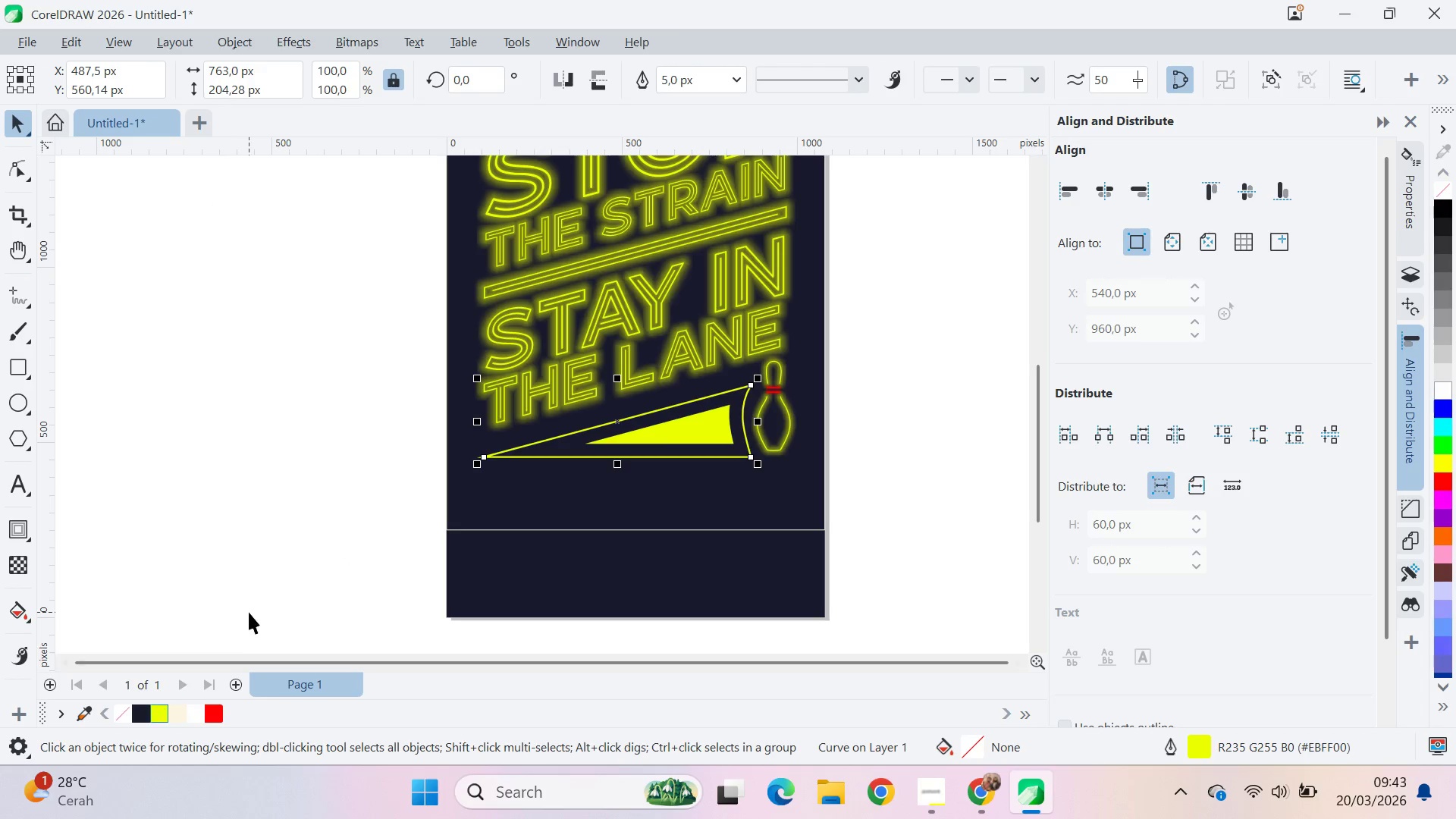 
key(Control+Shift+Q)
 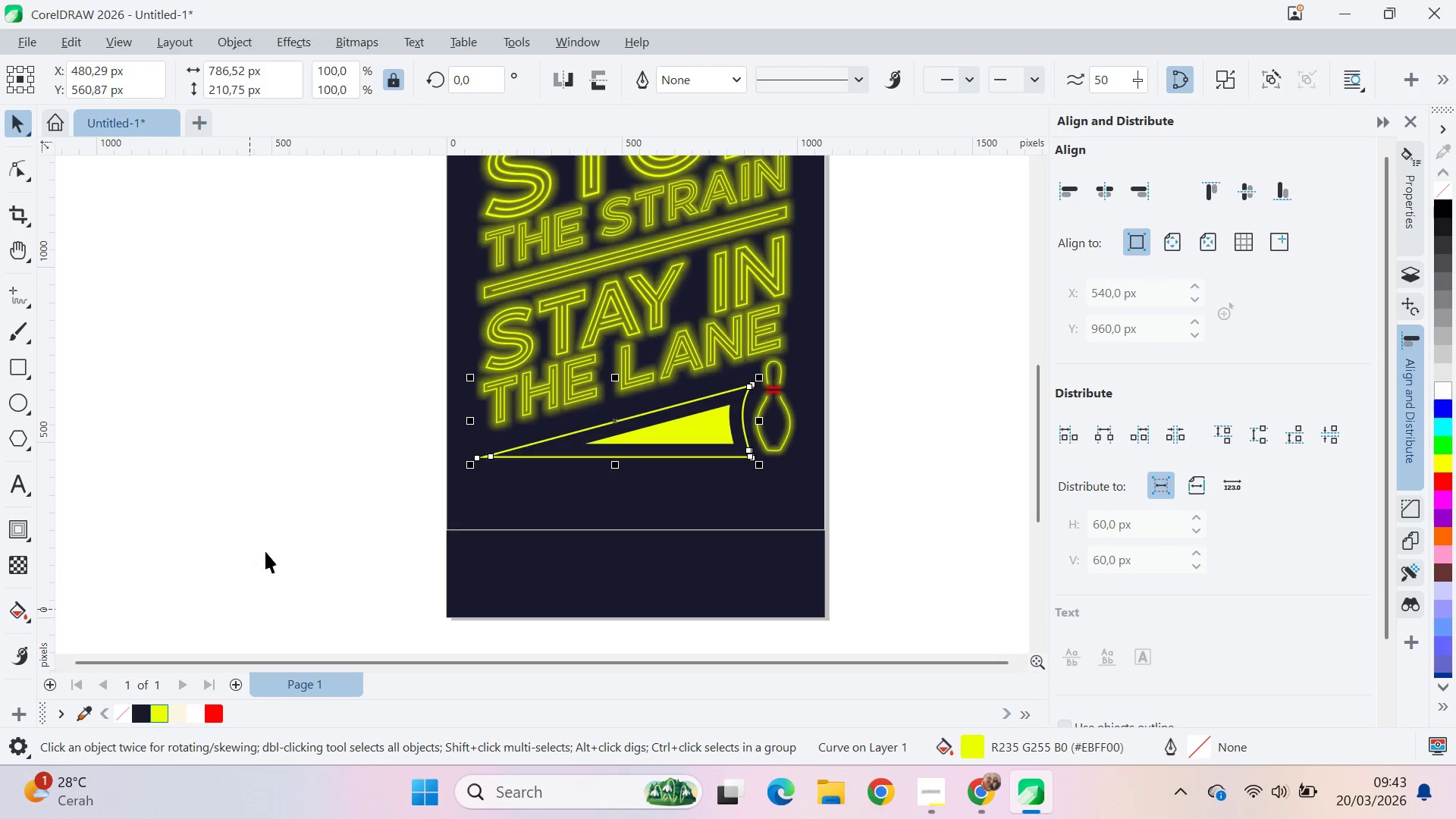 
left_click([278, 515])
 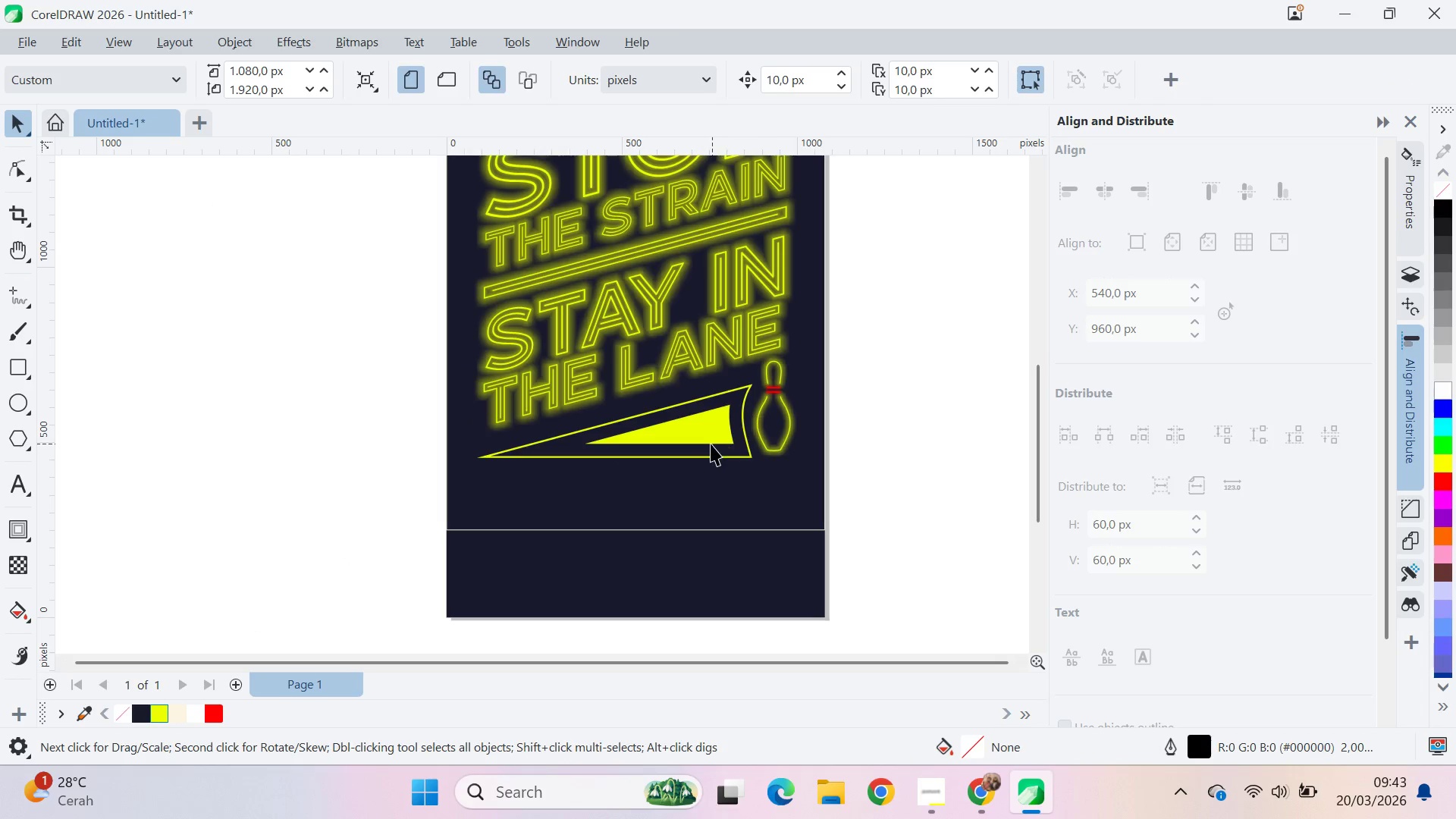 
left_click([710, 444])
 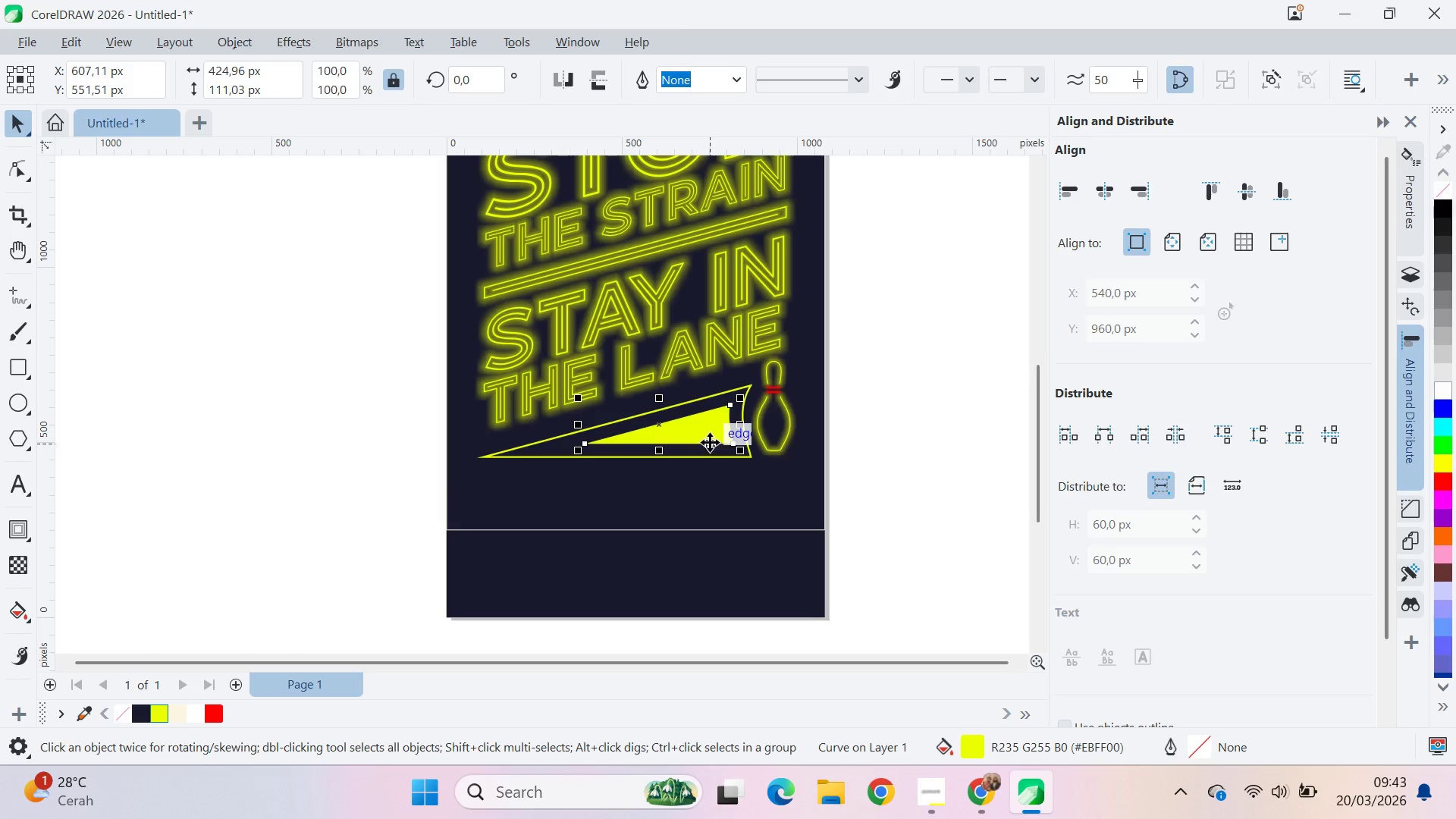 
hold_key(key=ShiftLeft, duration=1.22)
left_click([752, 456])
 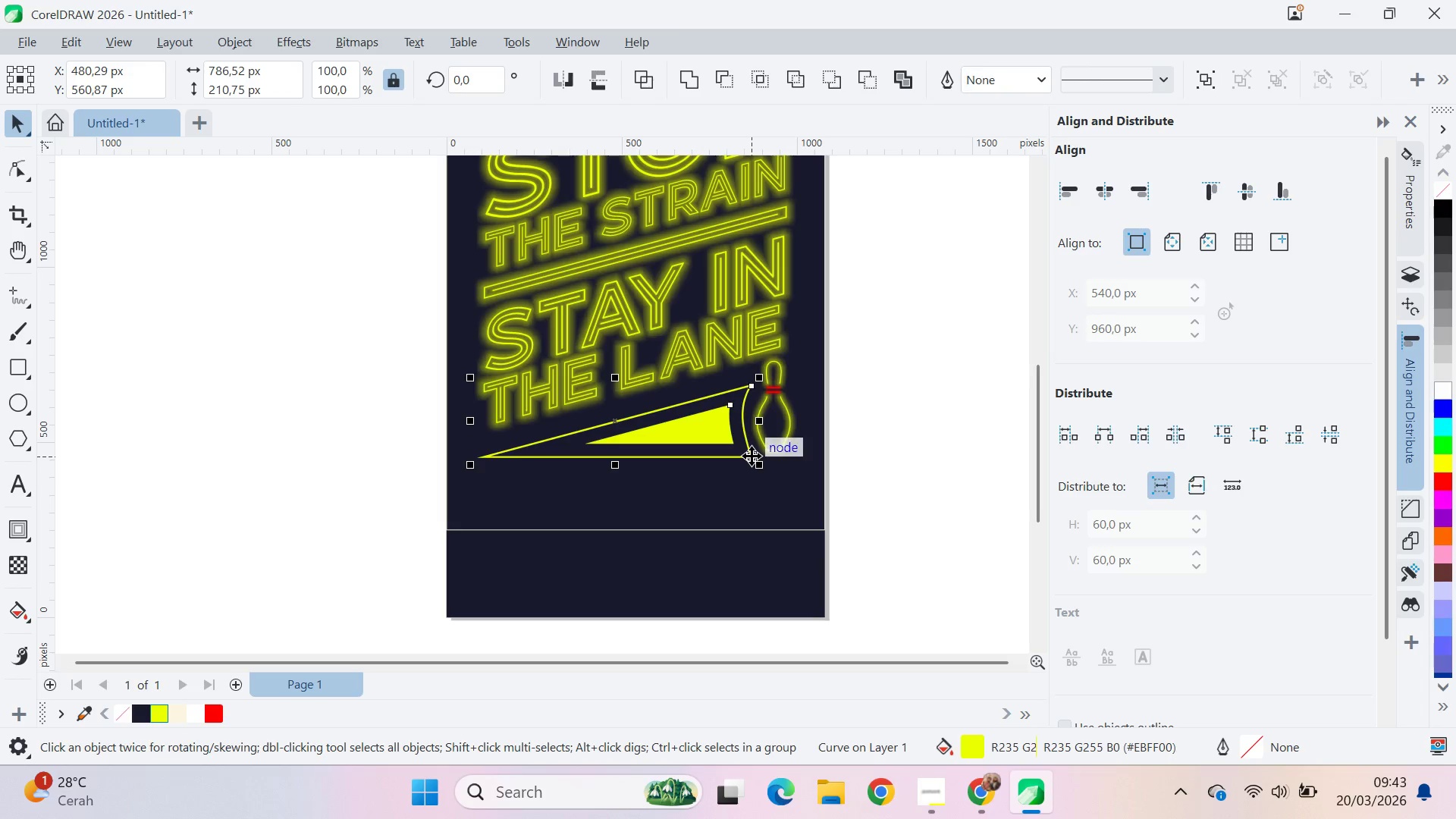 
hold_key(key=ShiftLeft, duration=22.83)
left_click([686, 69])
 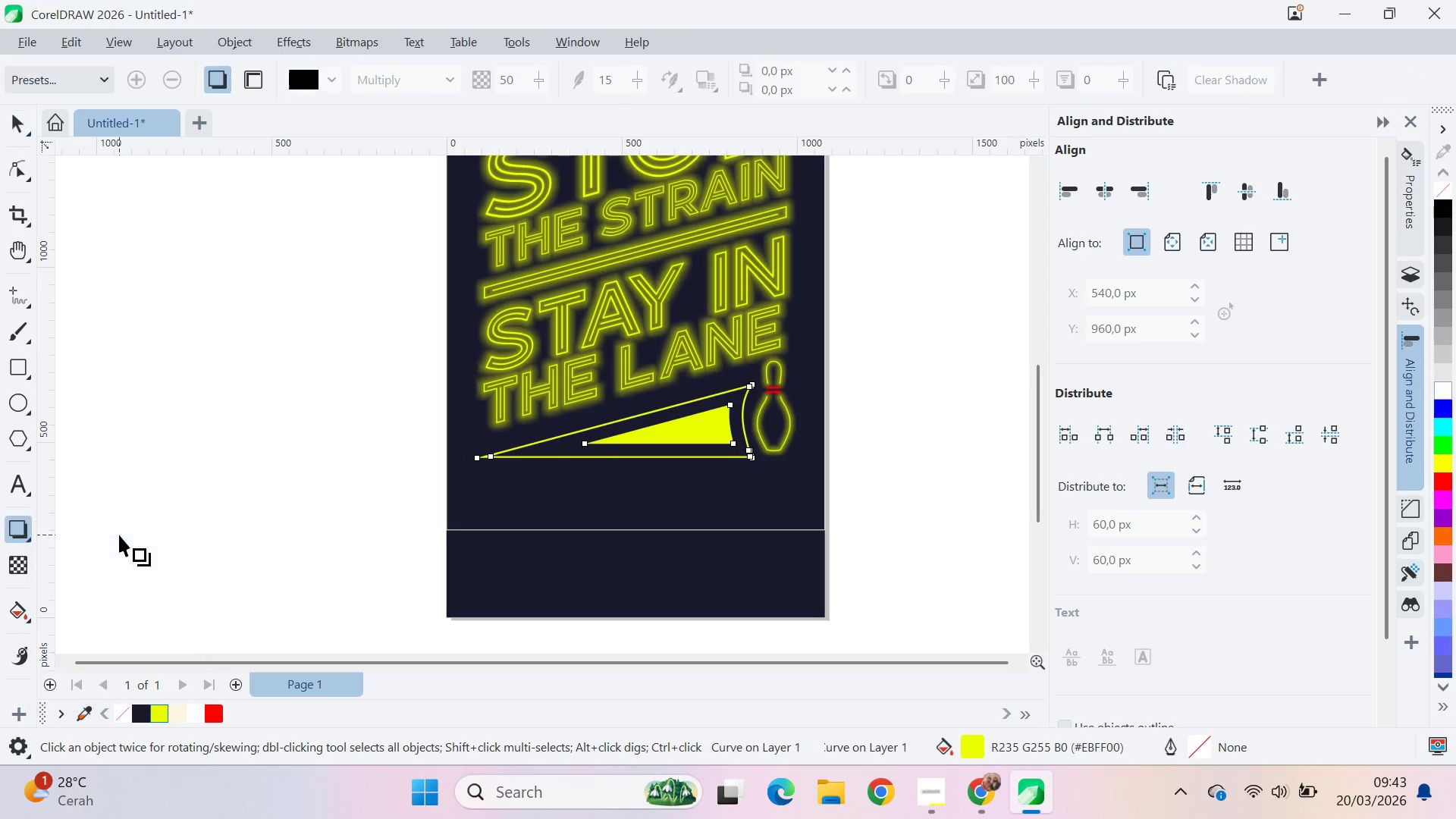 
left_click([82, 272])
 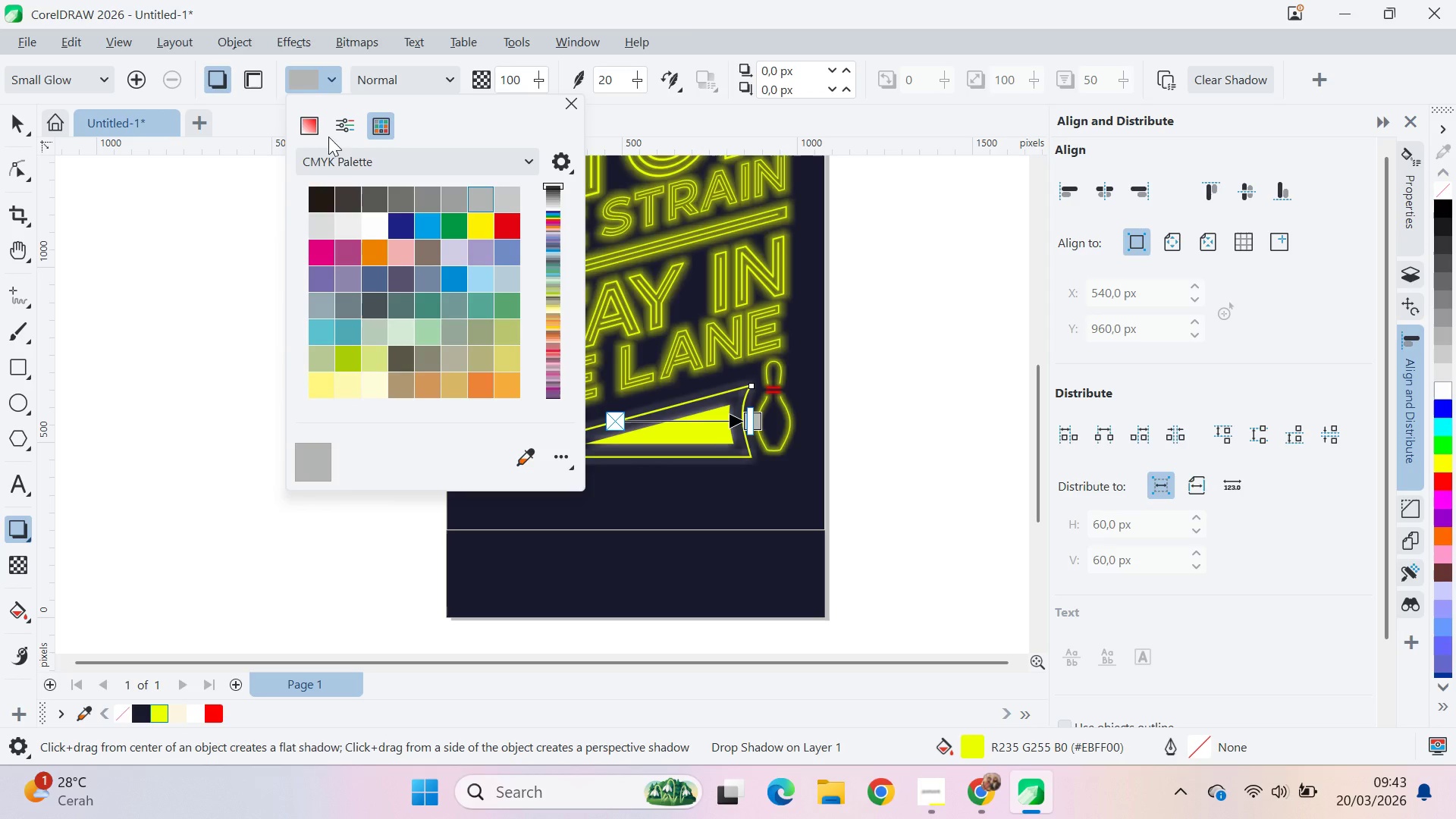 
double_click([394, 196])
 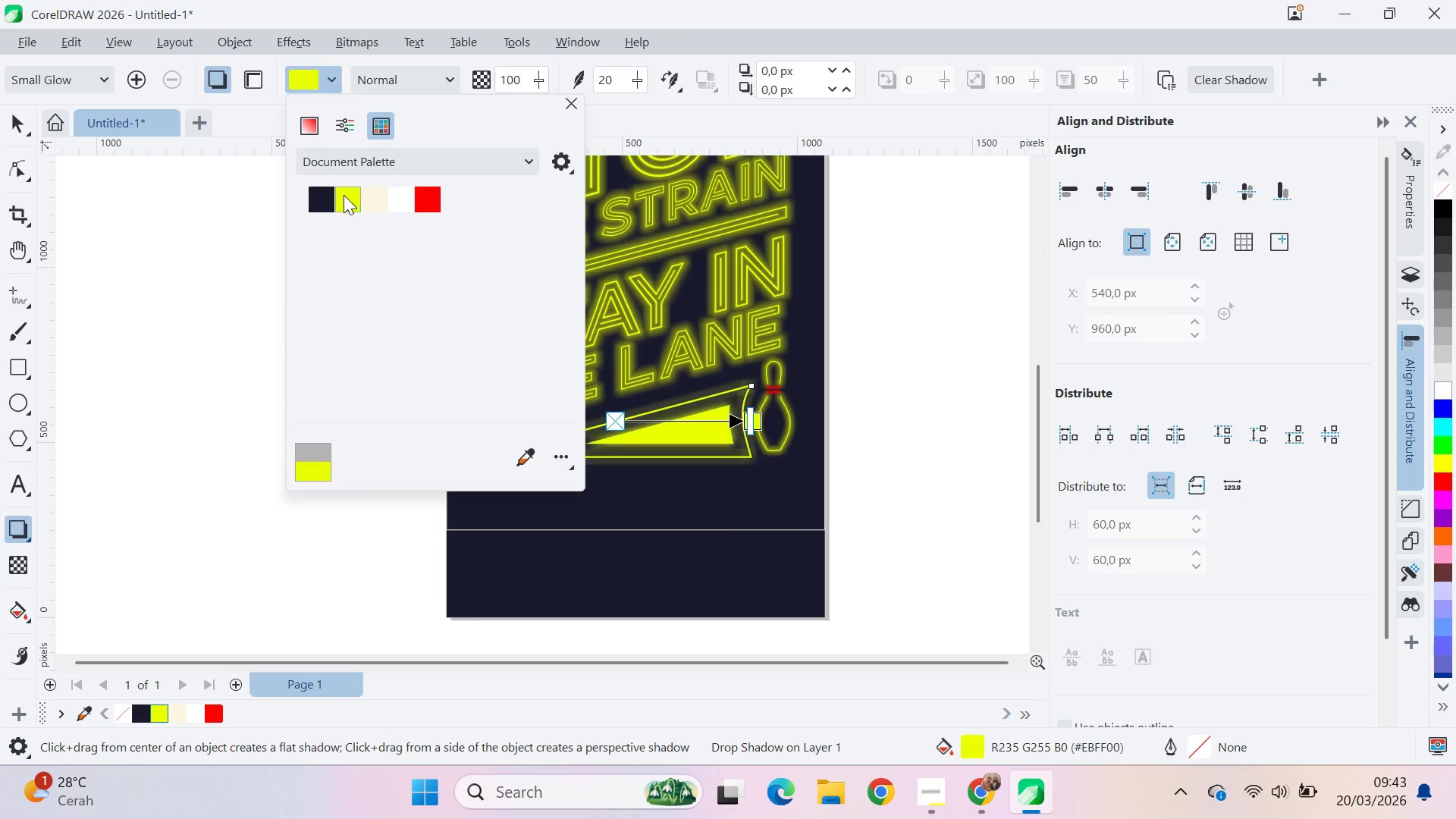 
double_click([452, 124])
 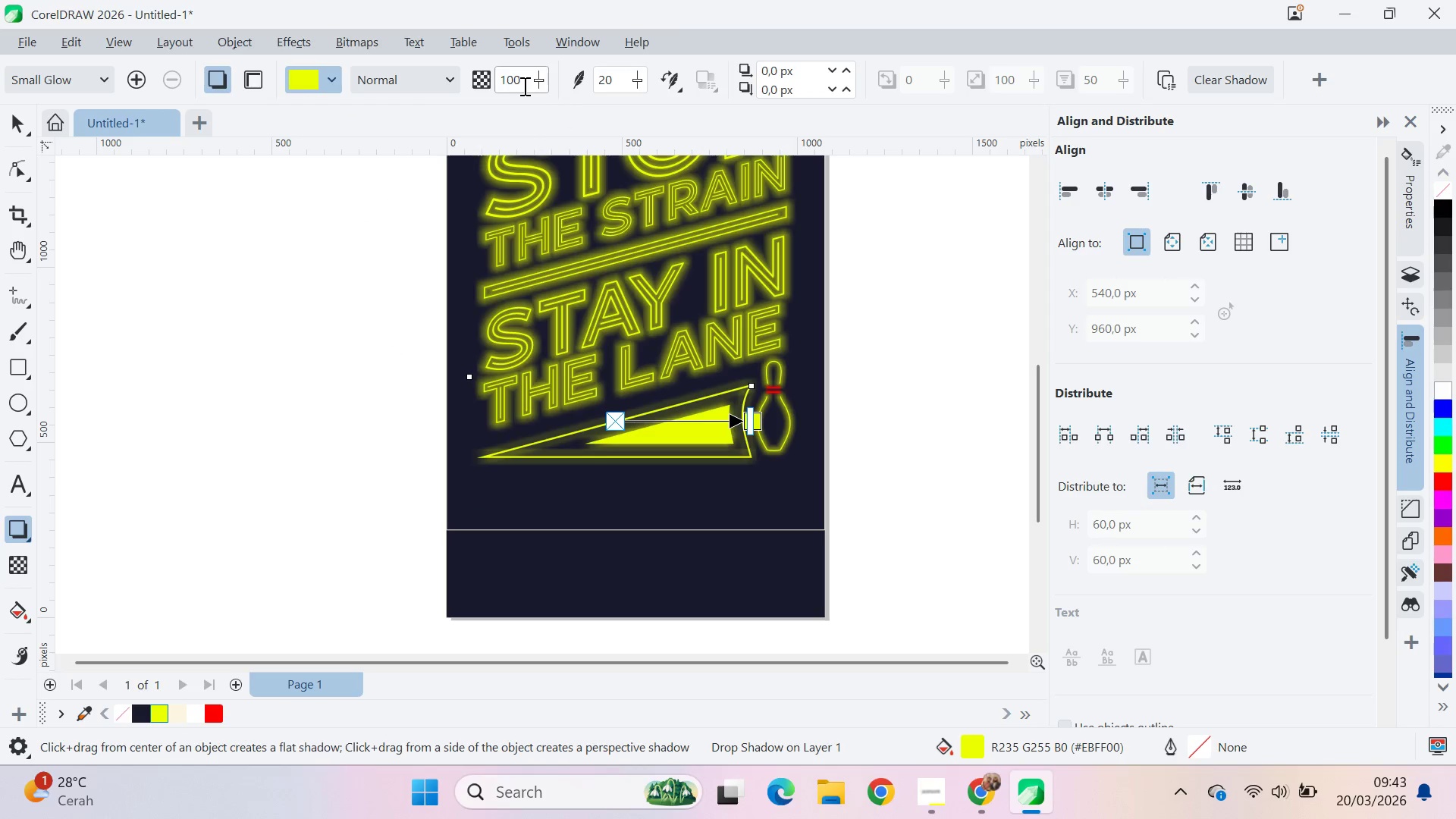 
left_click([466, 71])
 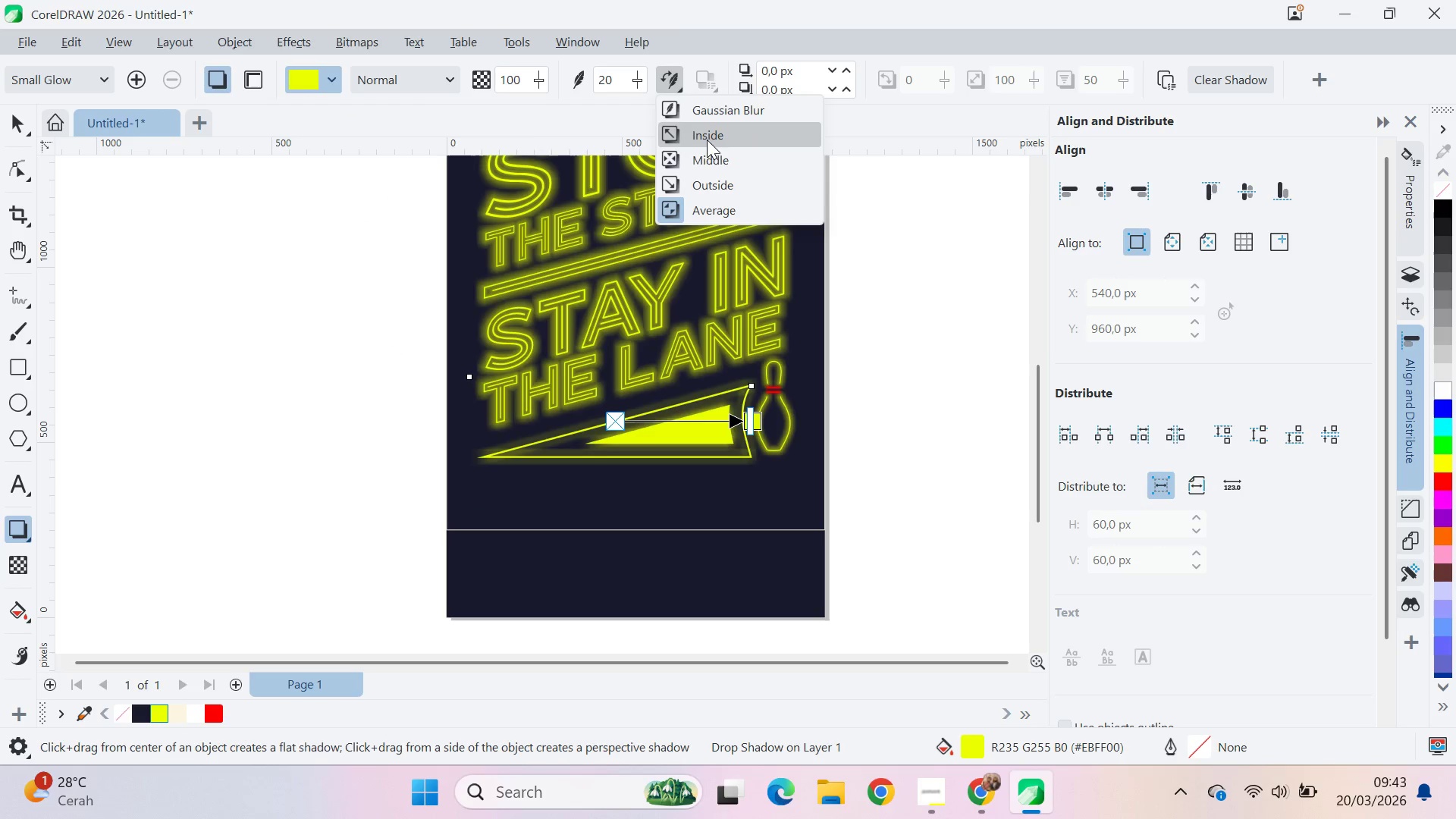 
left_click([713, 156])
 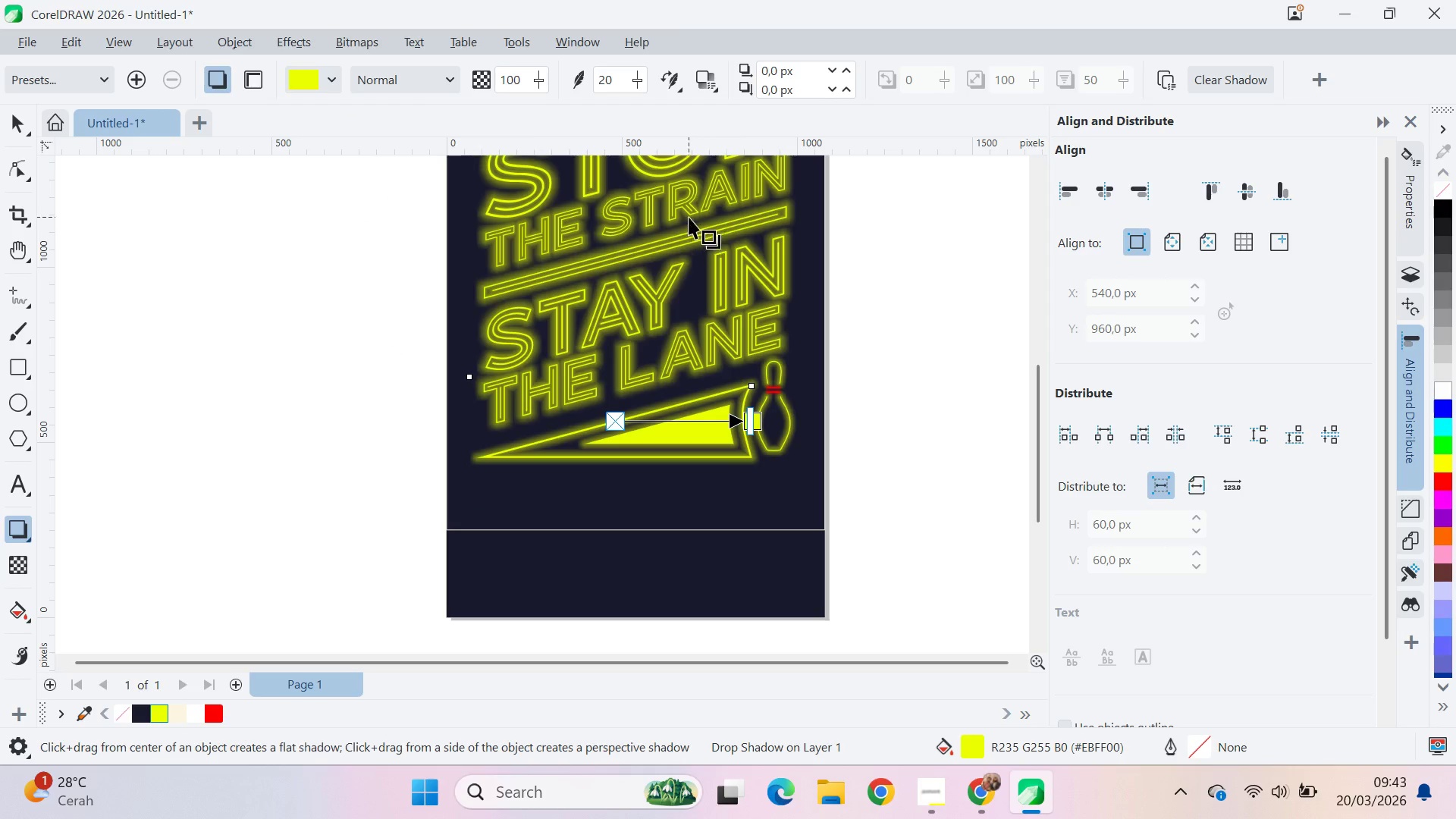 
left_click_drag(start_coordinate=[641, 83], to_coordinate=[627, 106])
 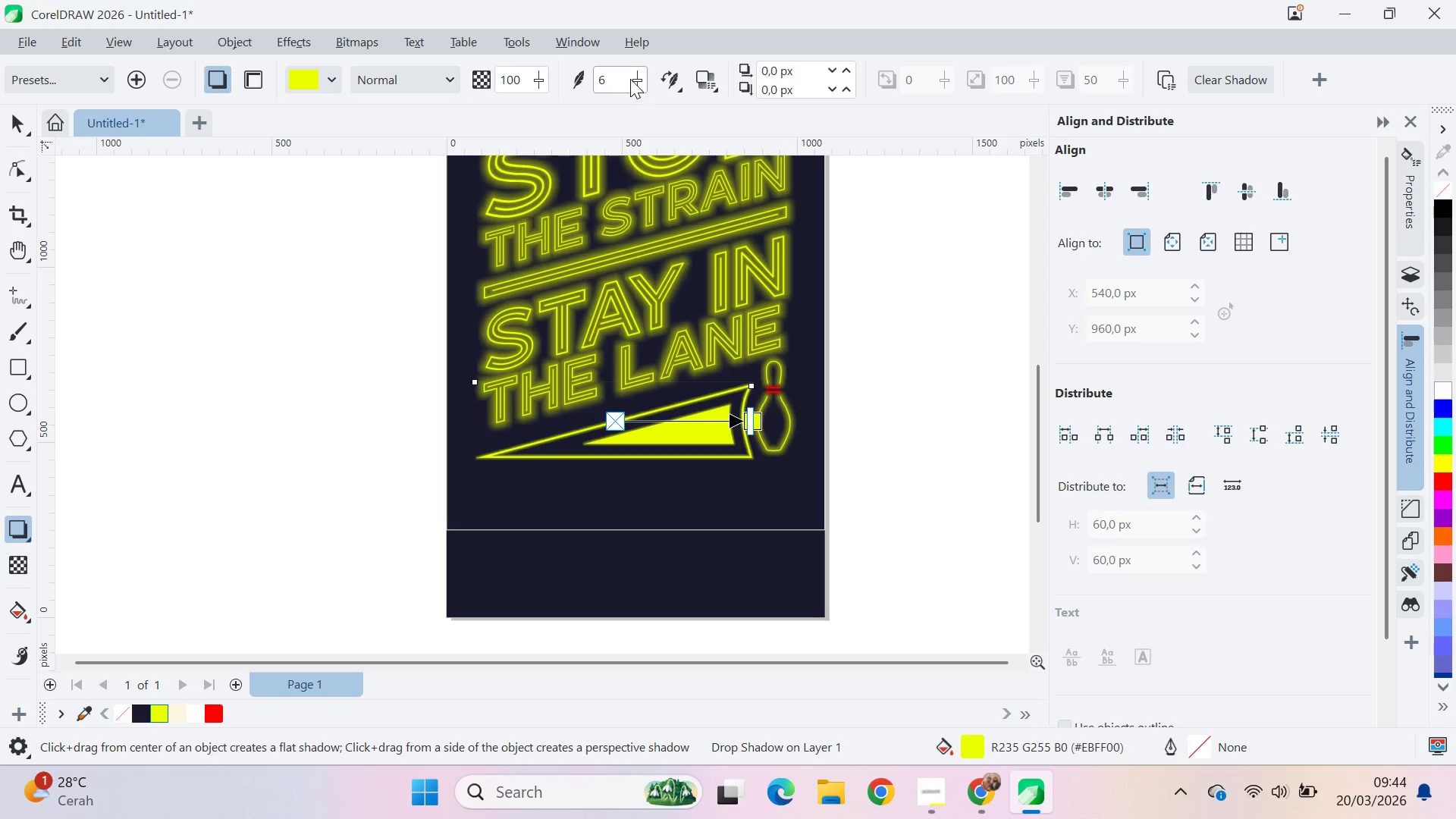 
left_click_drag(start_coordinate=[630, 79], to_coordinate=[641, 85])
 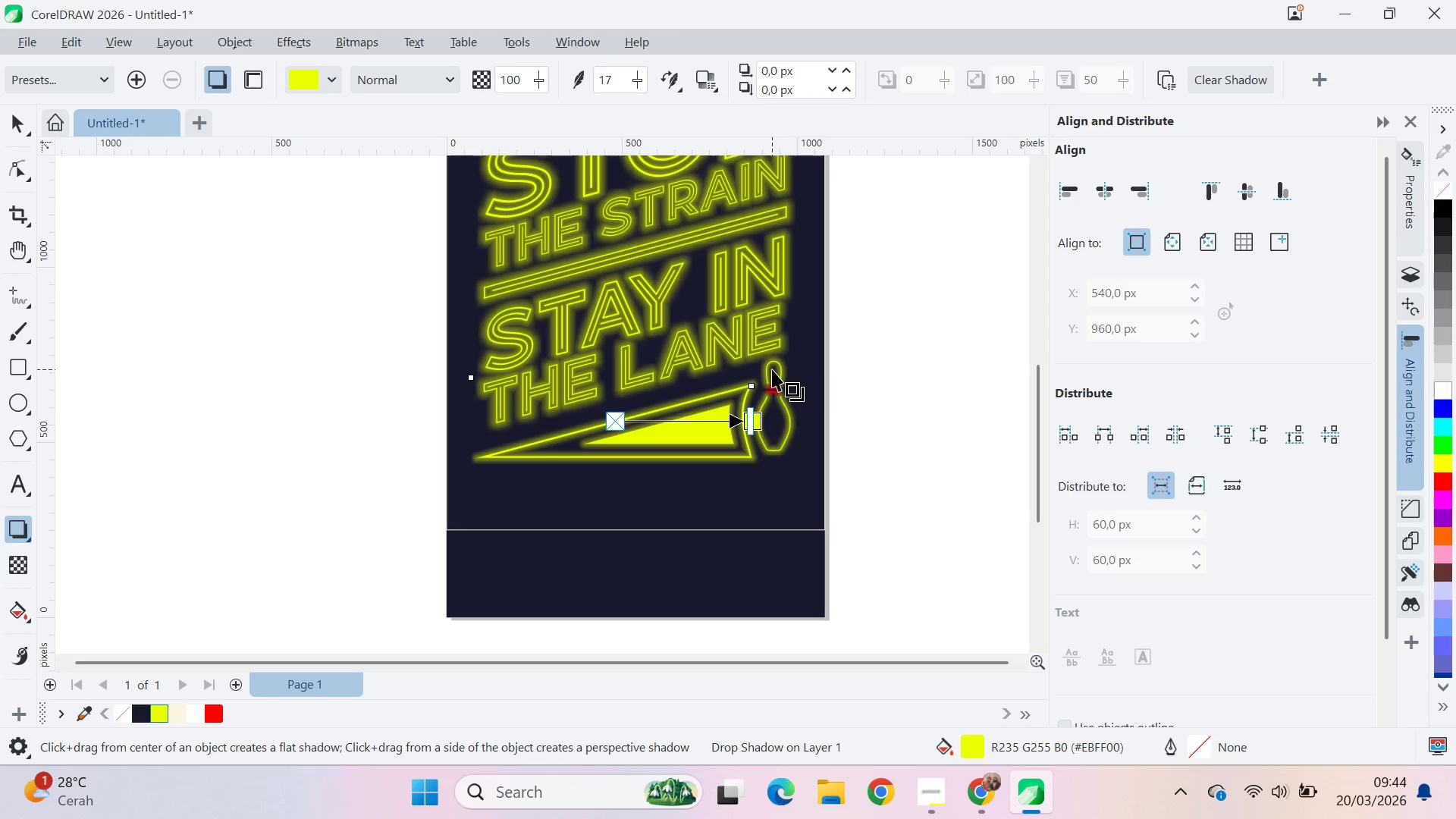 
key(V)
 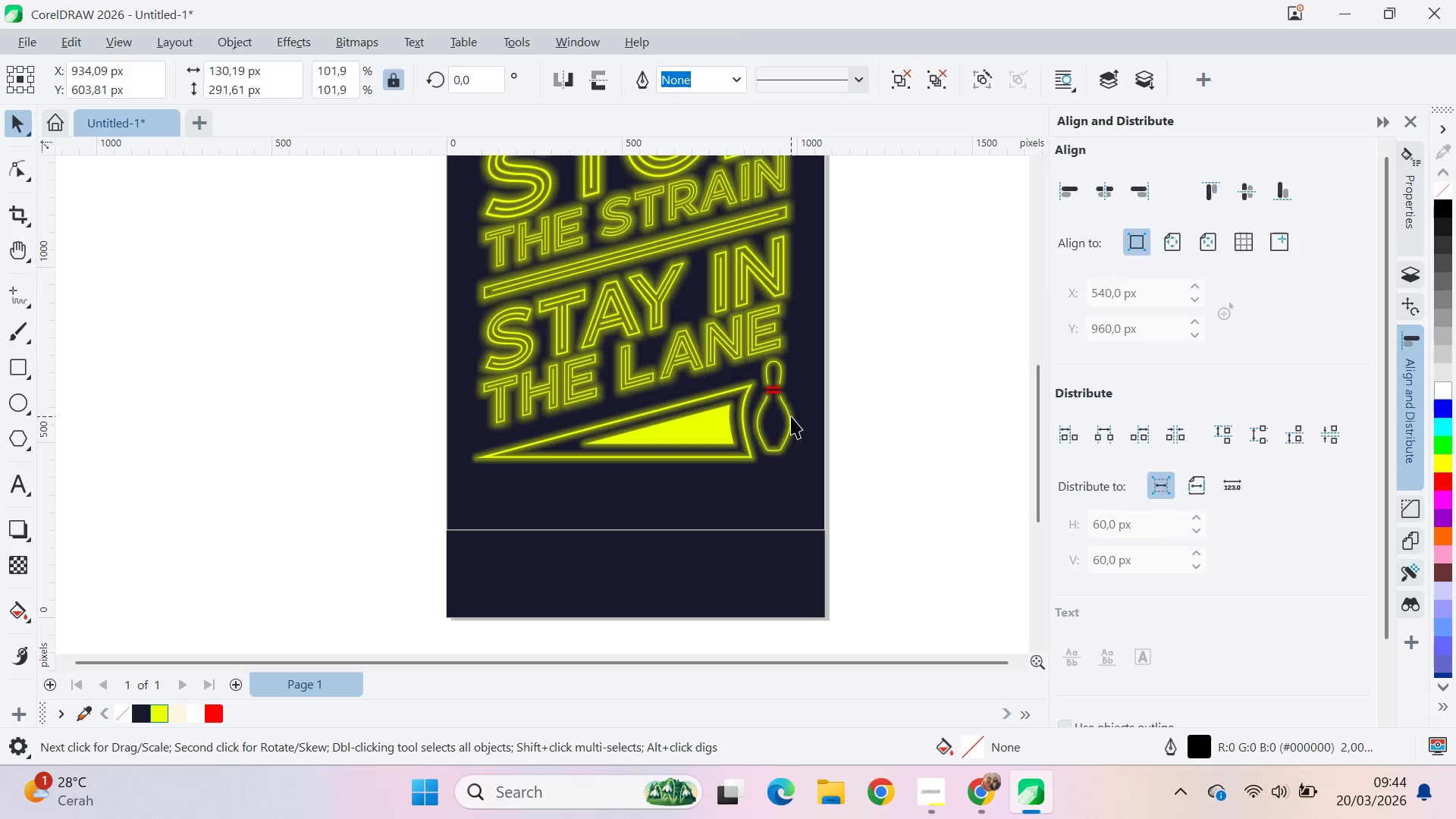 
hold_key(key=ShiftLeft, duration=0.61)
left_click([746, 436])
 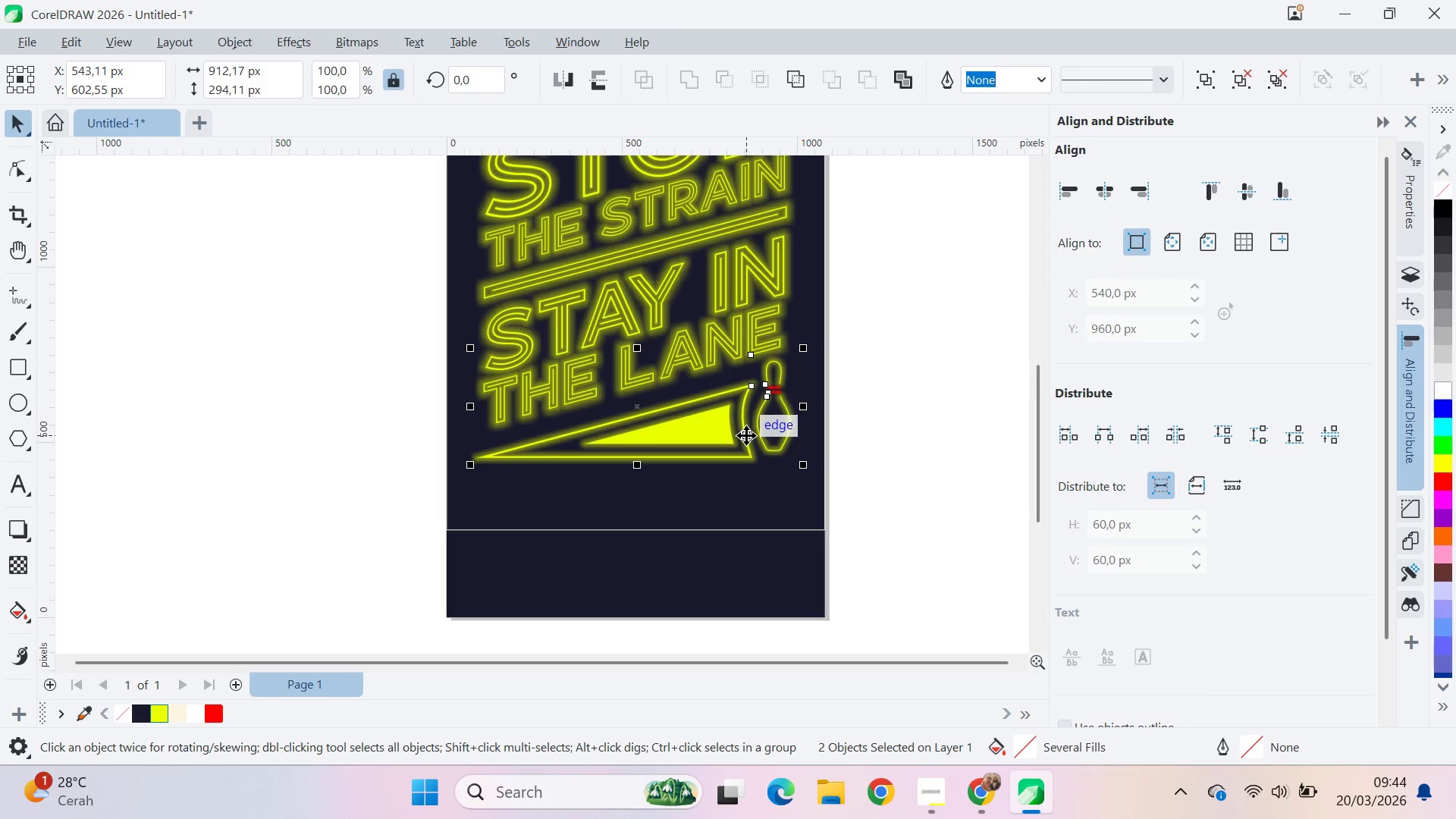 
key(B)
 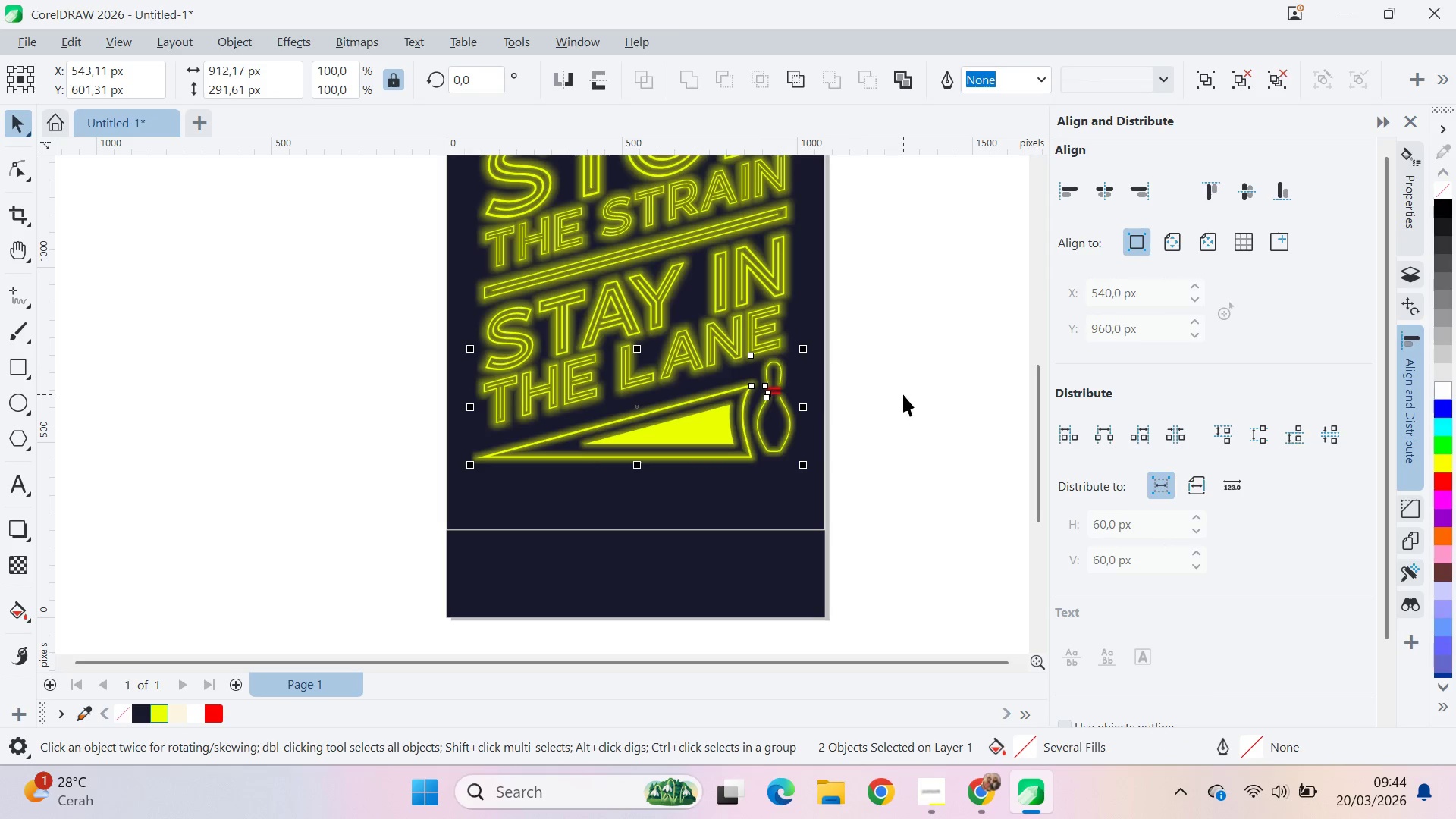 
type(bb)
 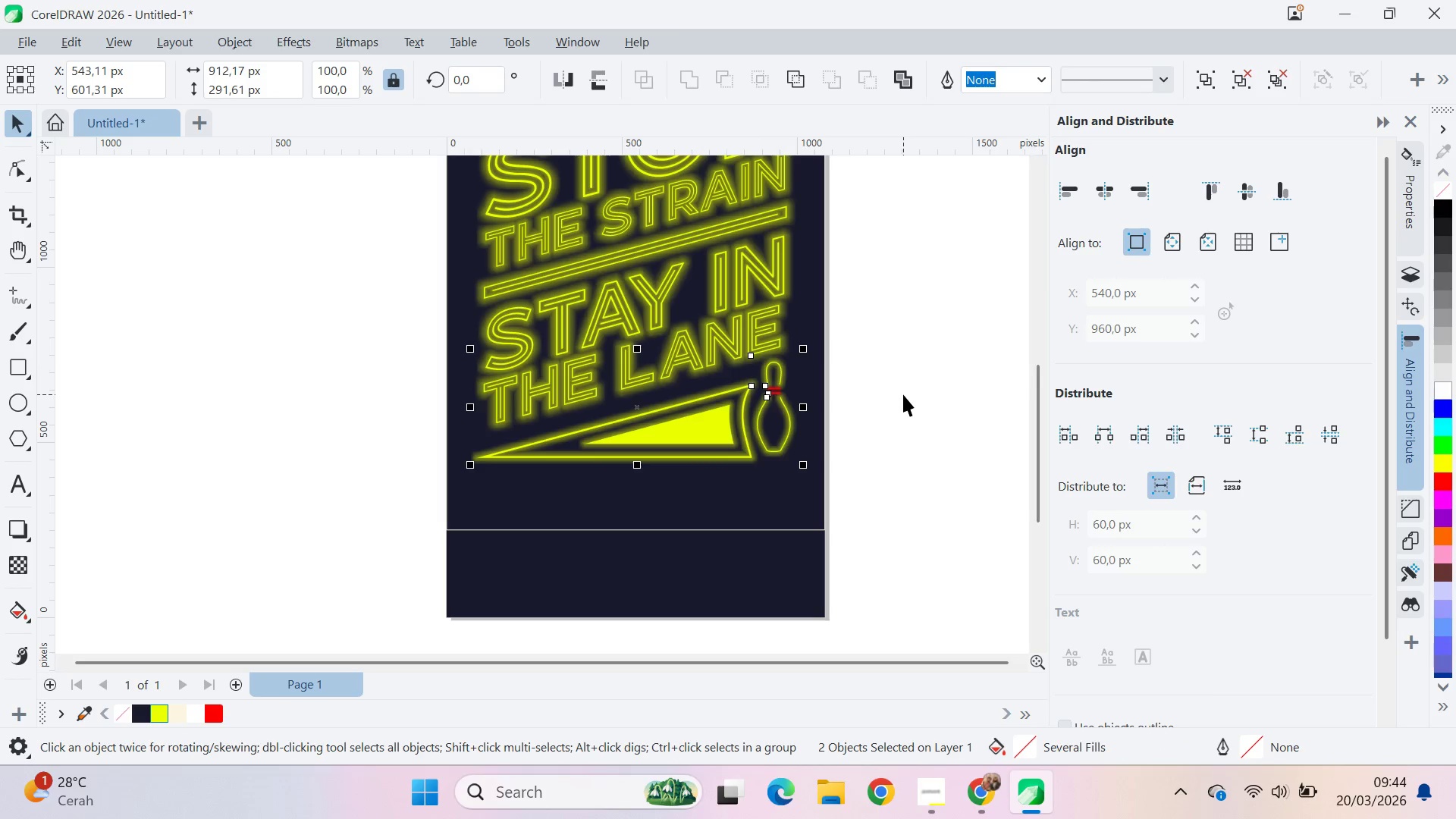 
left_click([903, 394])
 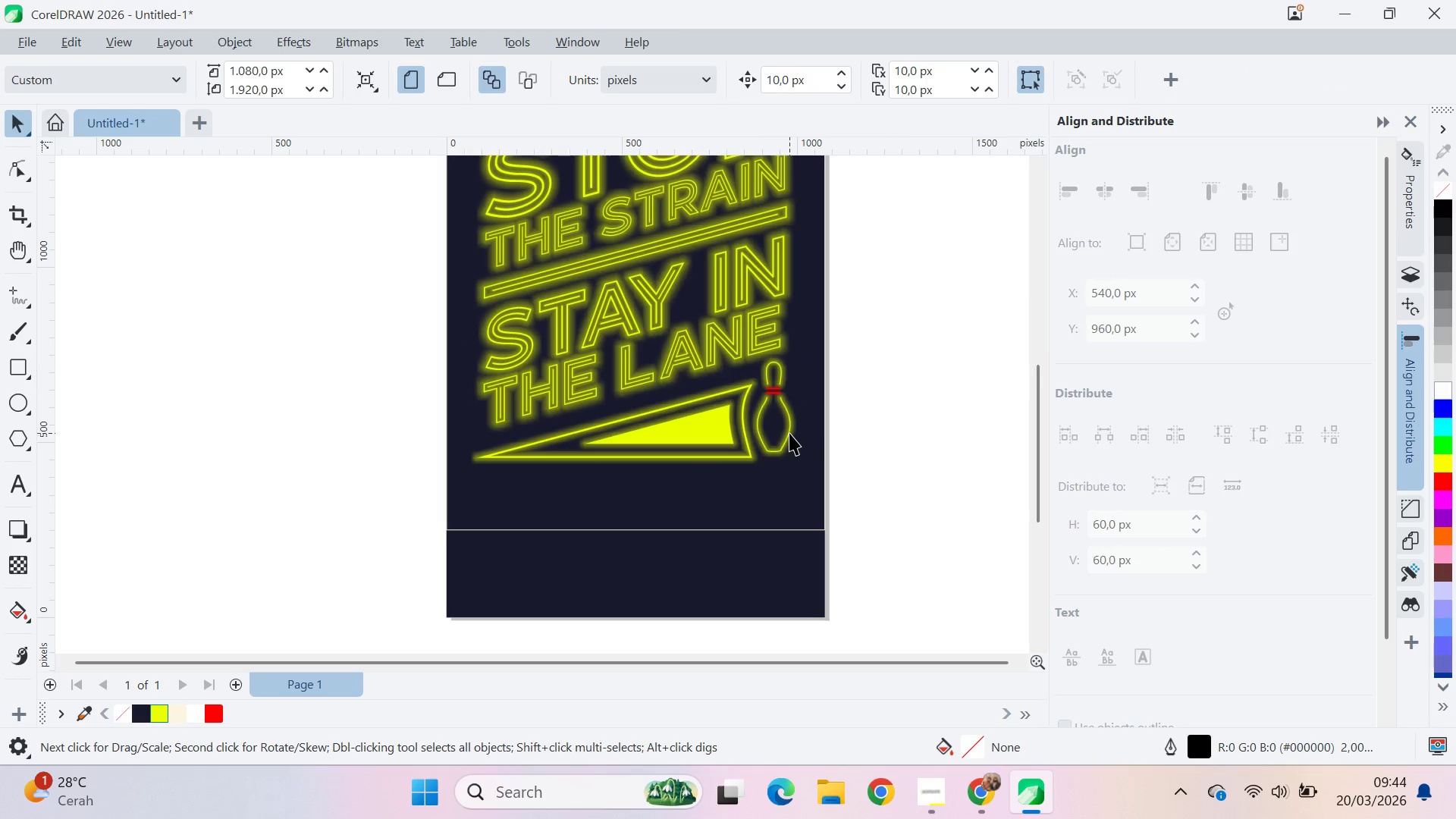 
left_click_drag(start_coordinate=[789, 431], to_coordinate=[789, 437])
 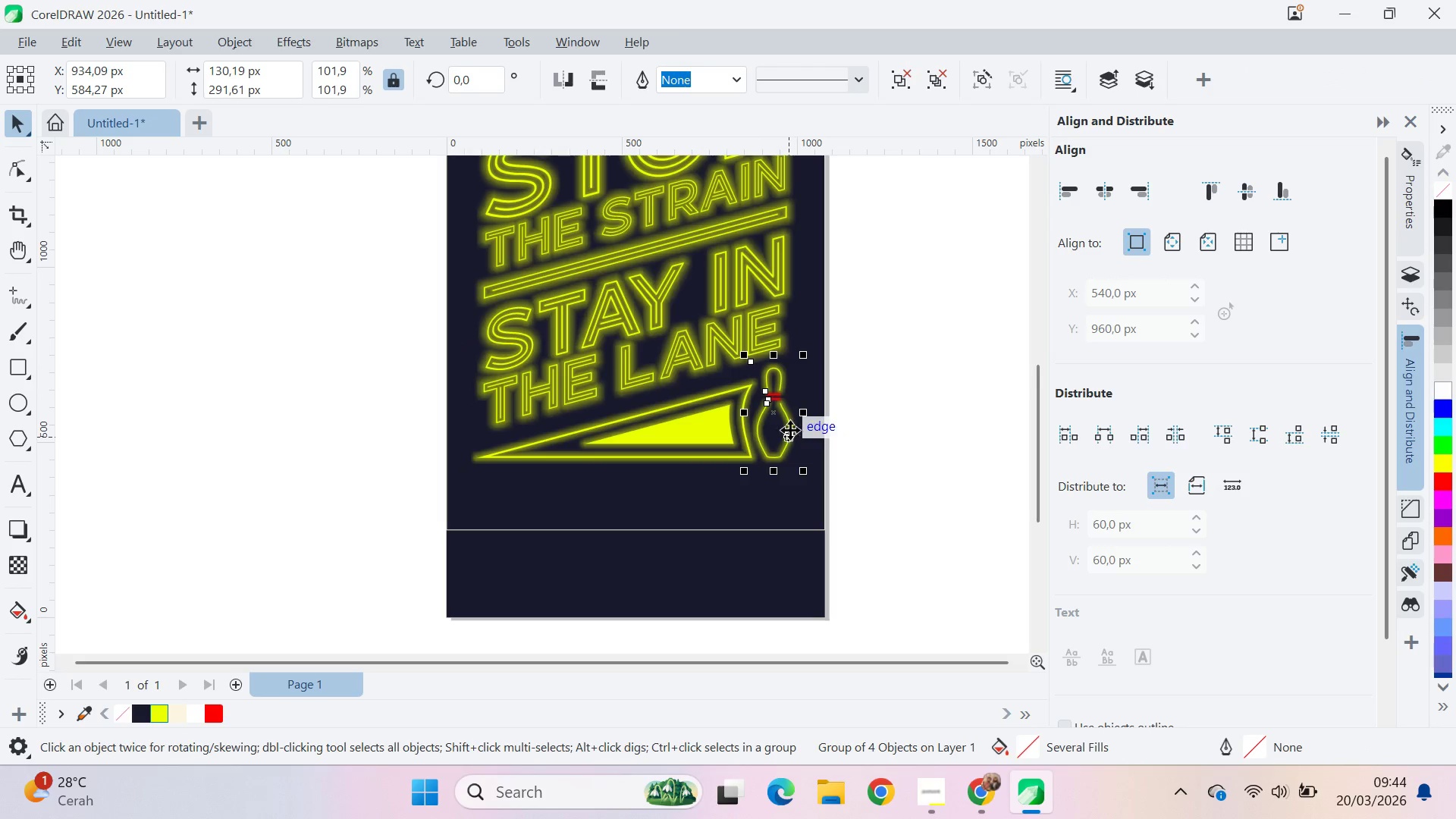 
hold_key(key=ShiftLeft, duration=0.75)
 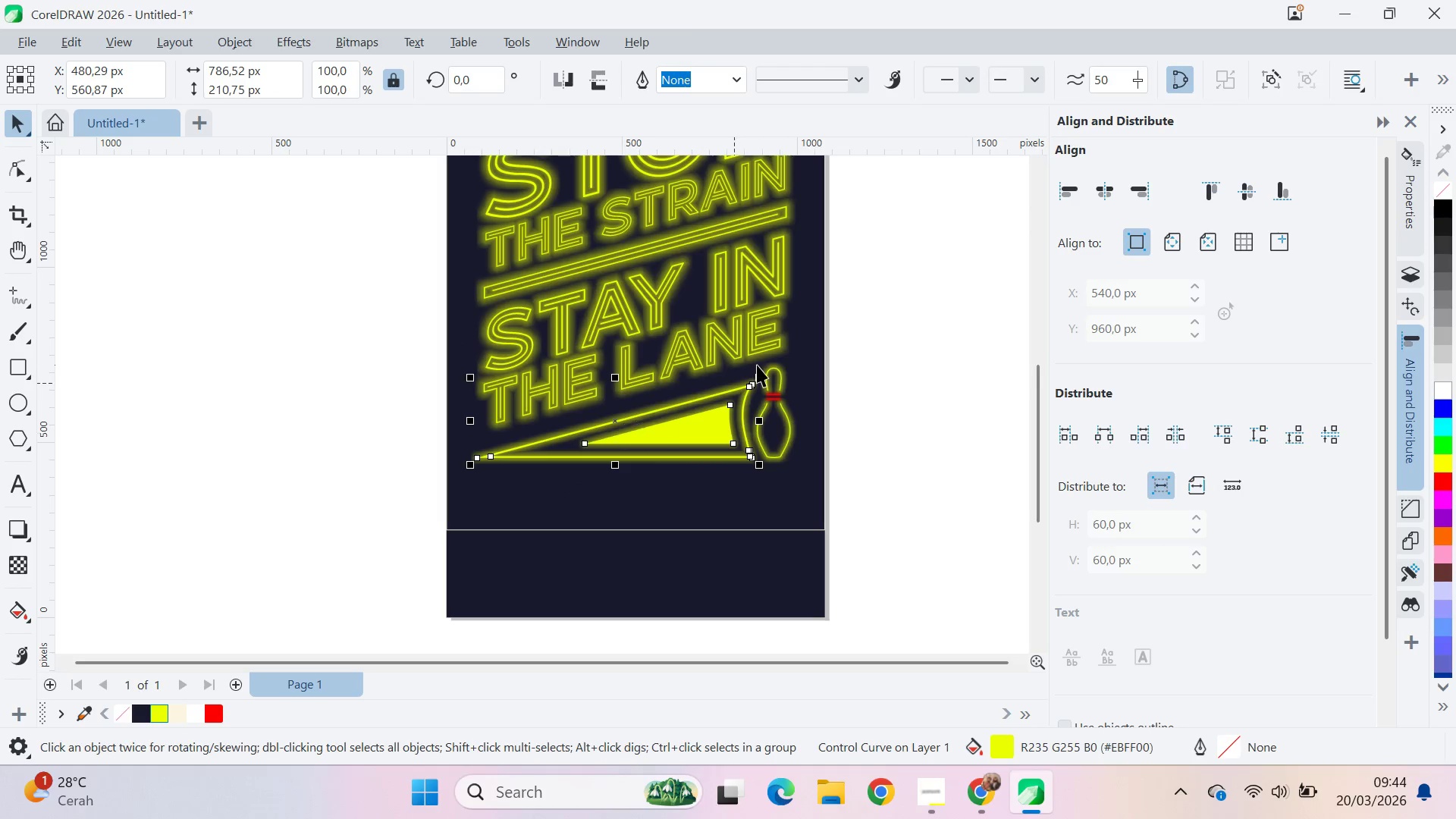 
left_click_drag(start_coordinate=[762, 379], to_coordinate=[789, 388])
 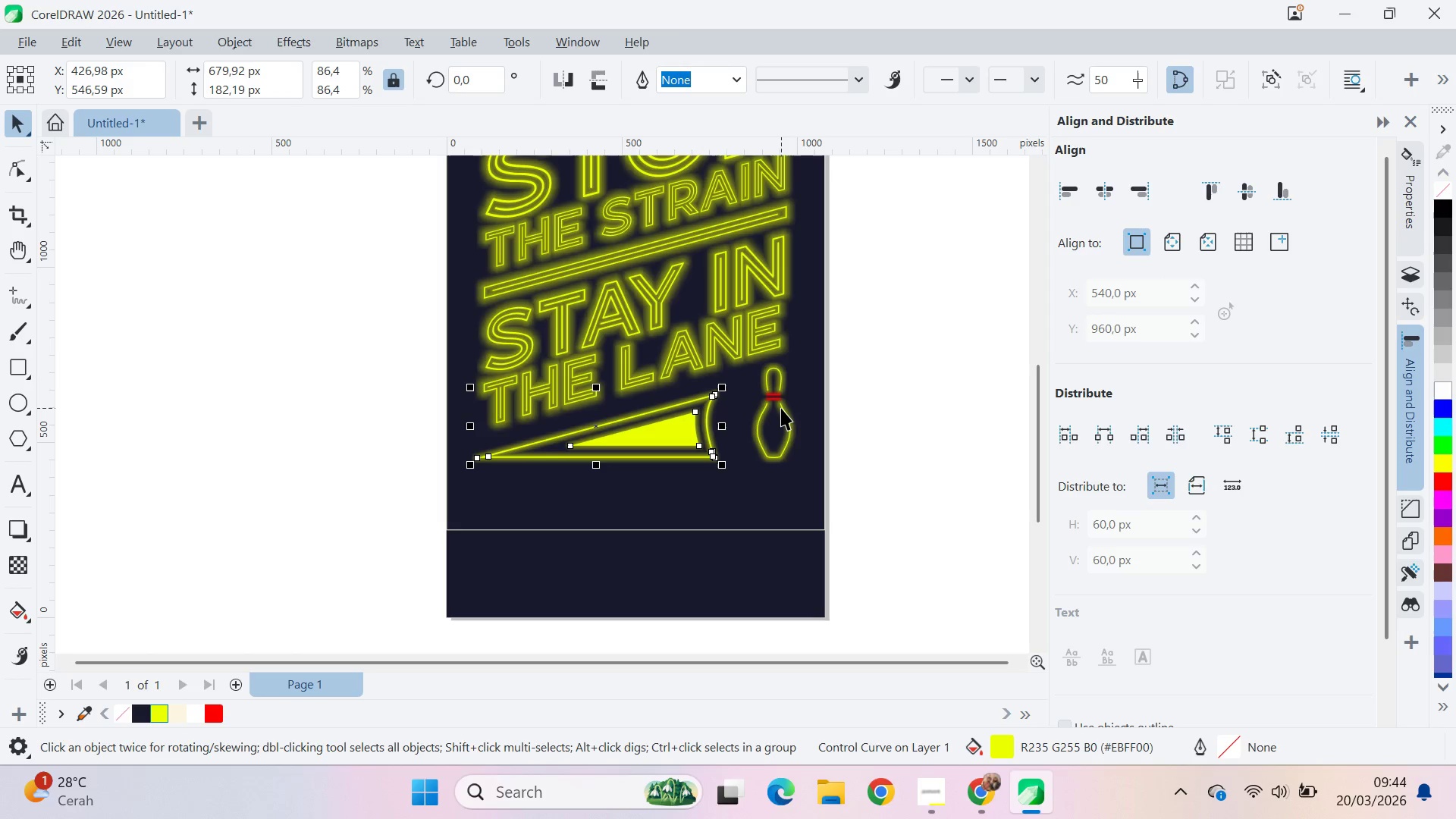 
key(Control+Z)
 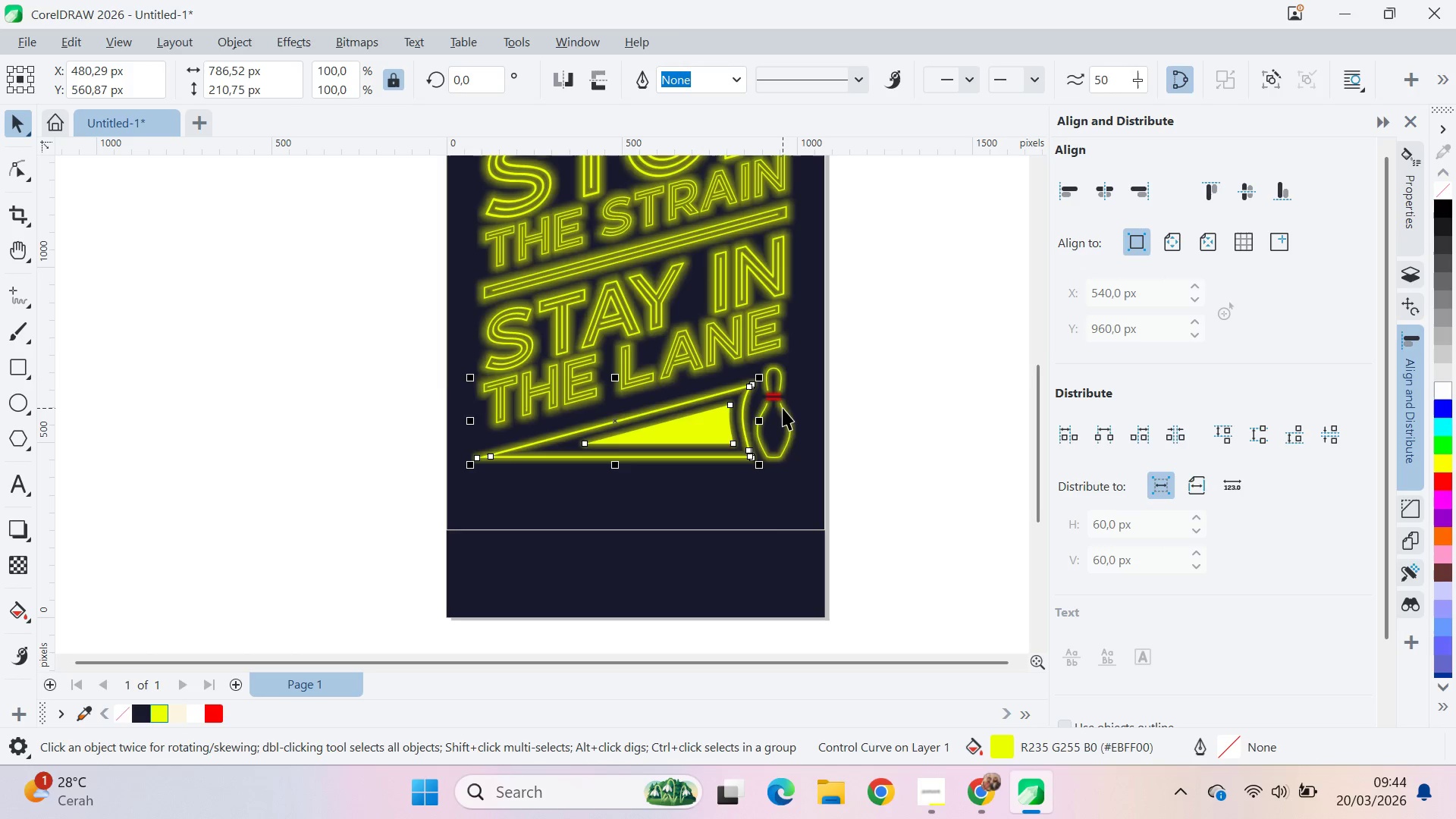 
left_click([783, 408])
 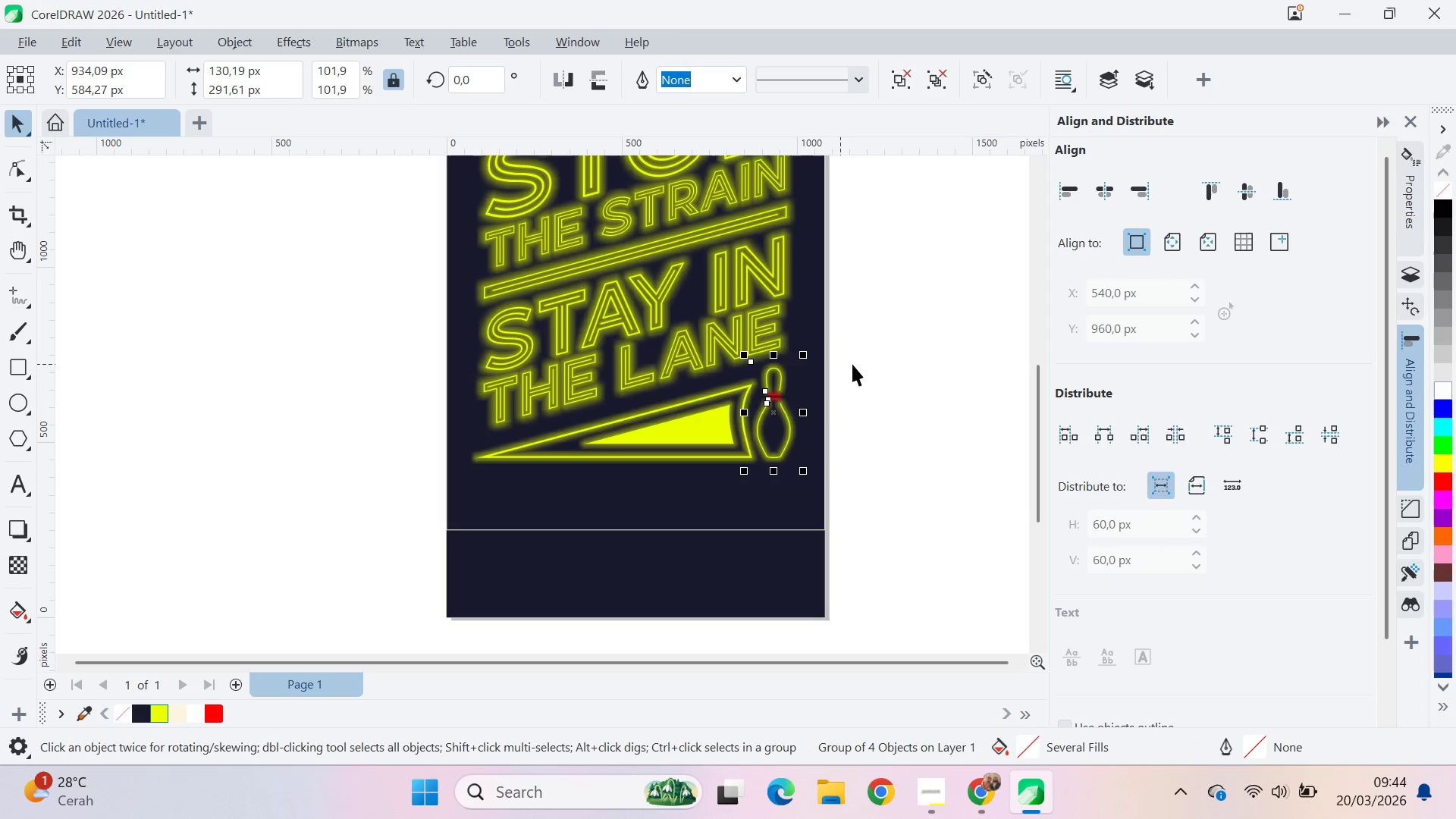 
key(Q)
 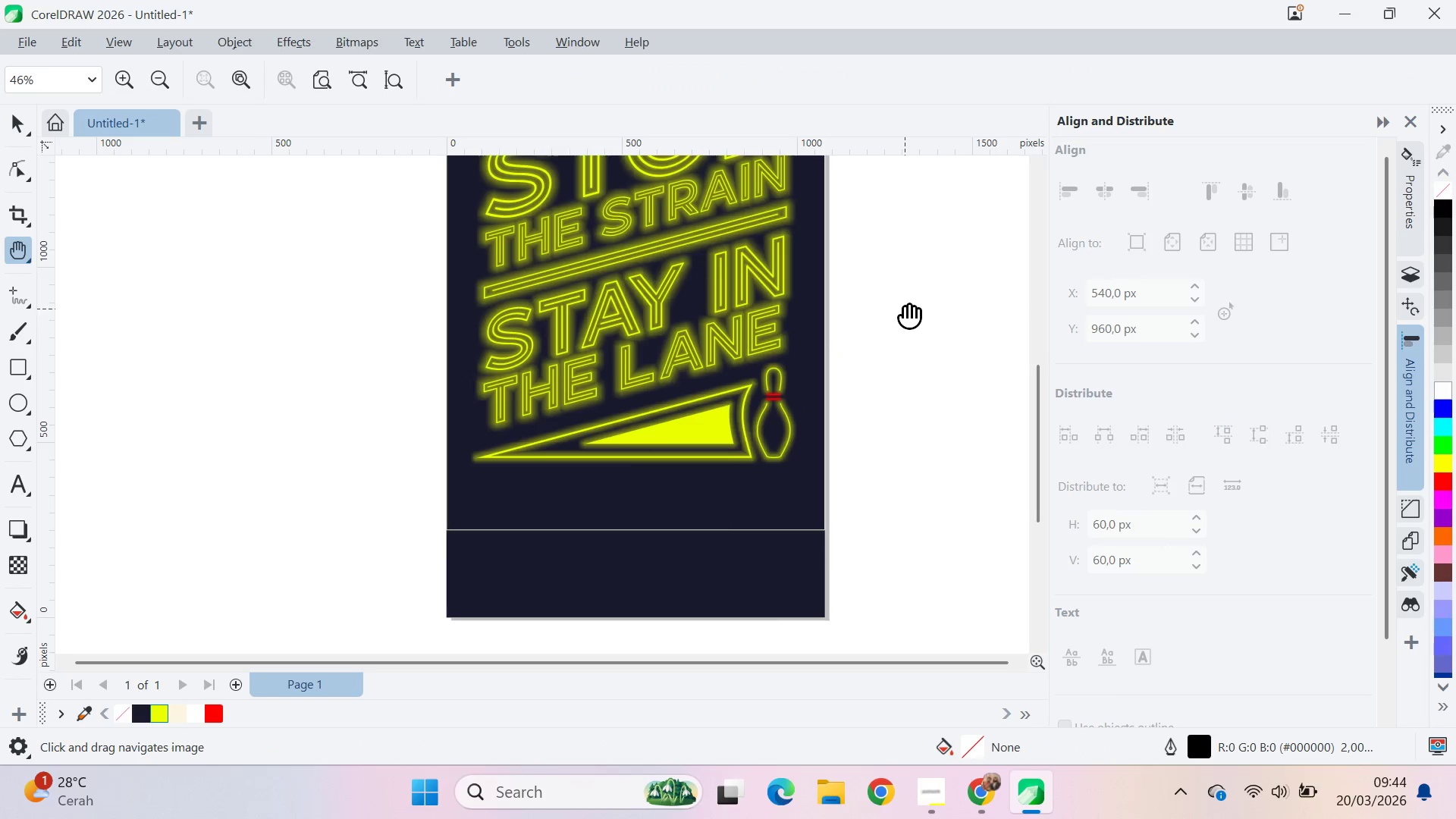 
left_click_drag(start_coordinate=[905, 308], to_coordinate=[911, 469])
 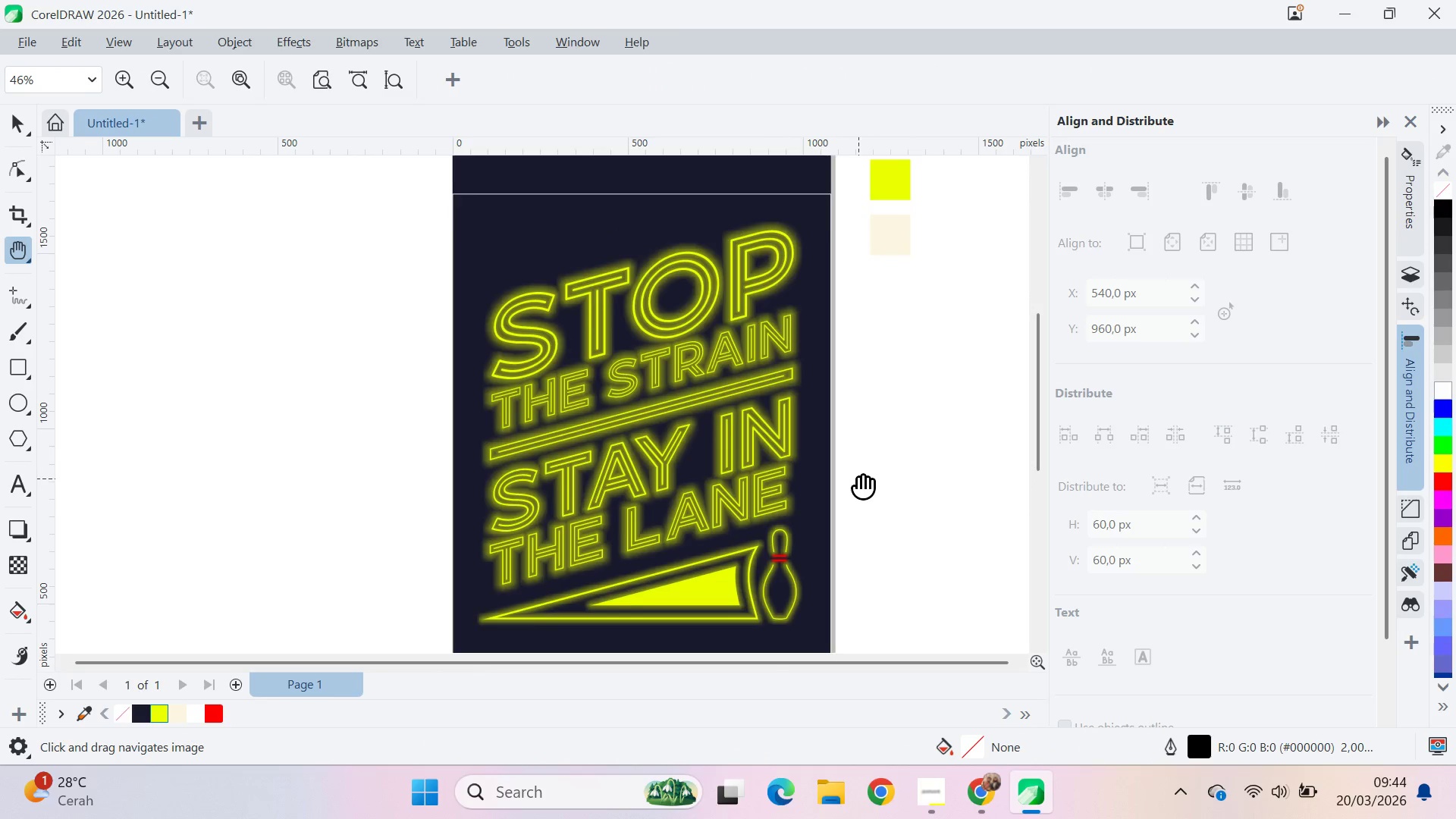 
scroll: coordinate [859, 482], scroll_direction: down, amount: 3.0
 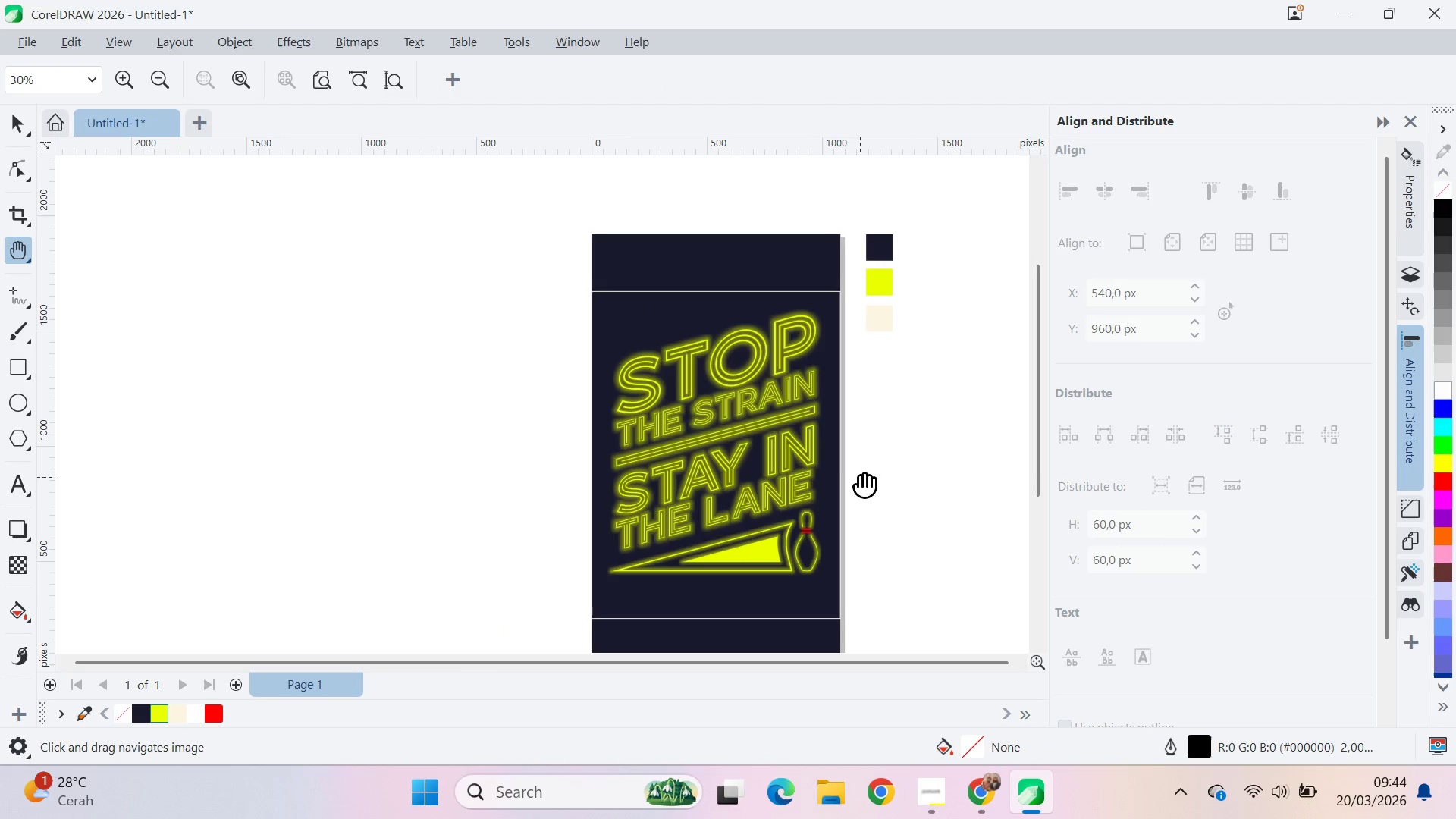 
key(V)
 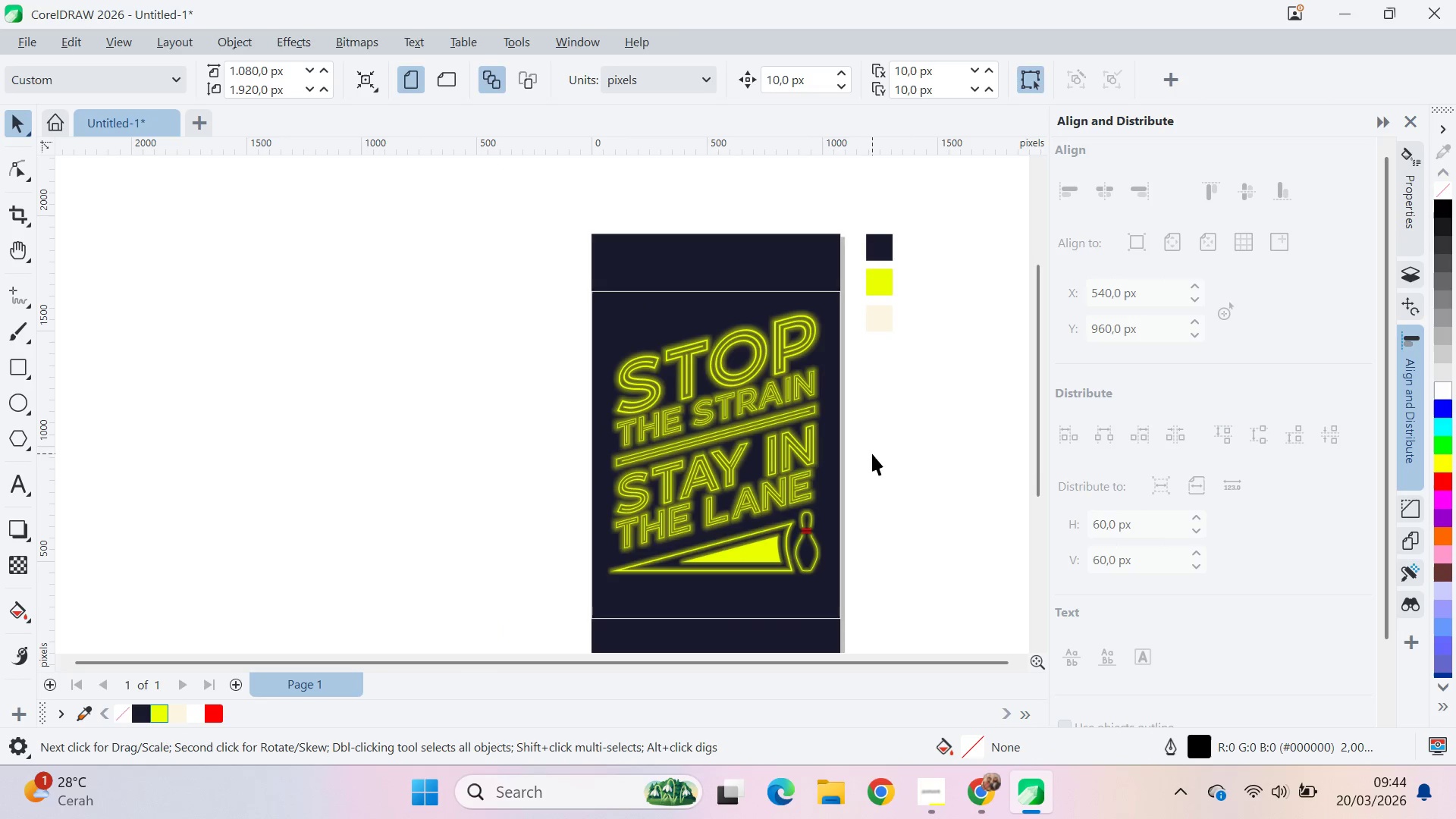 
left_click_drag(start_coordinate=[872, 451], to_coordinate=[869, 446])
 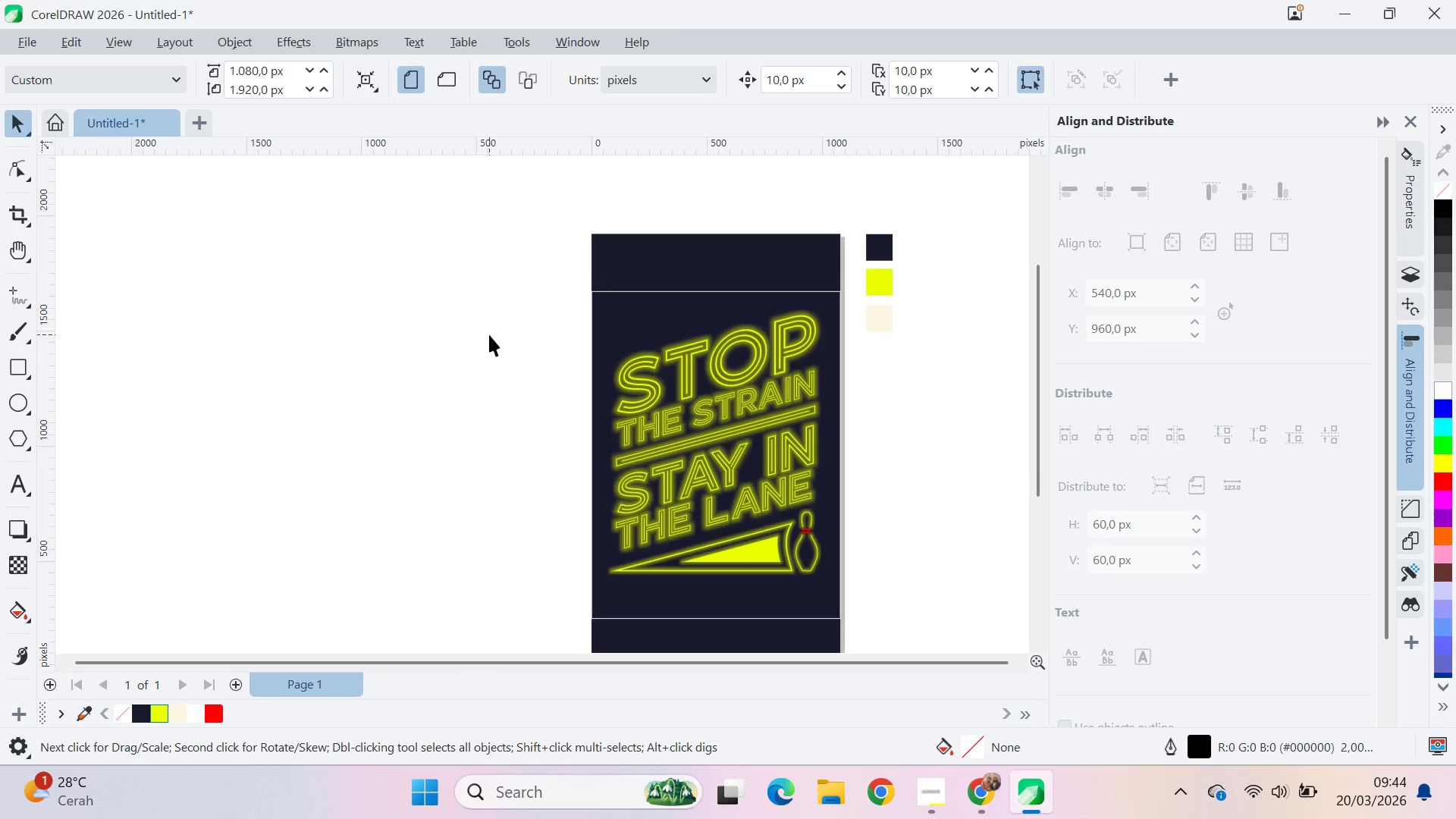 
left_click_drag(start_coordinate=[527, 313], to_coordinate=[579, 418])
 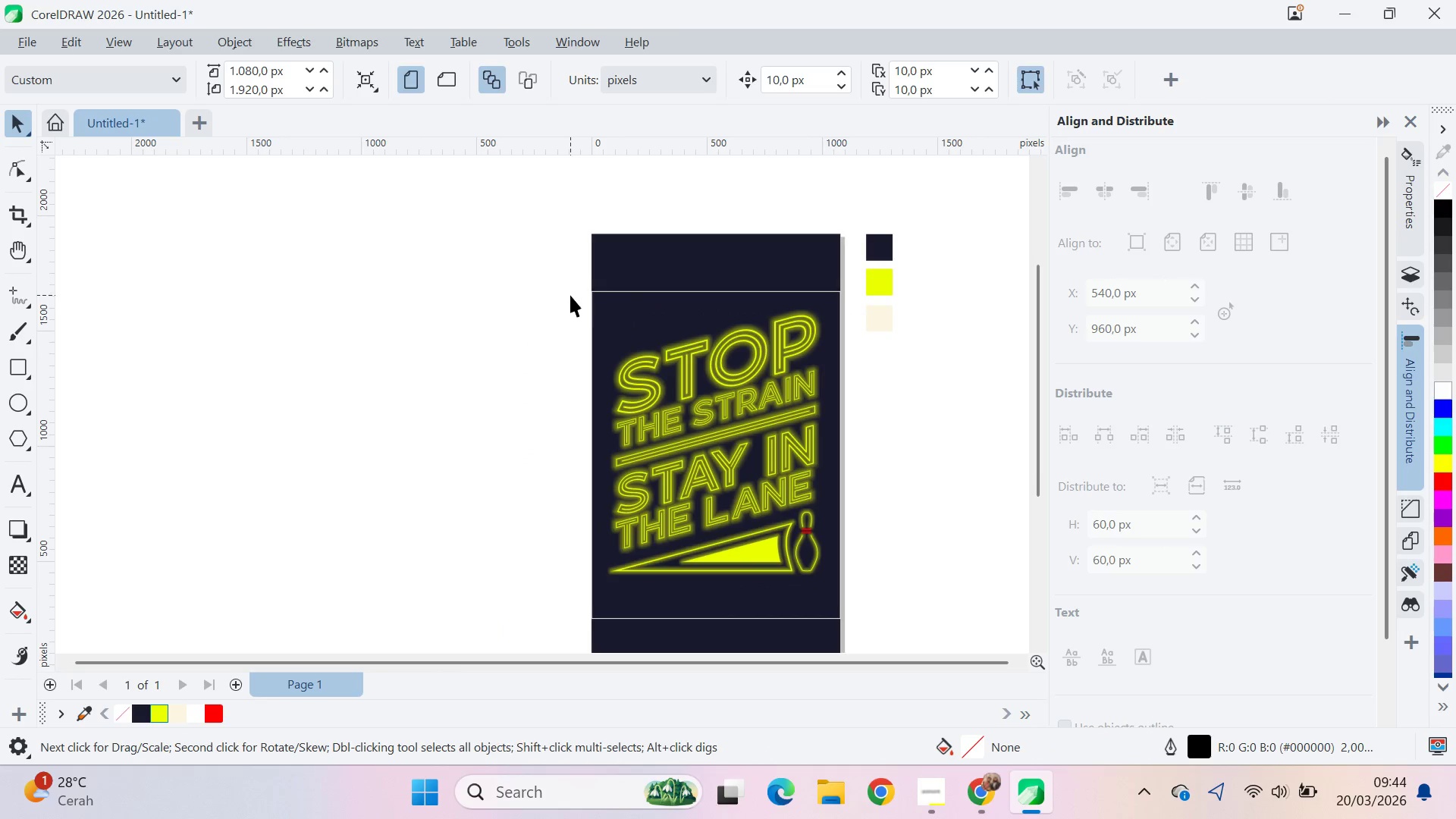 
left_click_drag(start_coordinate=[570, 295], to_coordinate=[833, 606])
 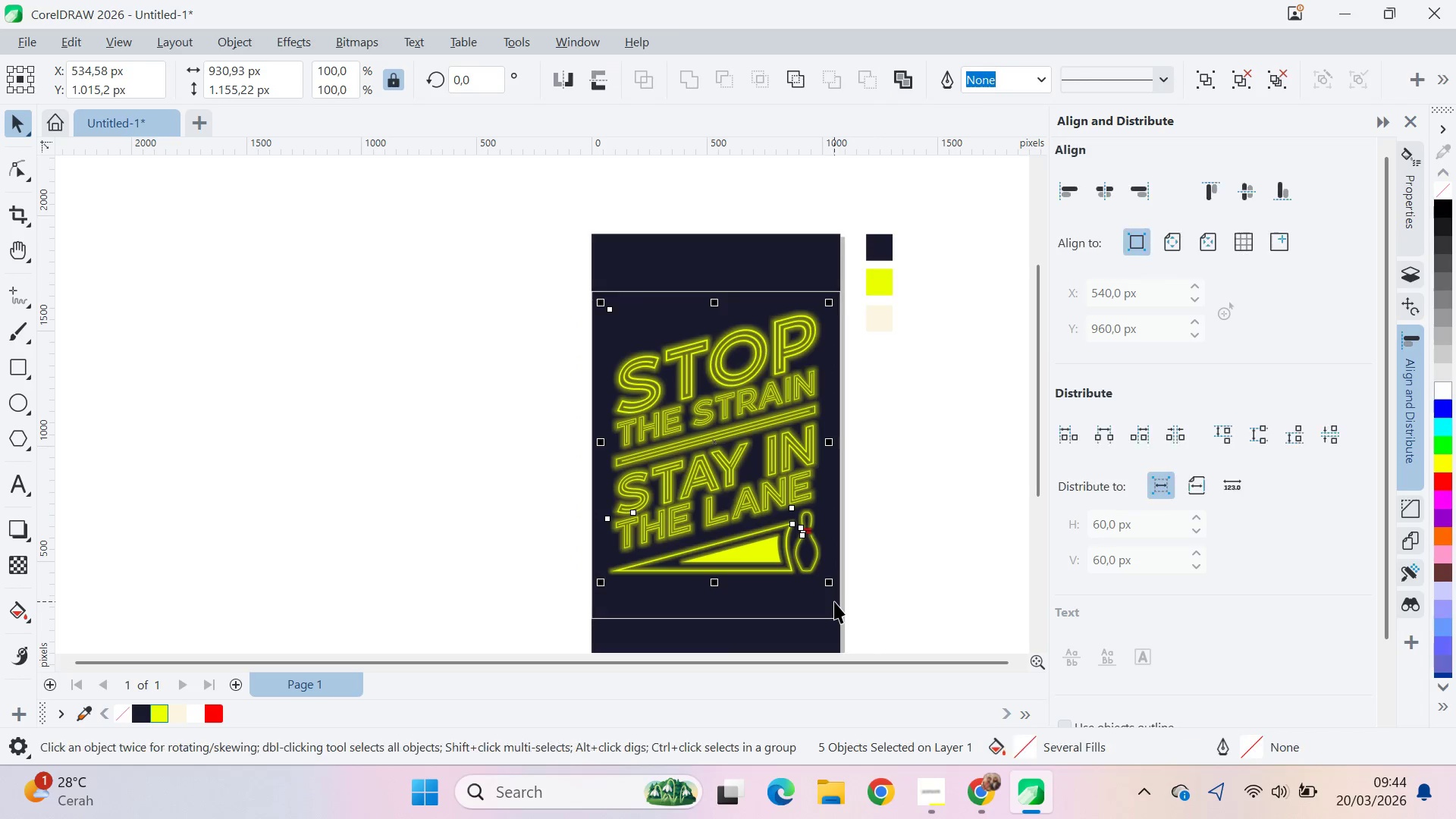 
key(Control+ControlLeft)
 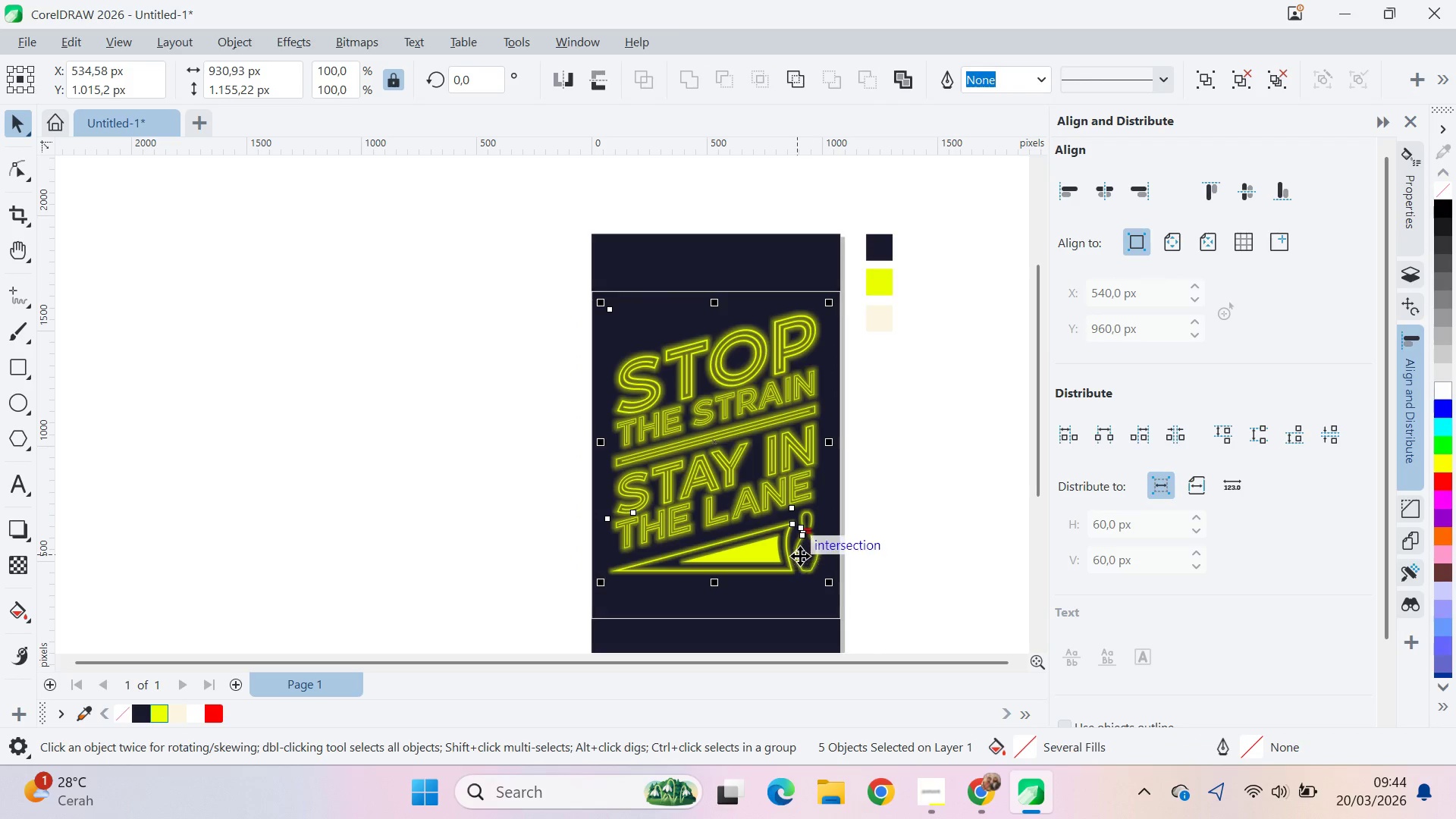 
left_click_drag(start_coordinate=[800, 554], to_coordinate=[796, 585])
 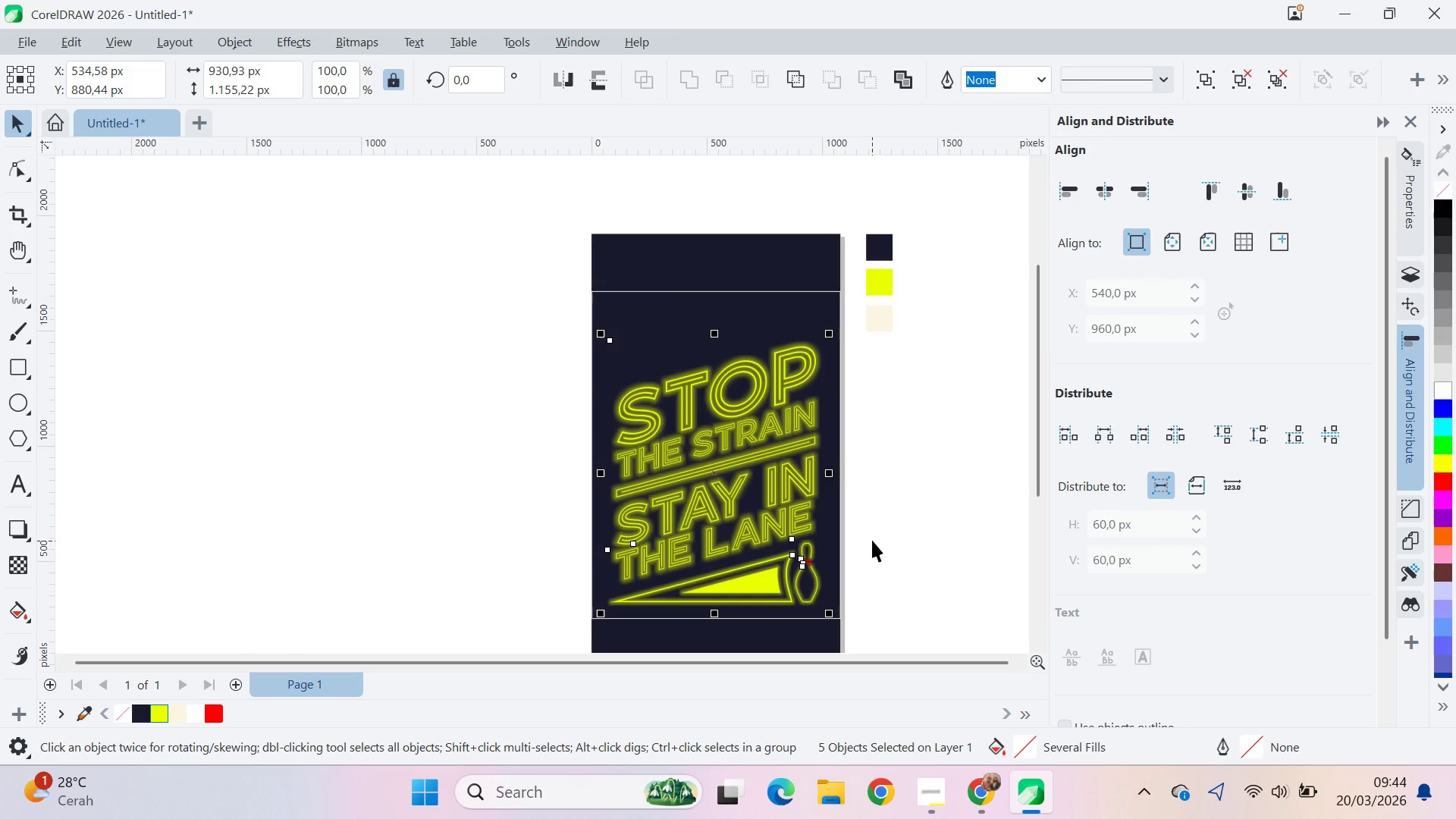 
hold_key(key=ShiftLeft, duration=1.14)
 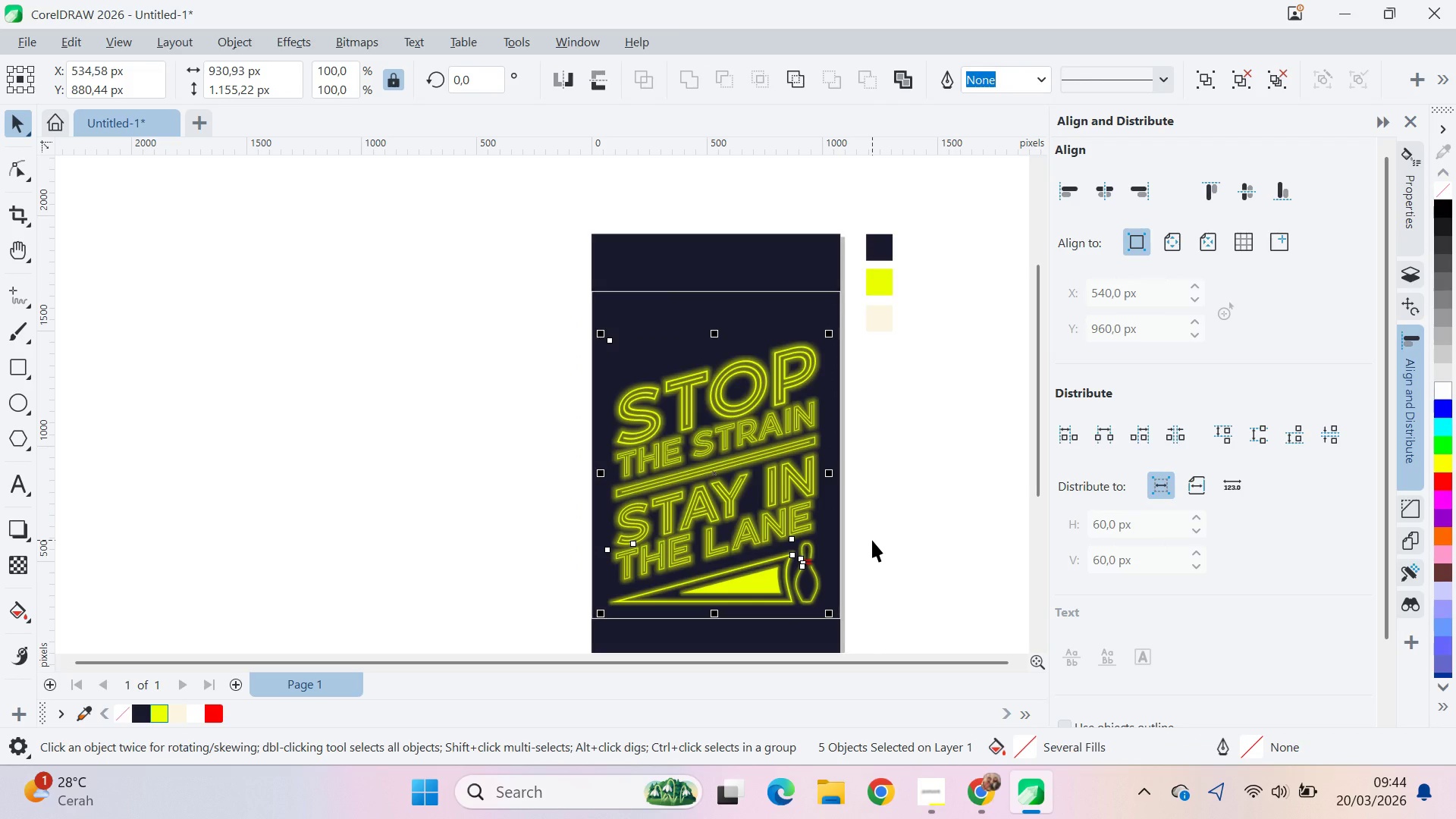 
left_click([872, 540])
 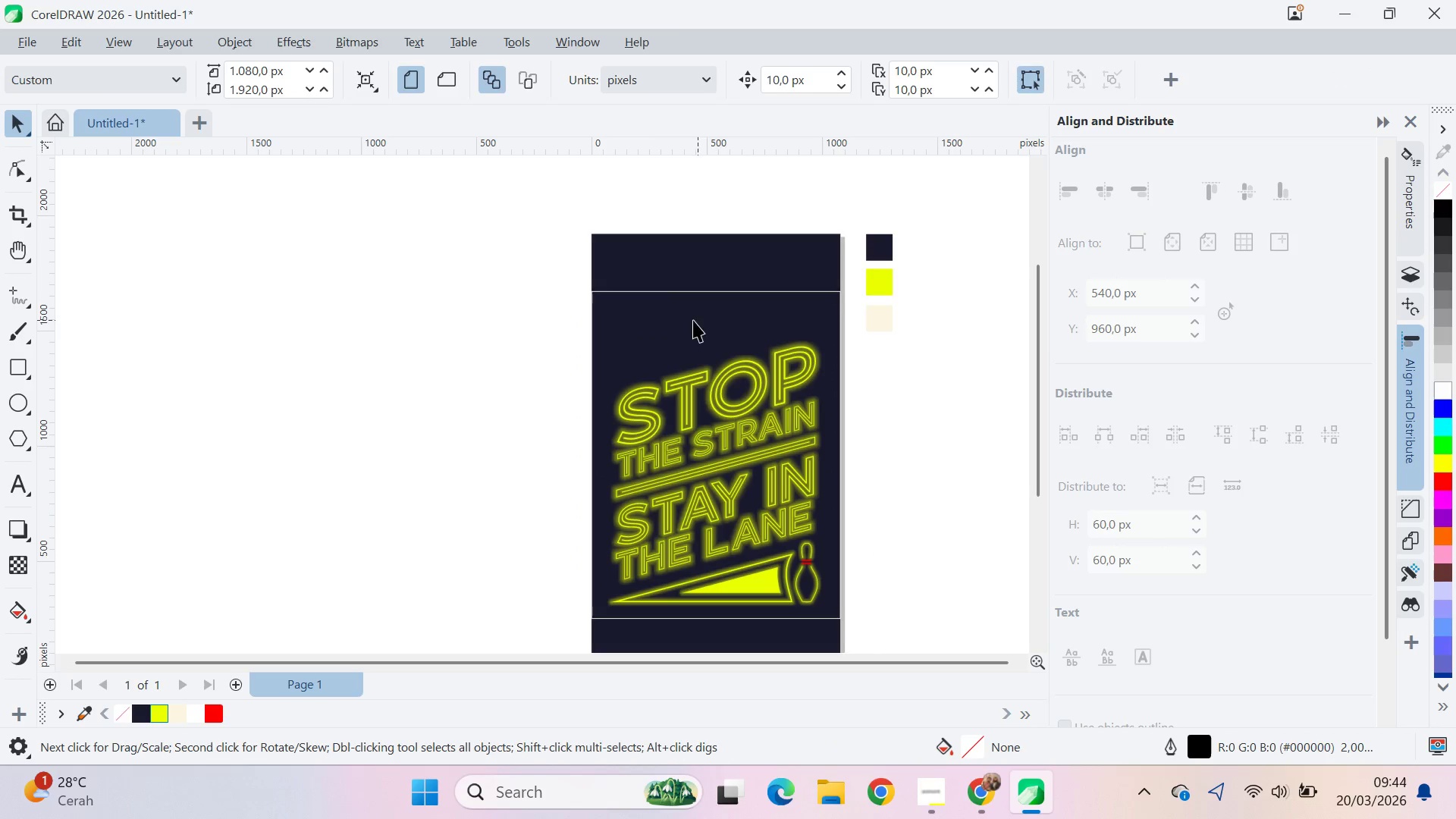 
key(Alt+AltLeft)
 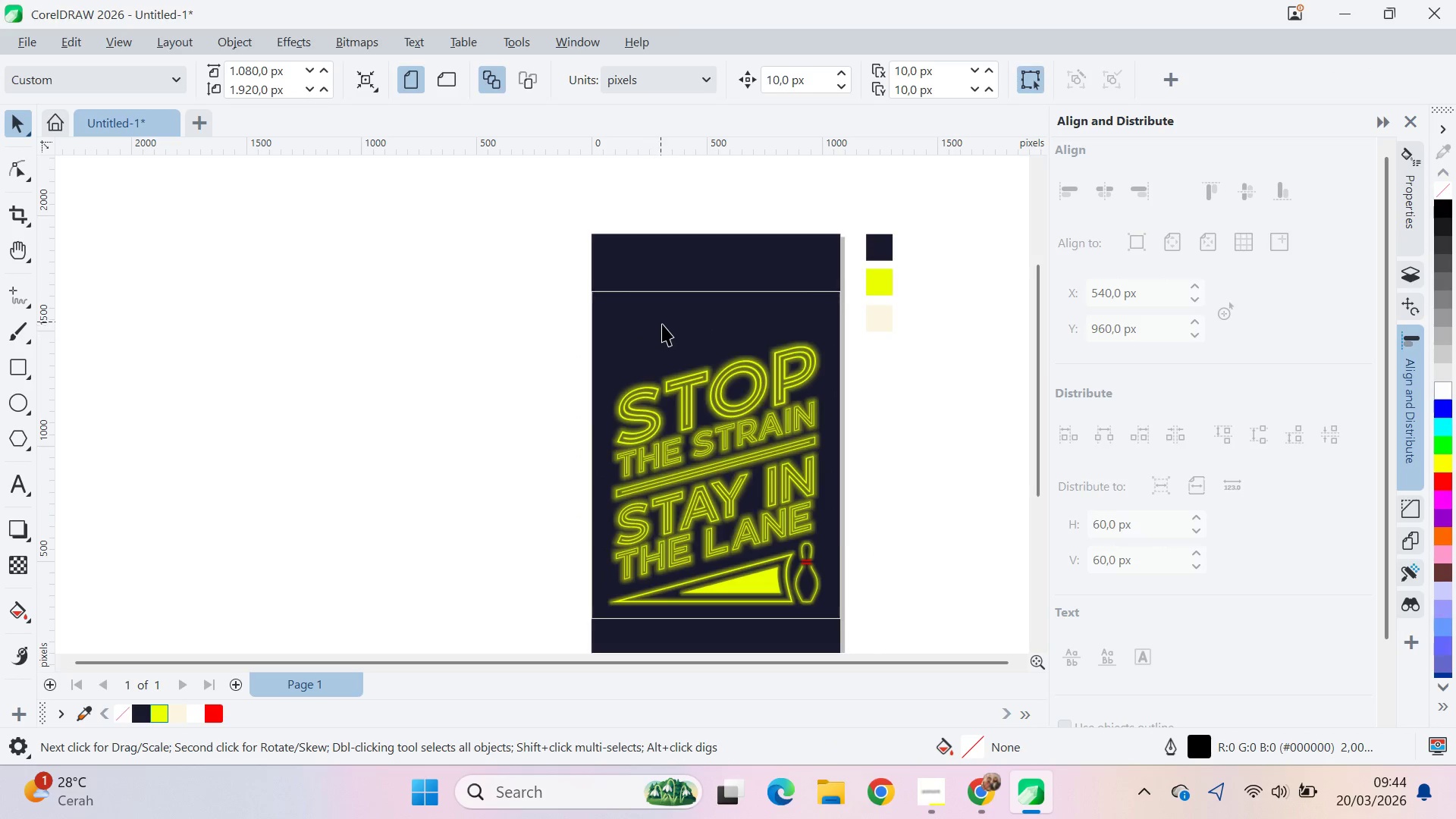 
key(Alt+Tab)
 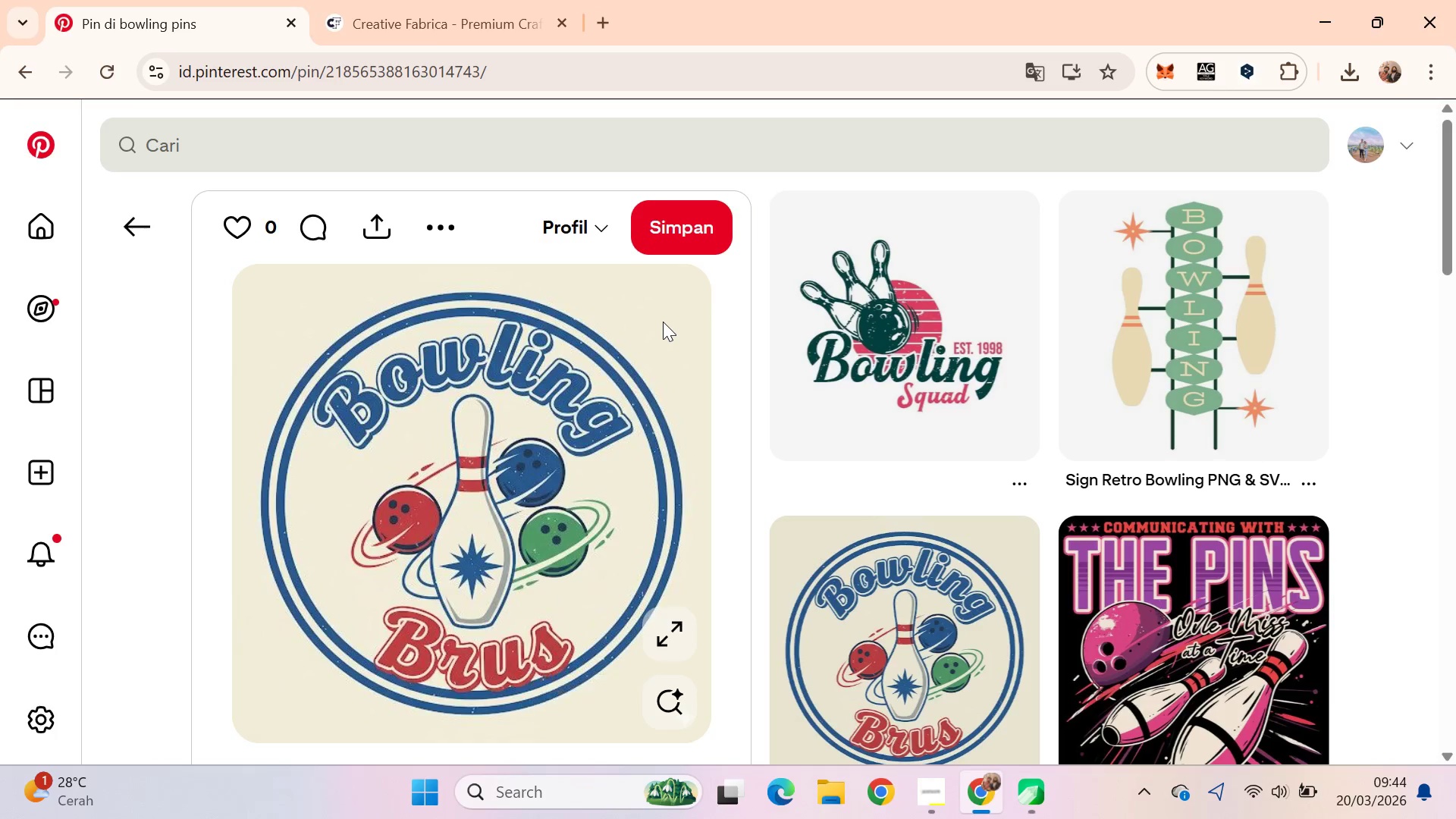 
key(Alt+AltLeft)
 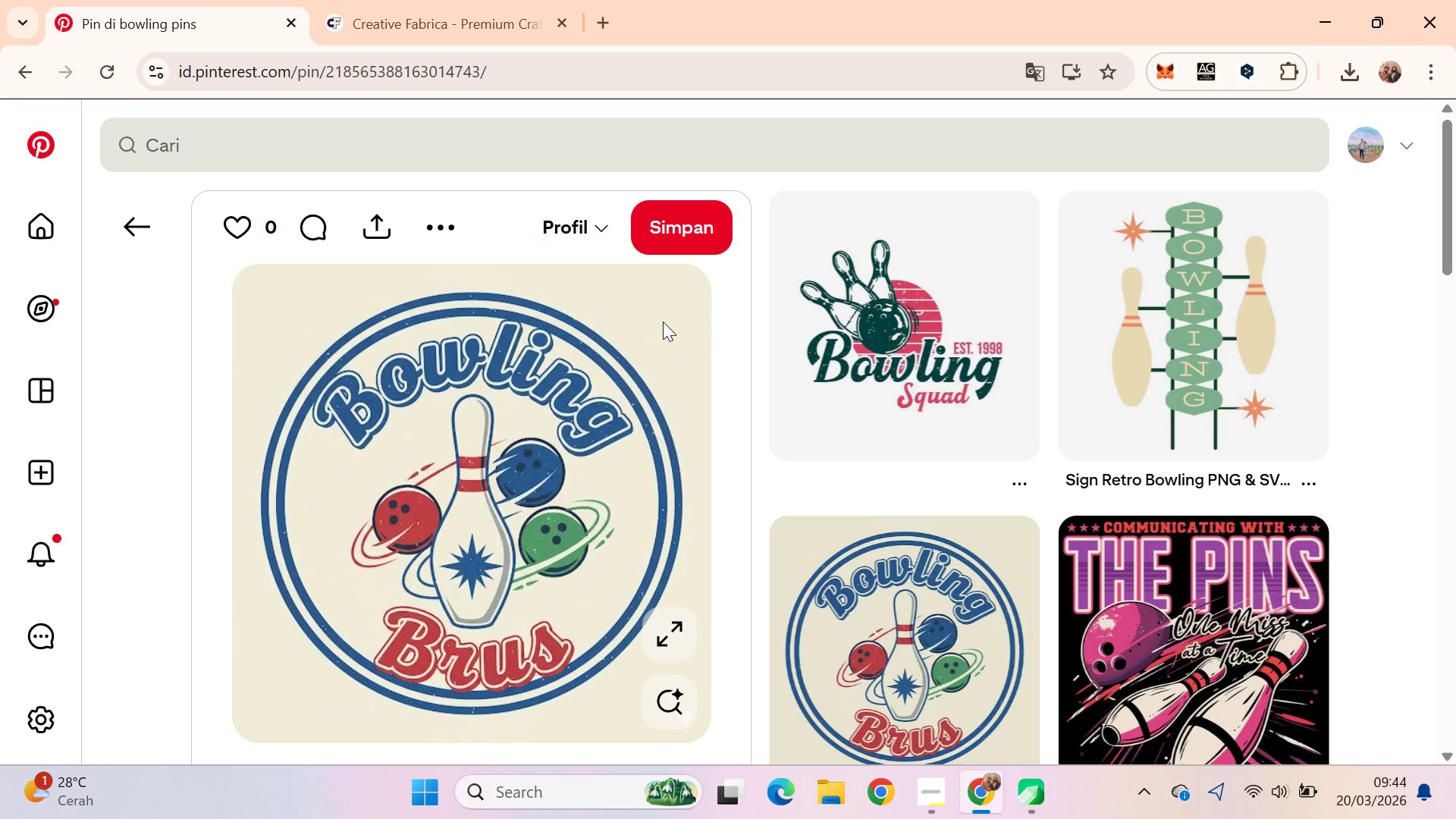 
key(Alt+Tab)
 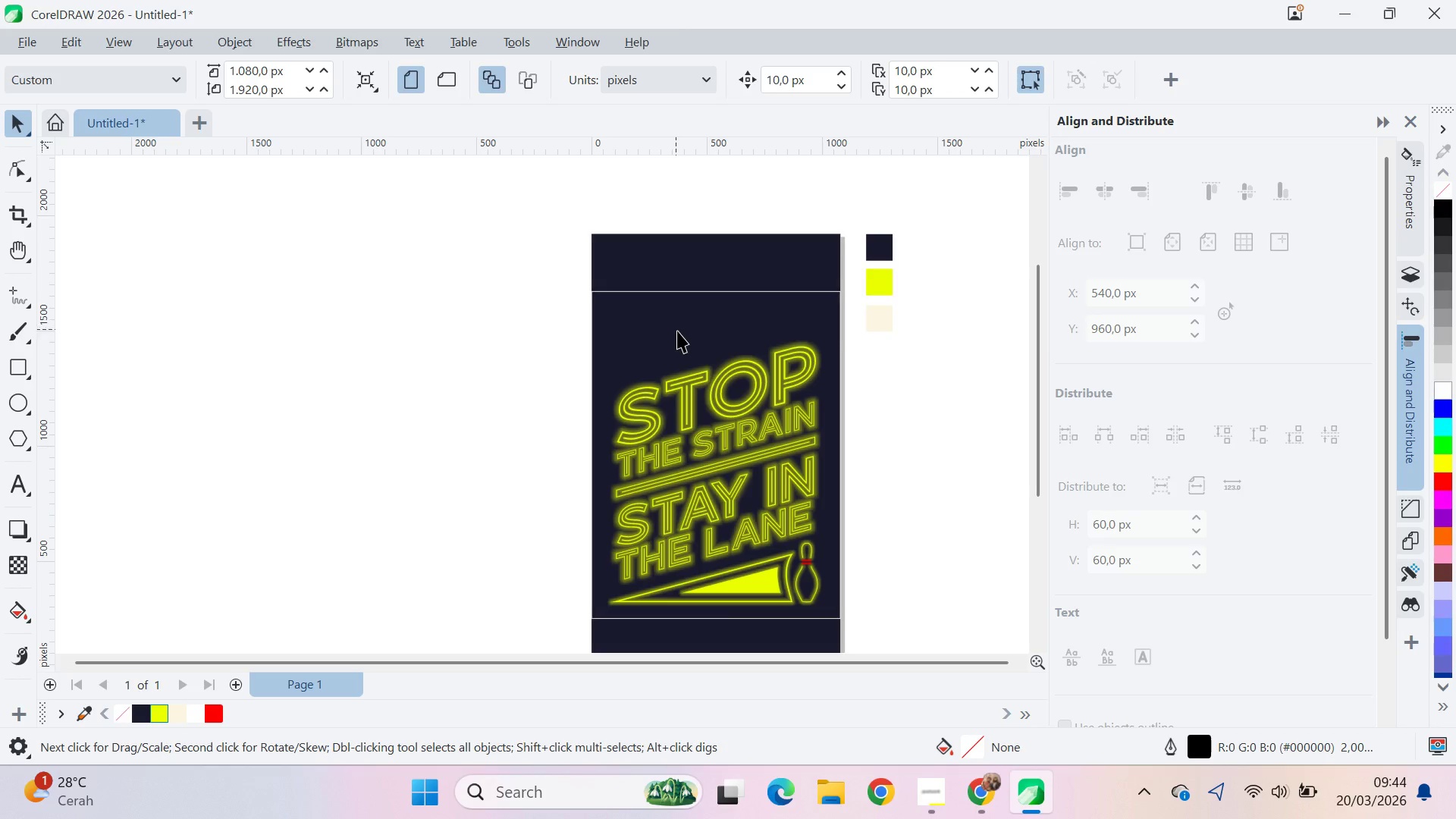 
scroll: coordinate [677, 334], scroll_direction: up, amount: 4.0
 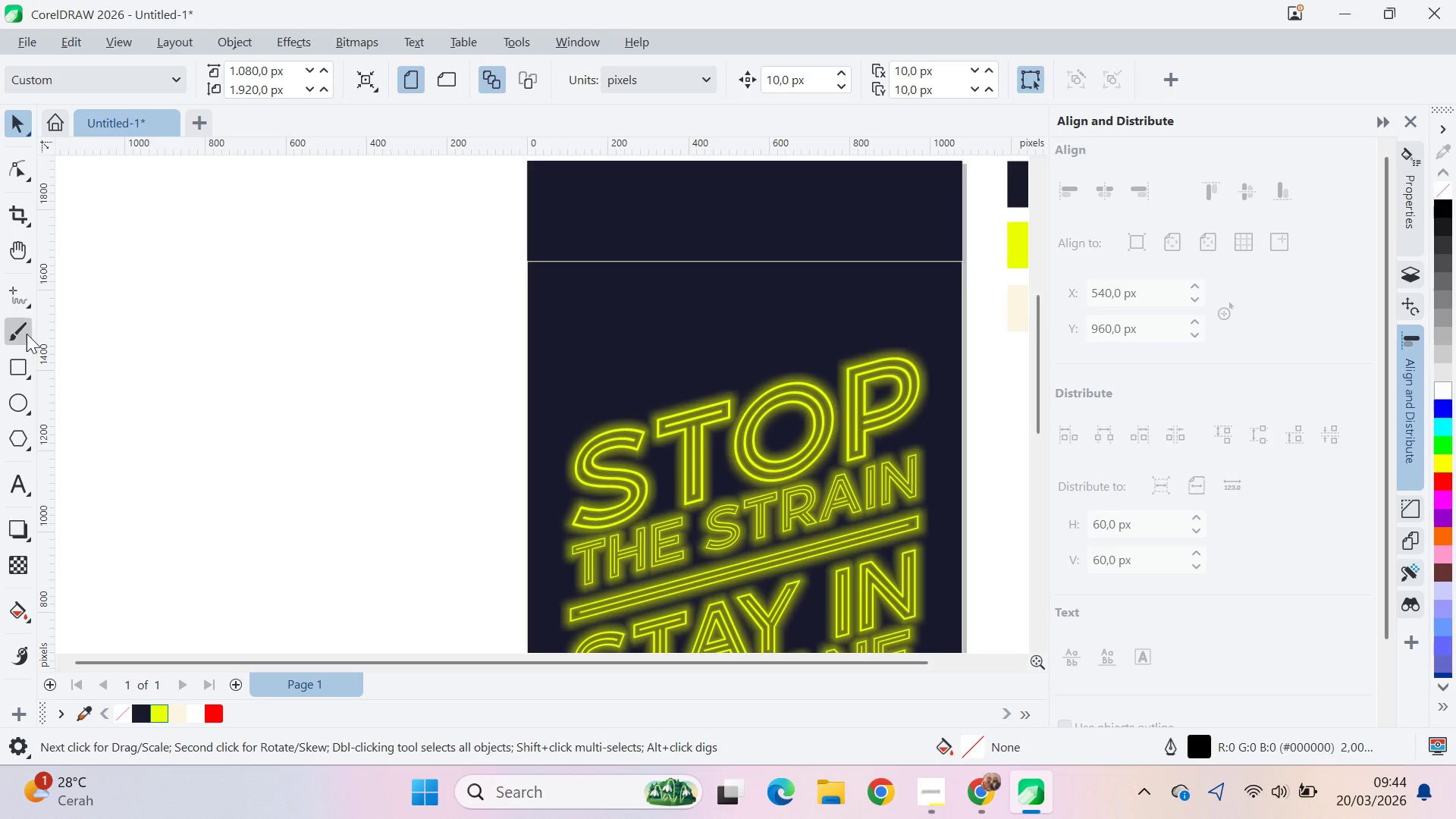 
left_click([21, 353])
 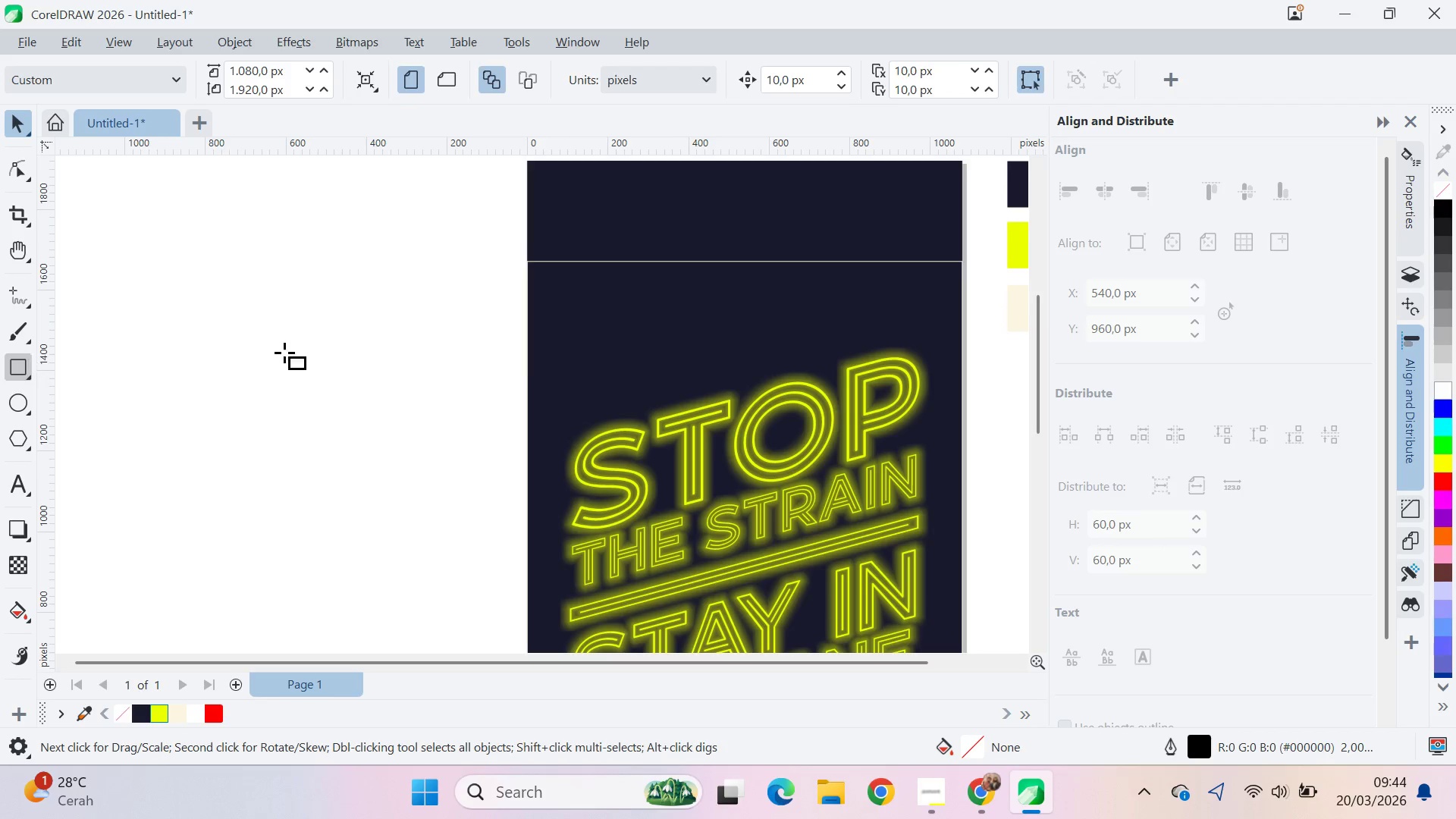 
hold_key(key=ControlLeft, duration=1.25)
left_click_drag(start_coordinate=[363, 325], to_coordinate=[415, 344])
 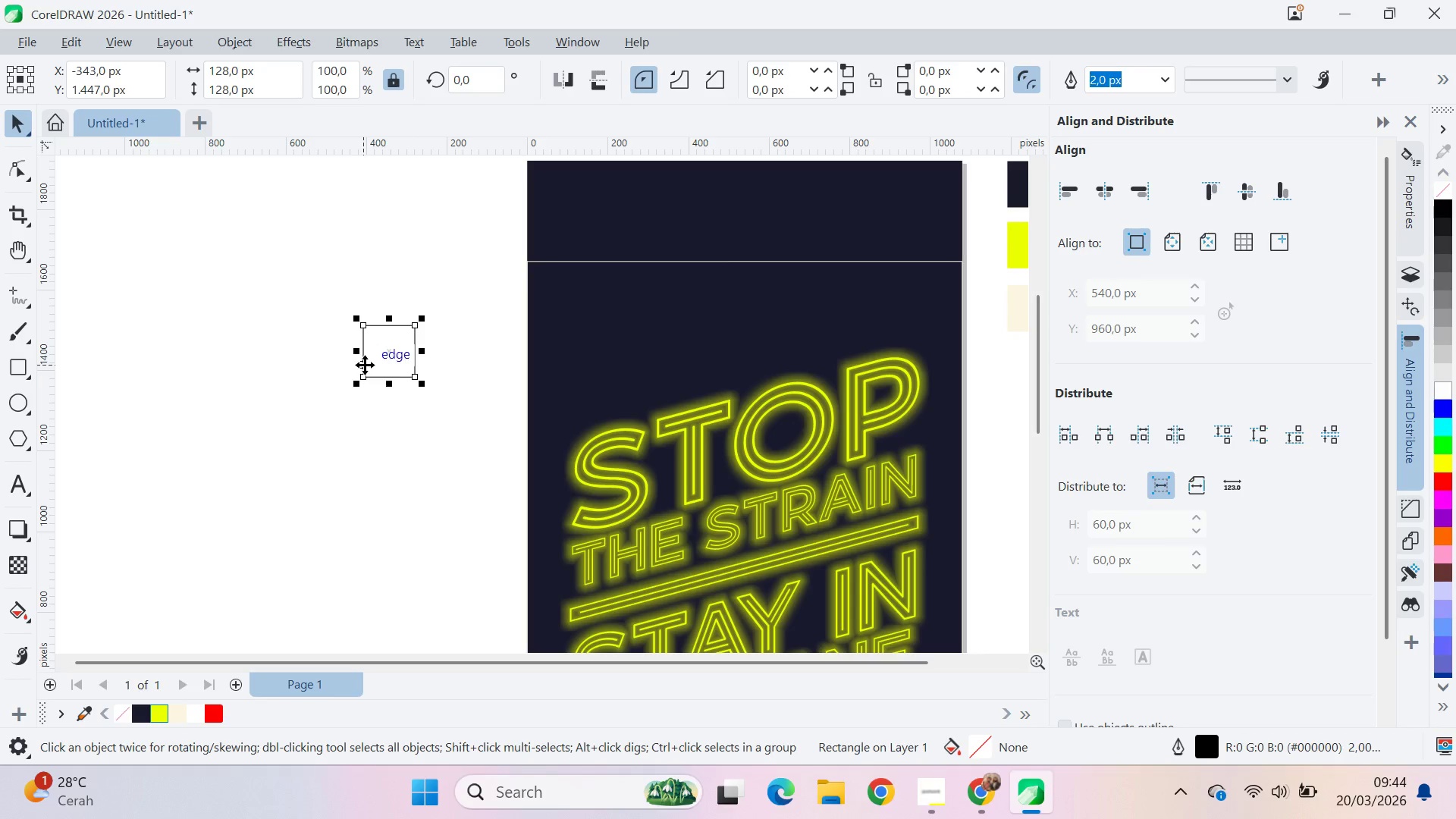 
hold_key(key=ControlLeft, duration=0.81)
 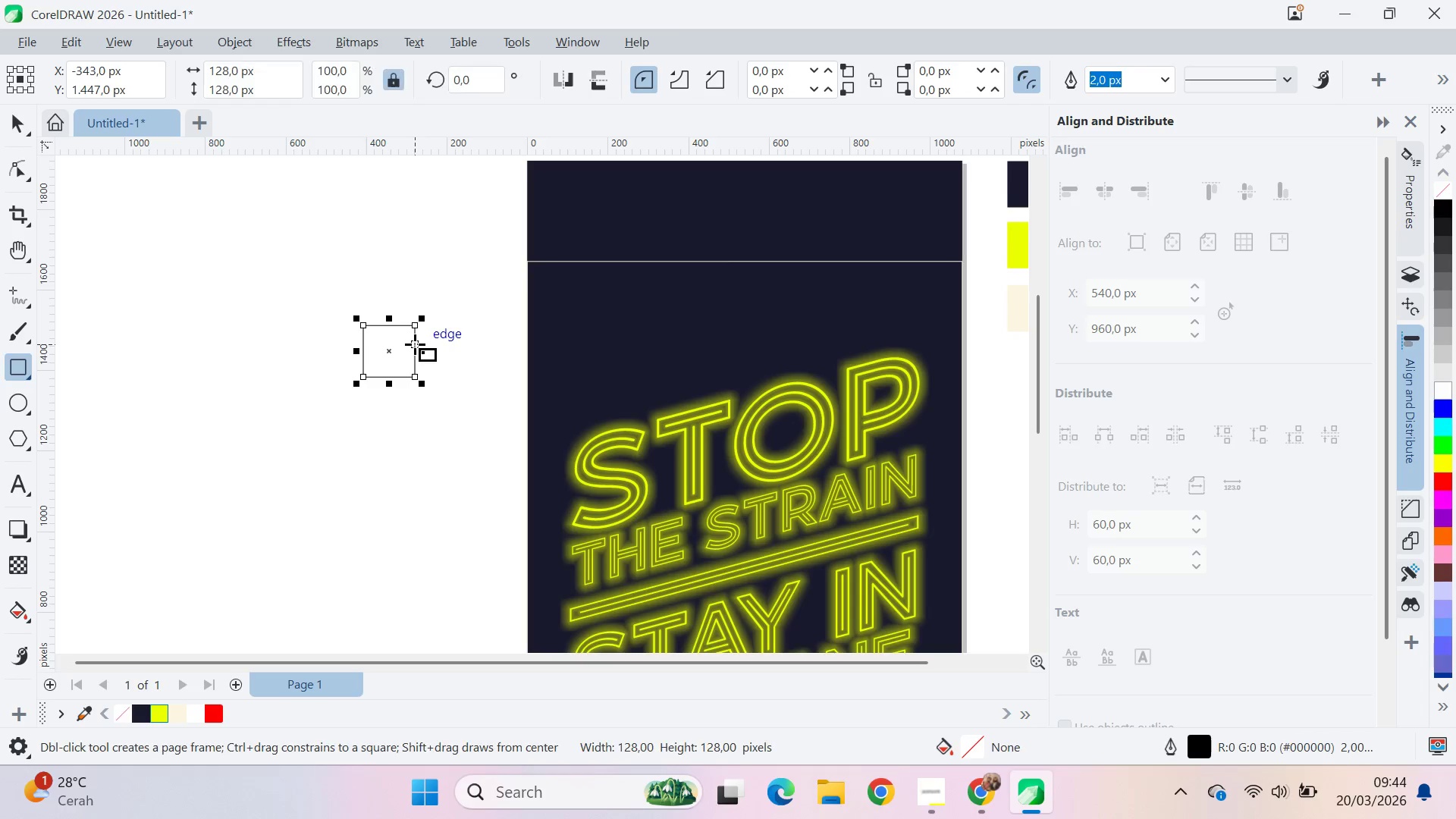 
key(V)
 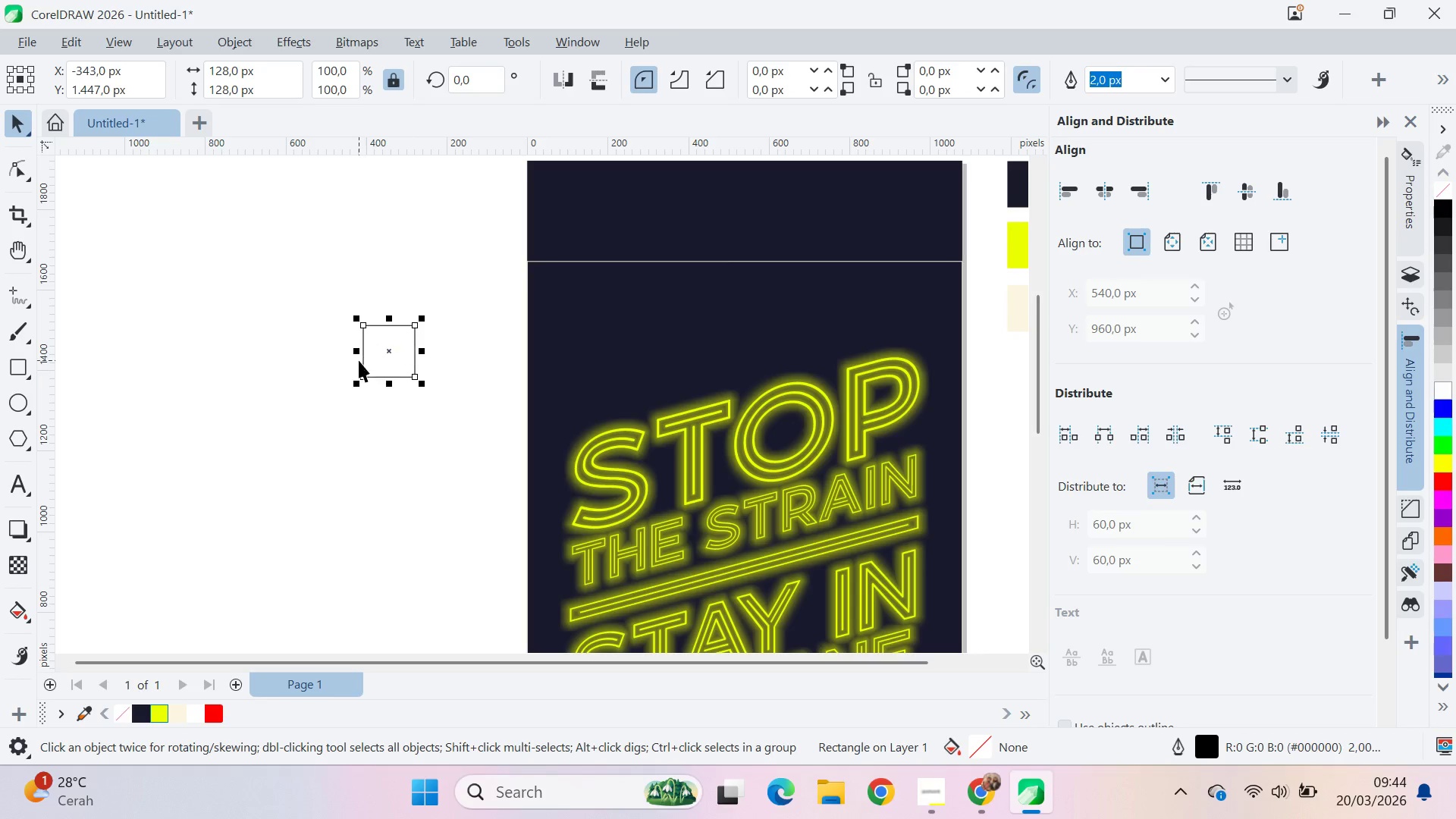 
hold_key(key=ControlLeft, duration=0.75)
left_click_drag(start_coordinate=[356, 344], to_coordinate=[368, 344])
 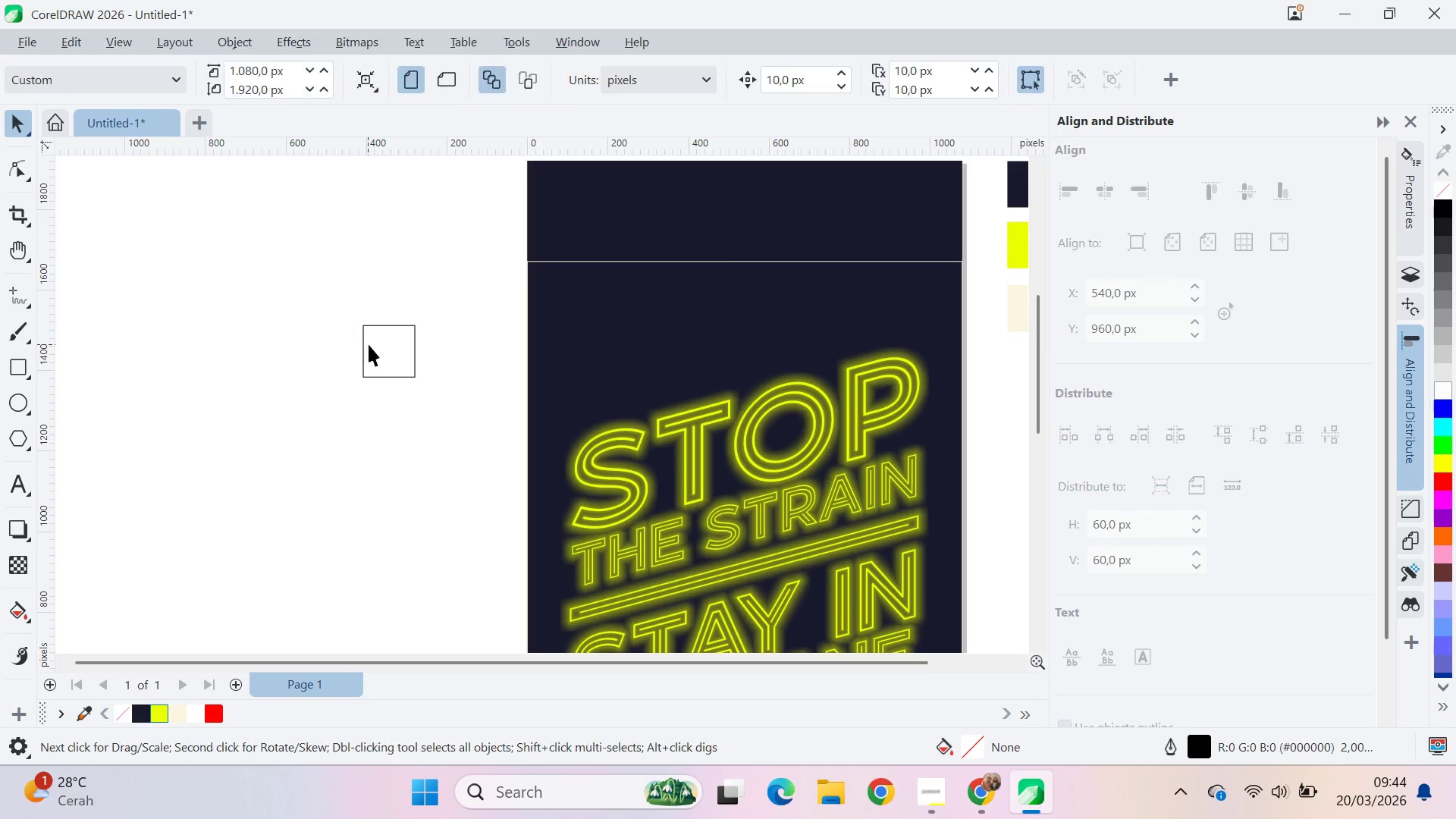 
left_click([370, 344])
 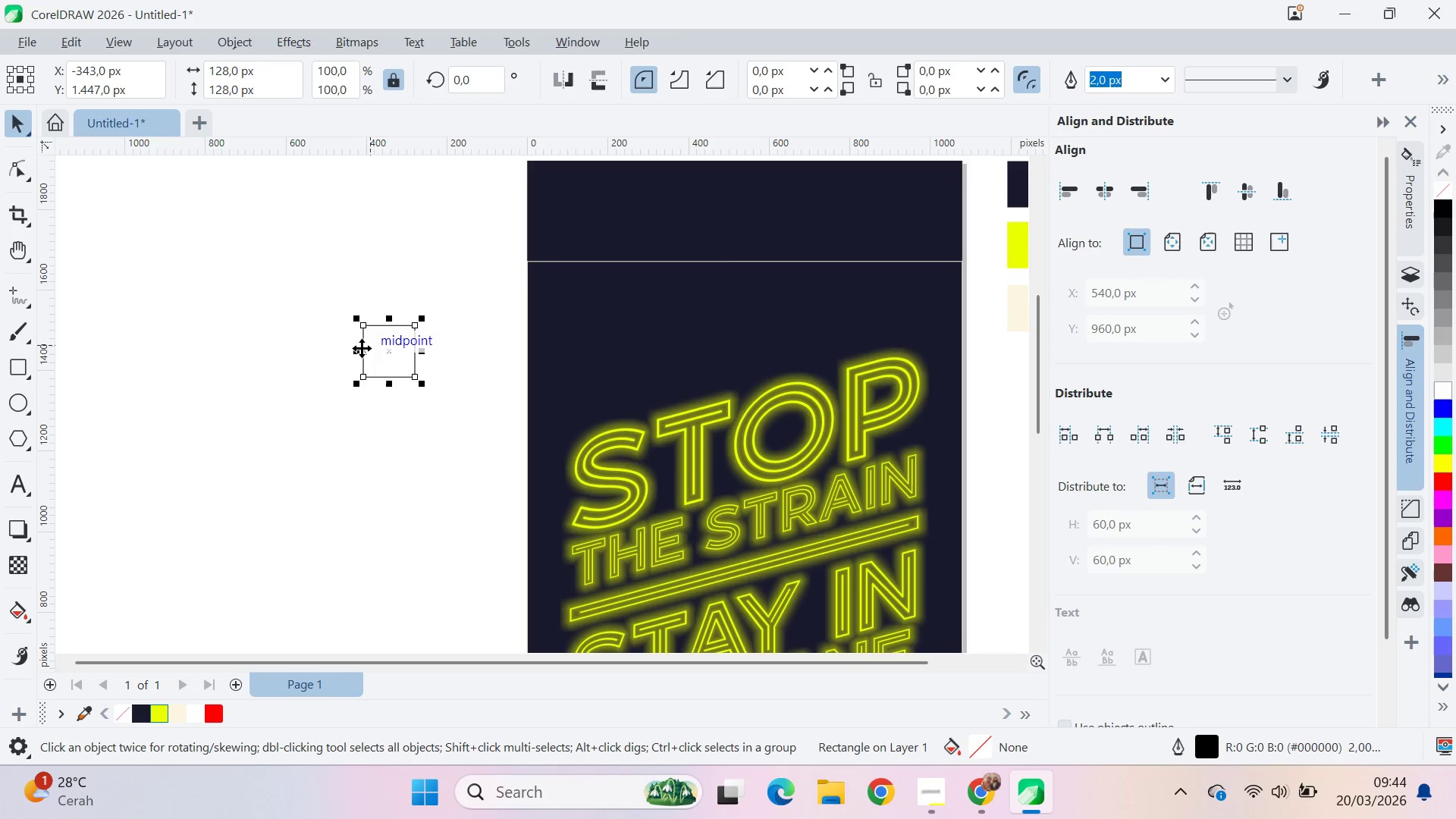 
hold_key(key=ControlLeft, duration=1.33)
left_click_drag(start_coordinate=[357, 349], to_coordinate=[460, 362])
 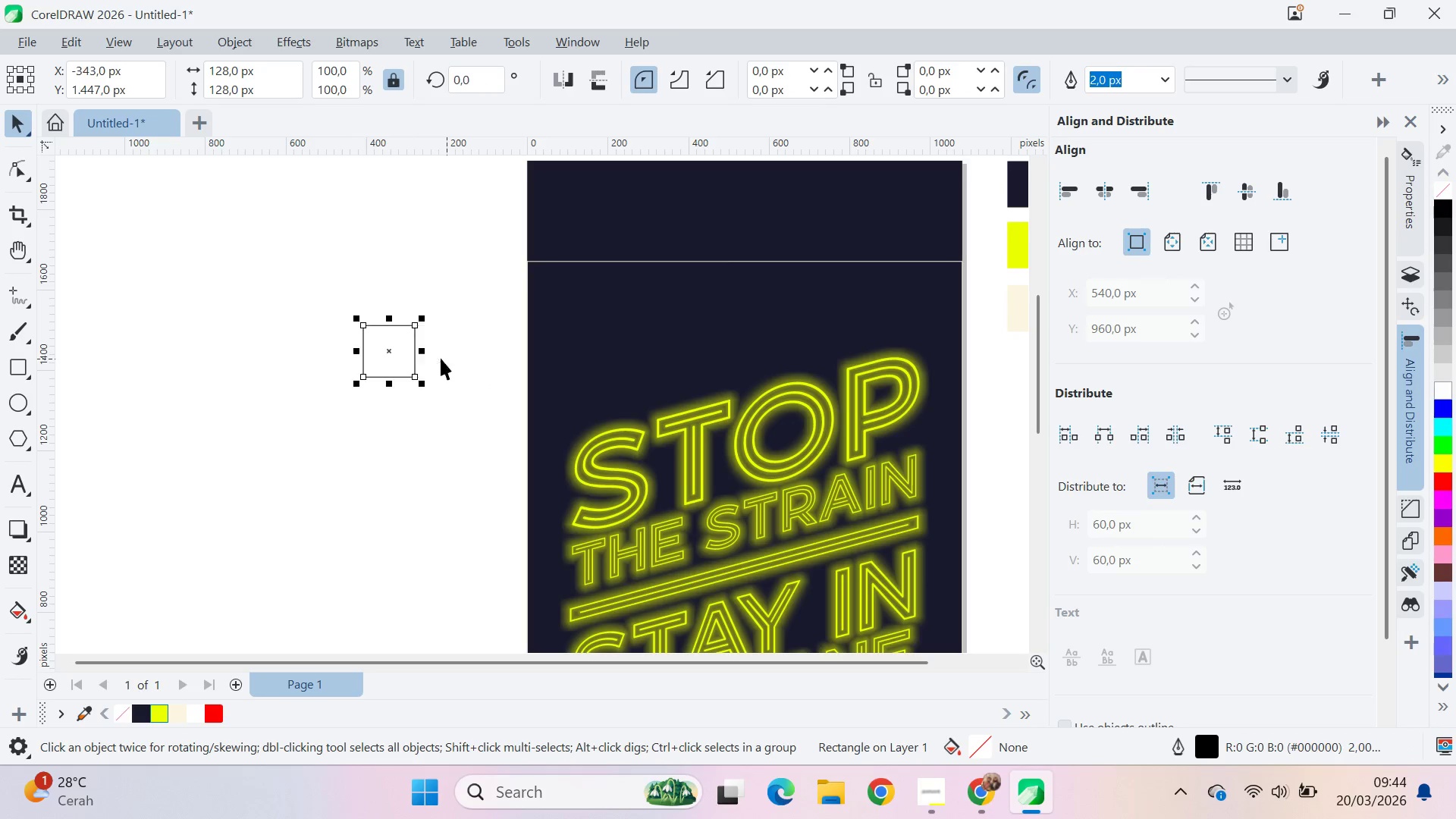 
left_click([460, 362])
 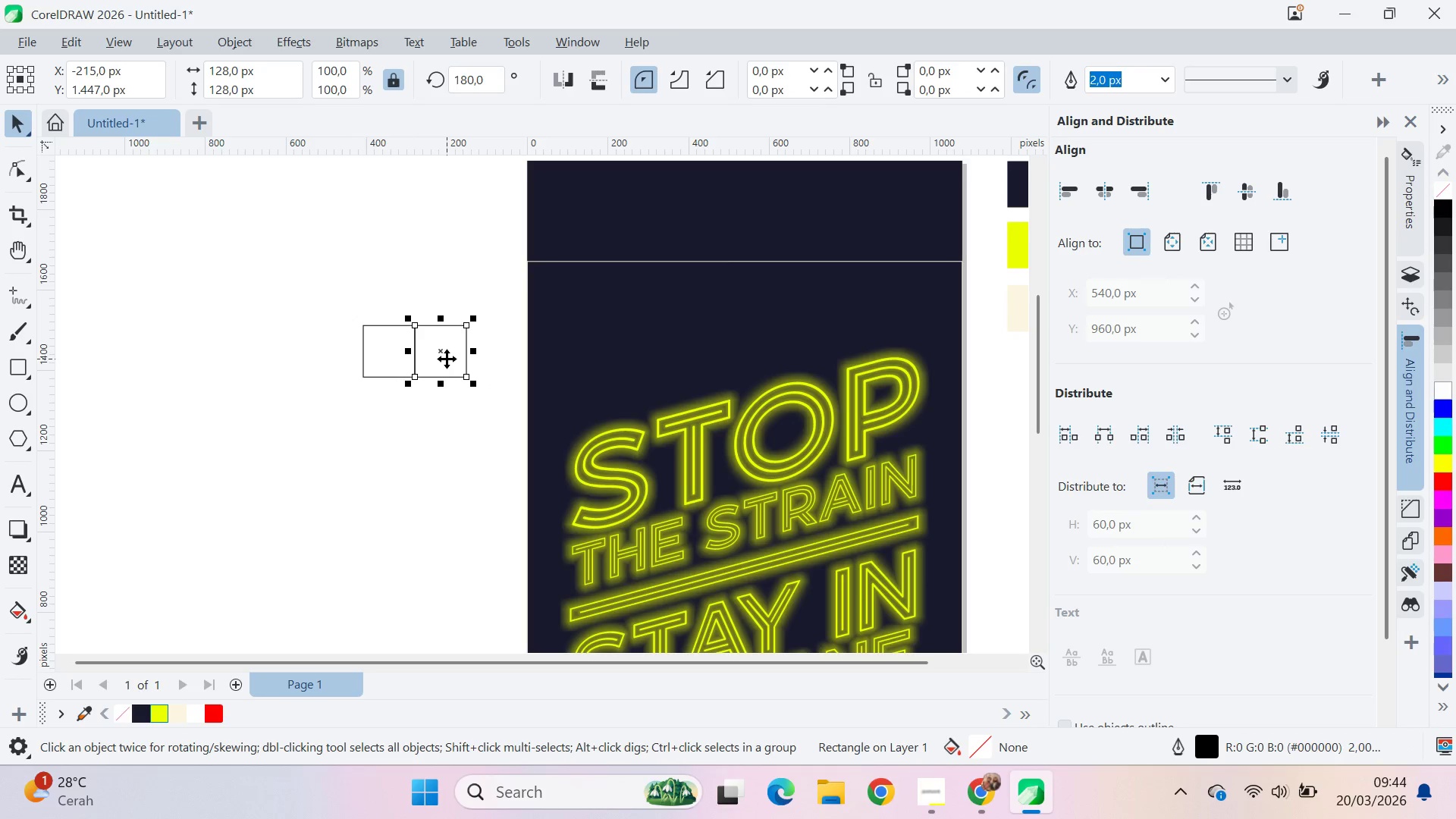 
right_click([460, 362])
 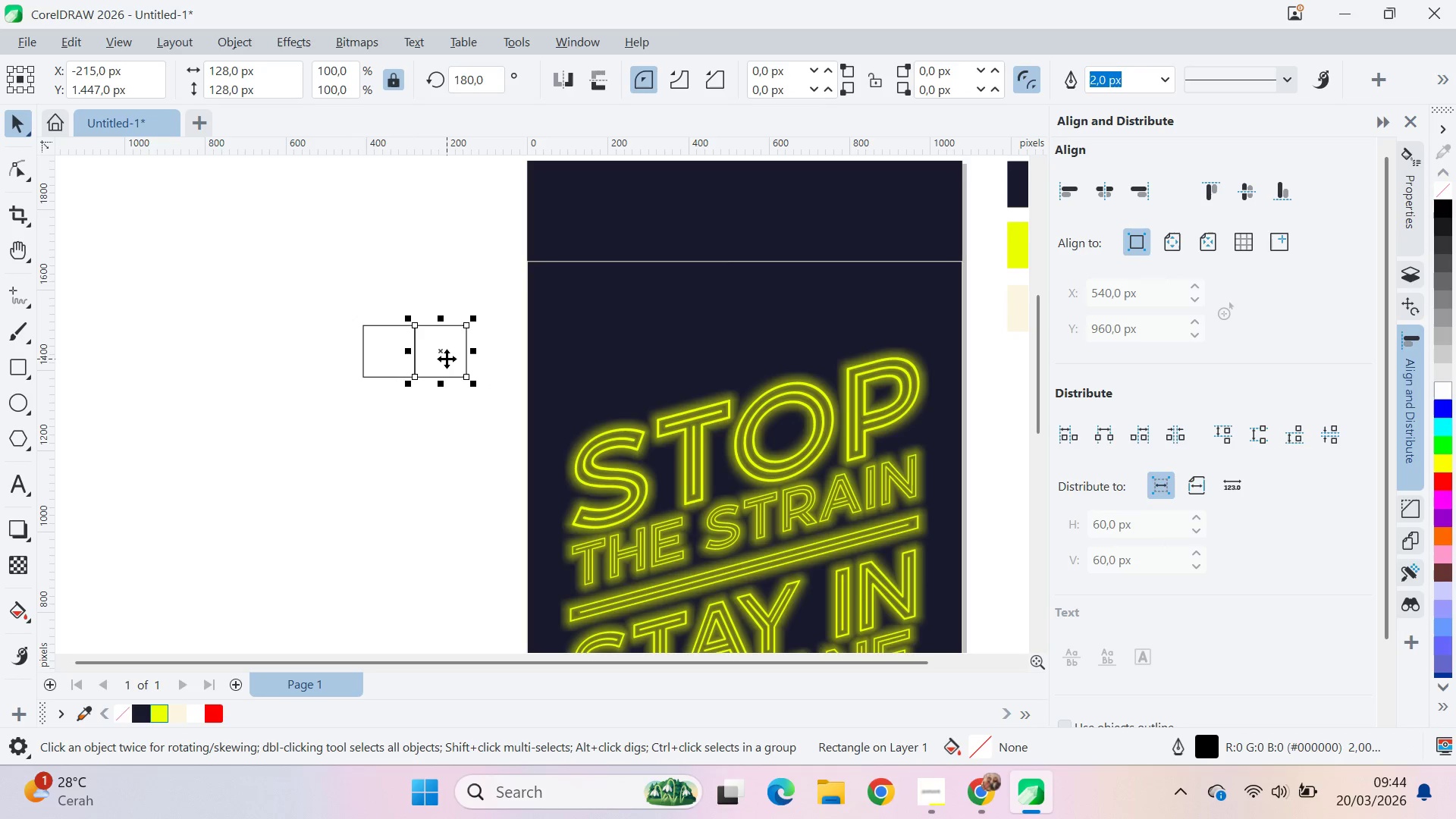 
key(Control+ControlLeft)
 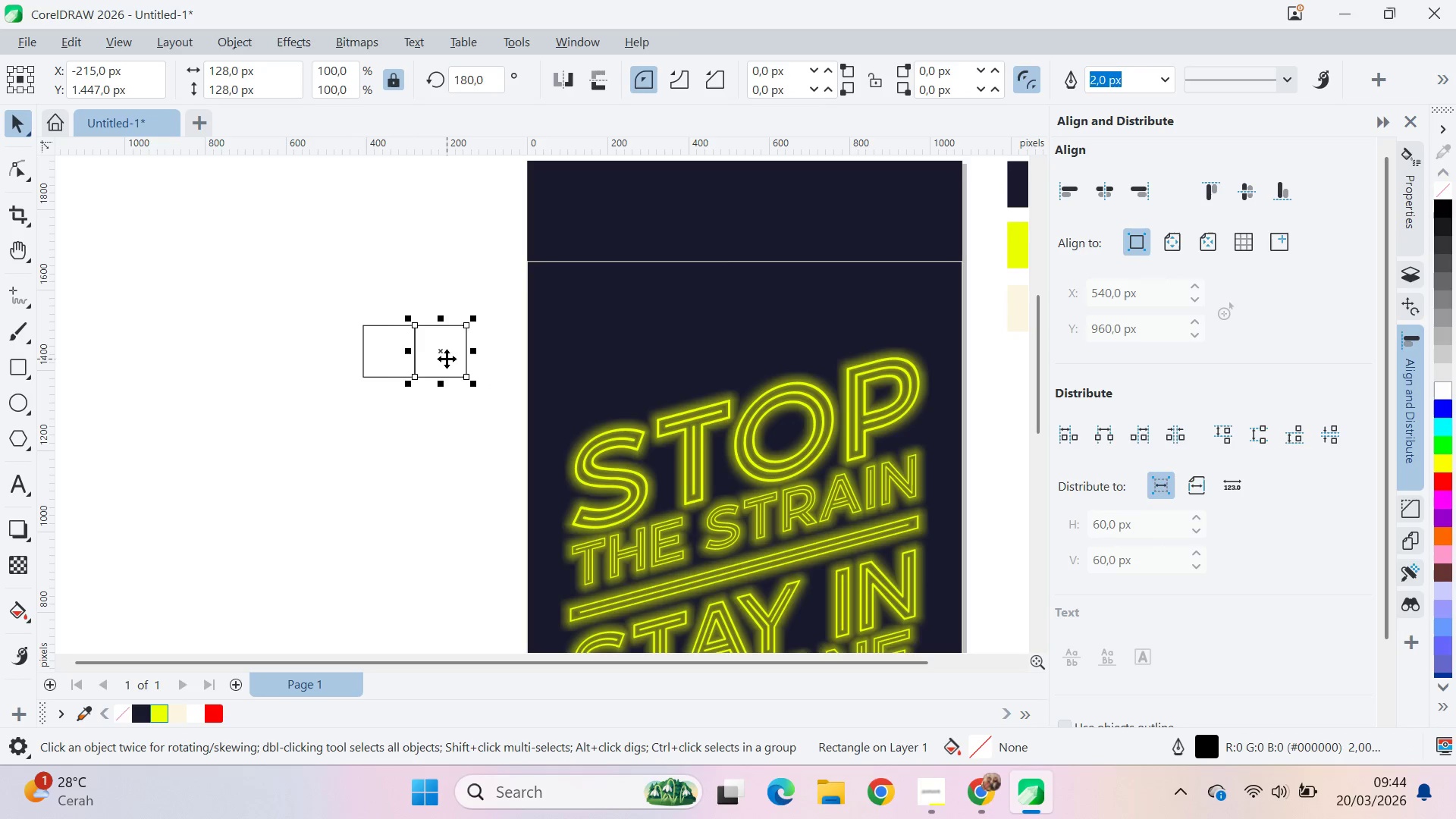 
key(Control+Z)
 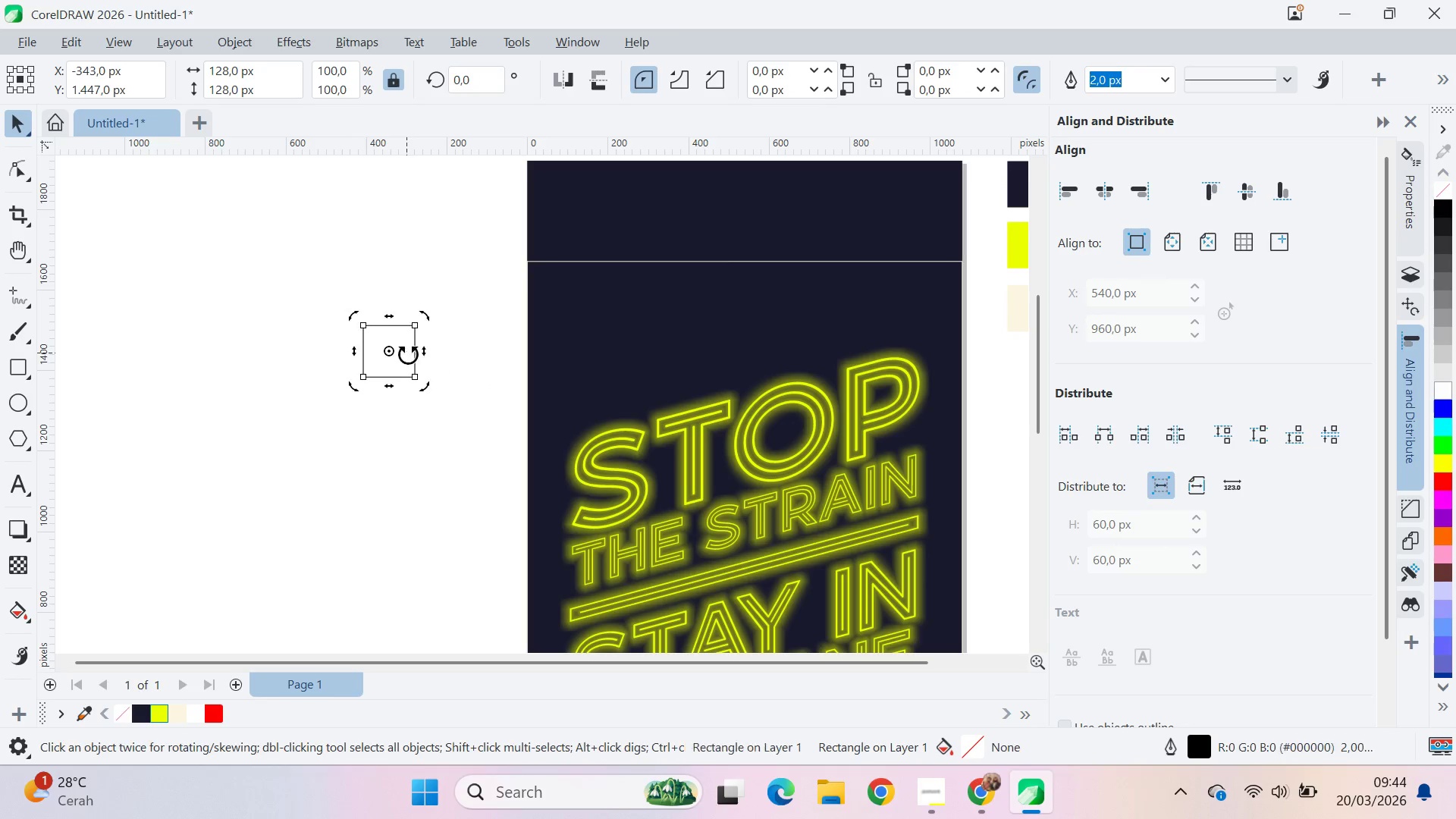 
hold_key(key=ControlLeft, duration=0.42)
 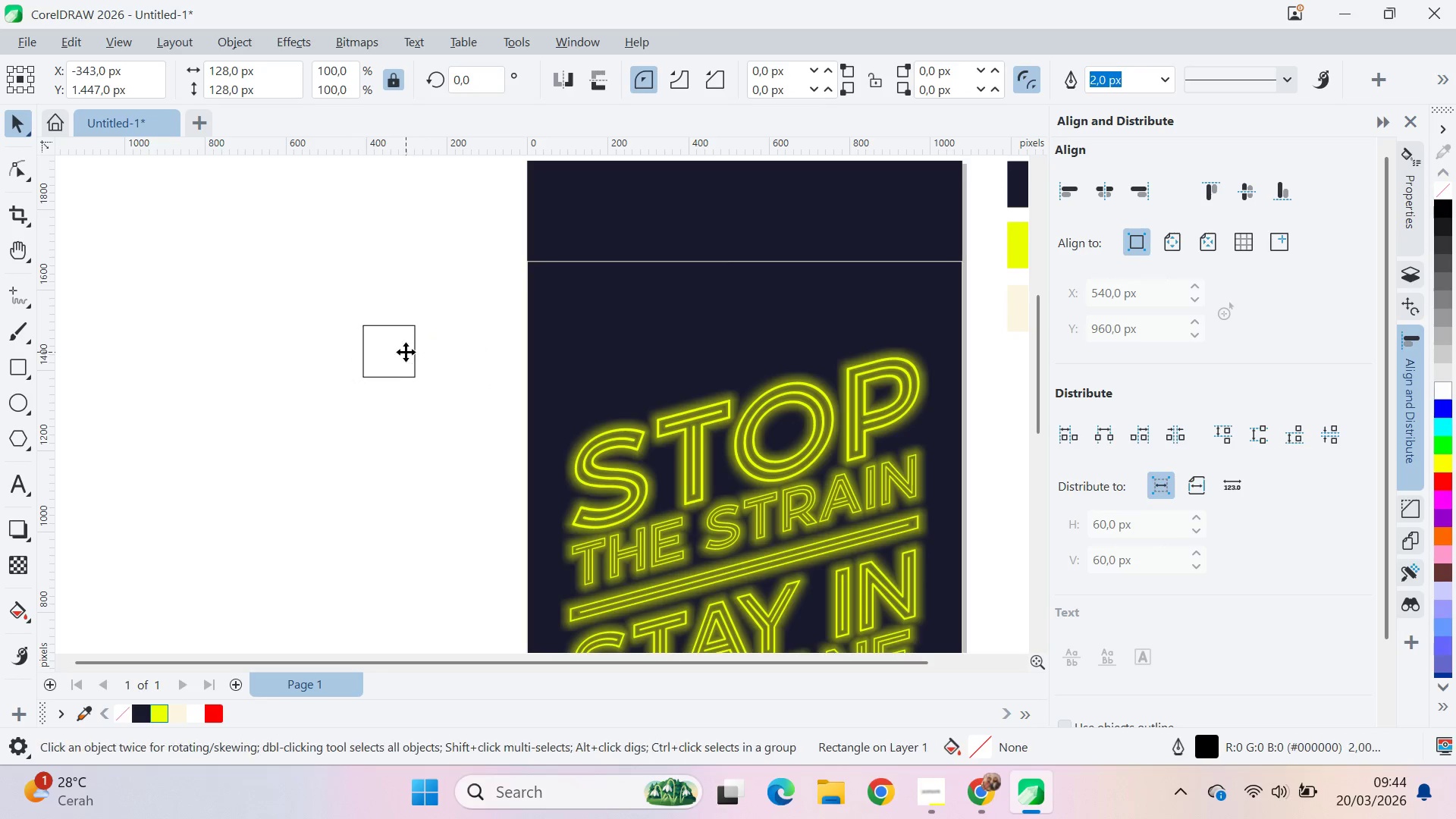 
left_click([406, 352])
 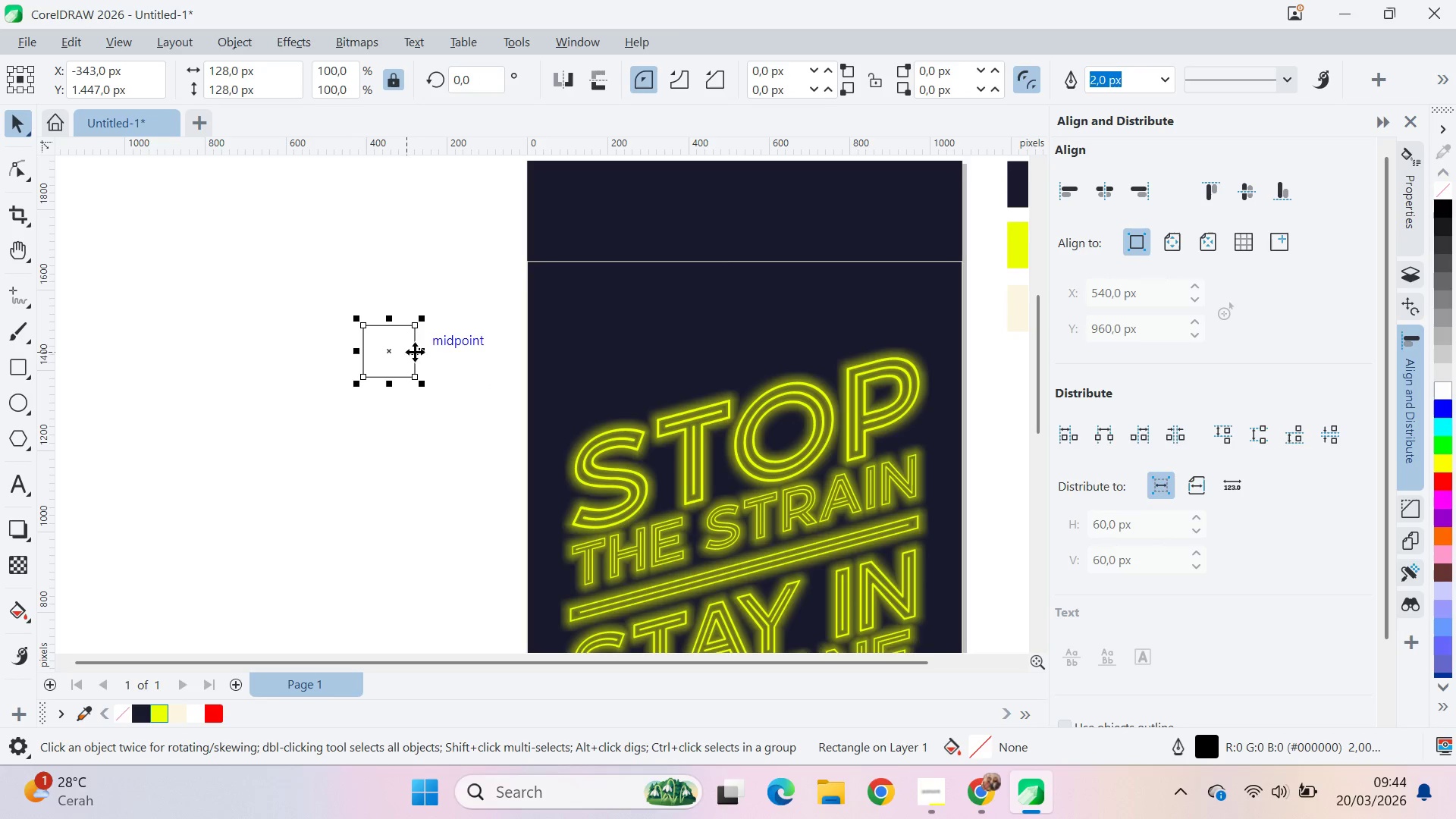 
hold_key(key=ControlLeft, duration=1.11)
left_click_drag(start_coordinate=[420, 352], to_coordinate=[479, 363])
 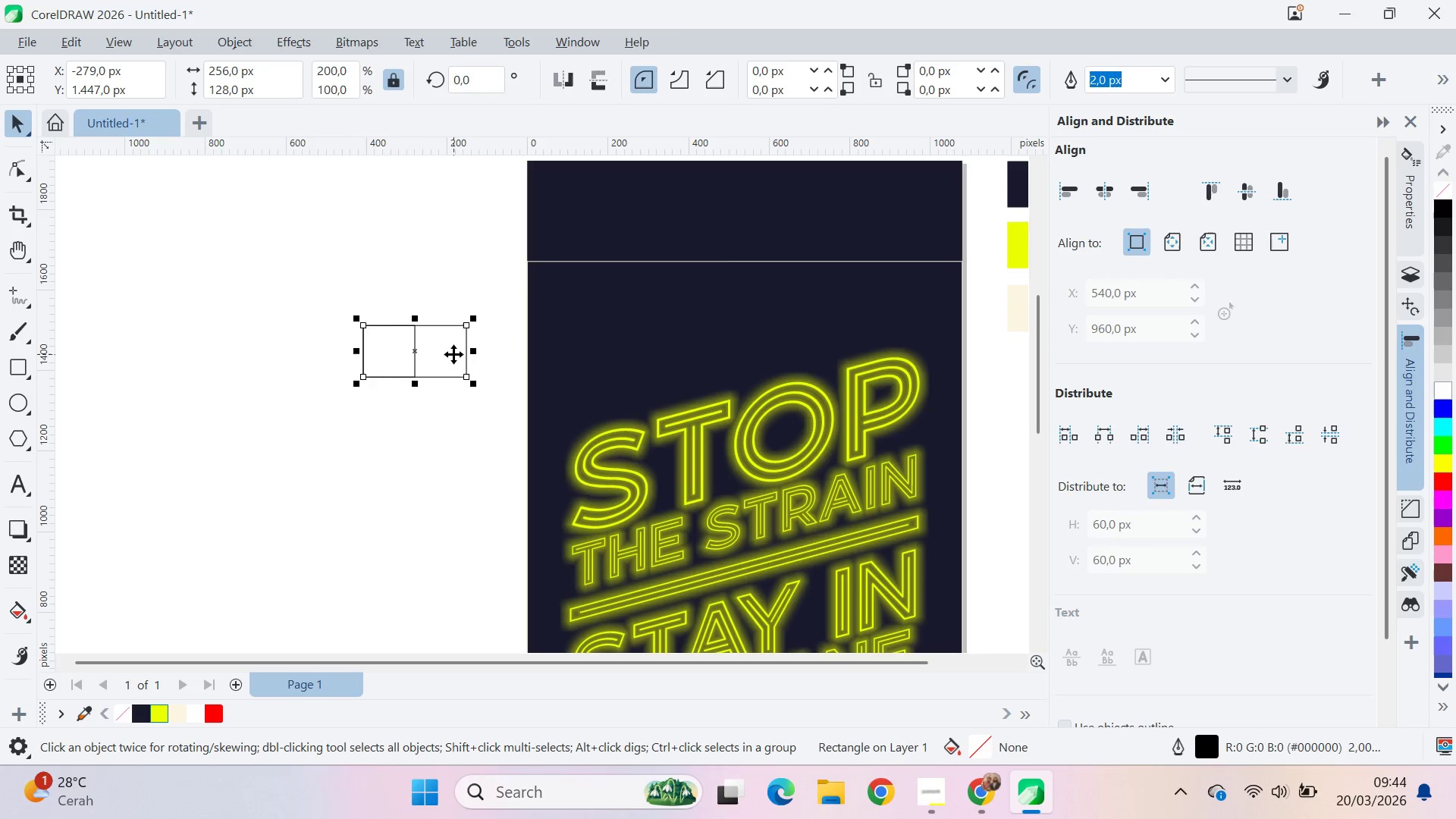 
right_click([479, 363])
 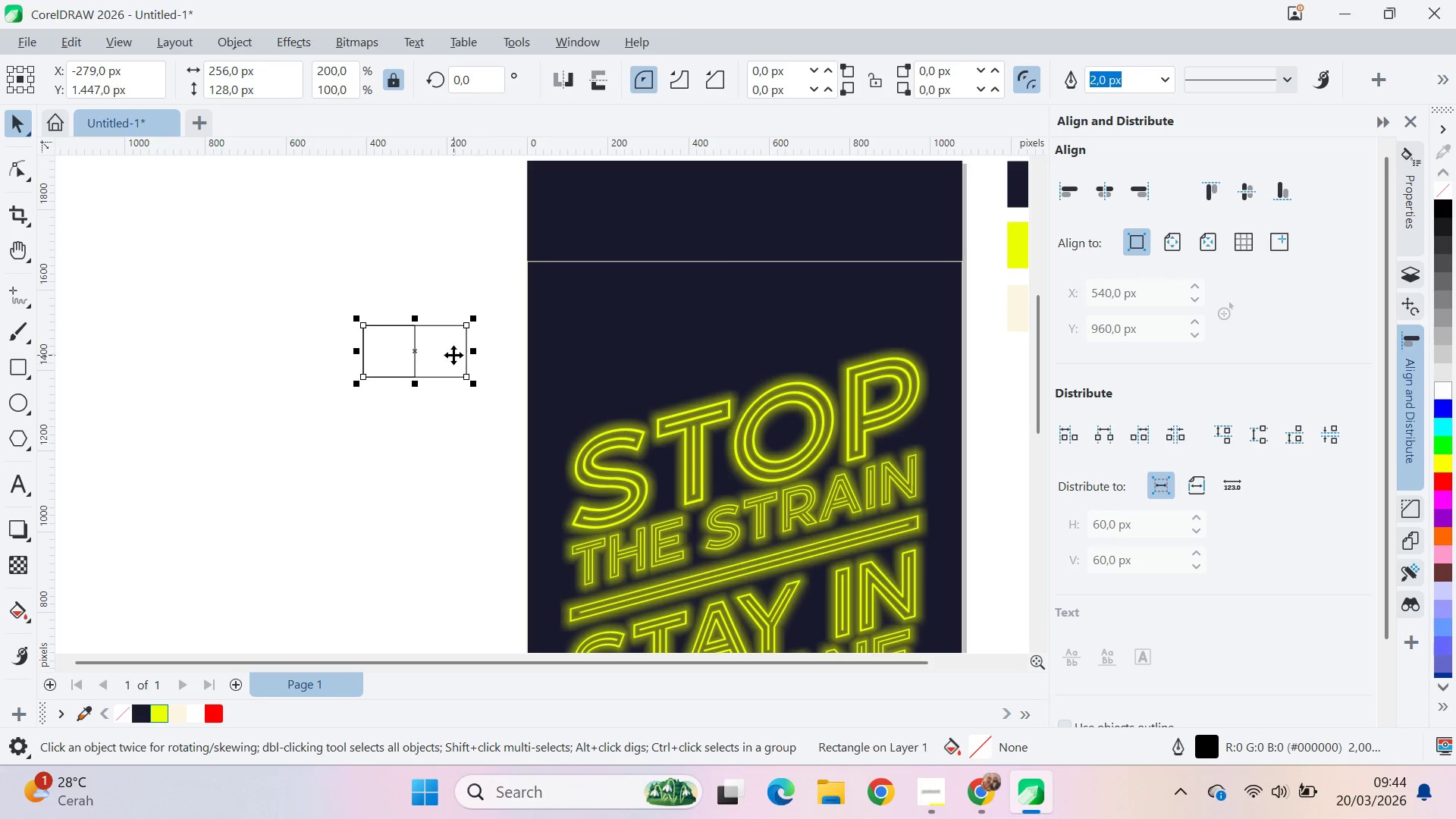 
left_click([479, 363])
 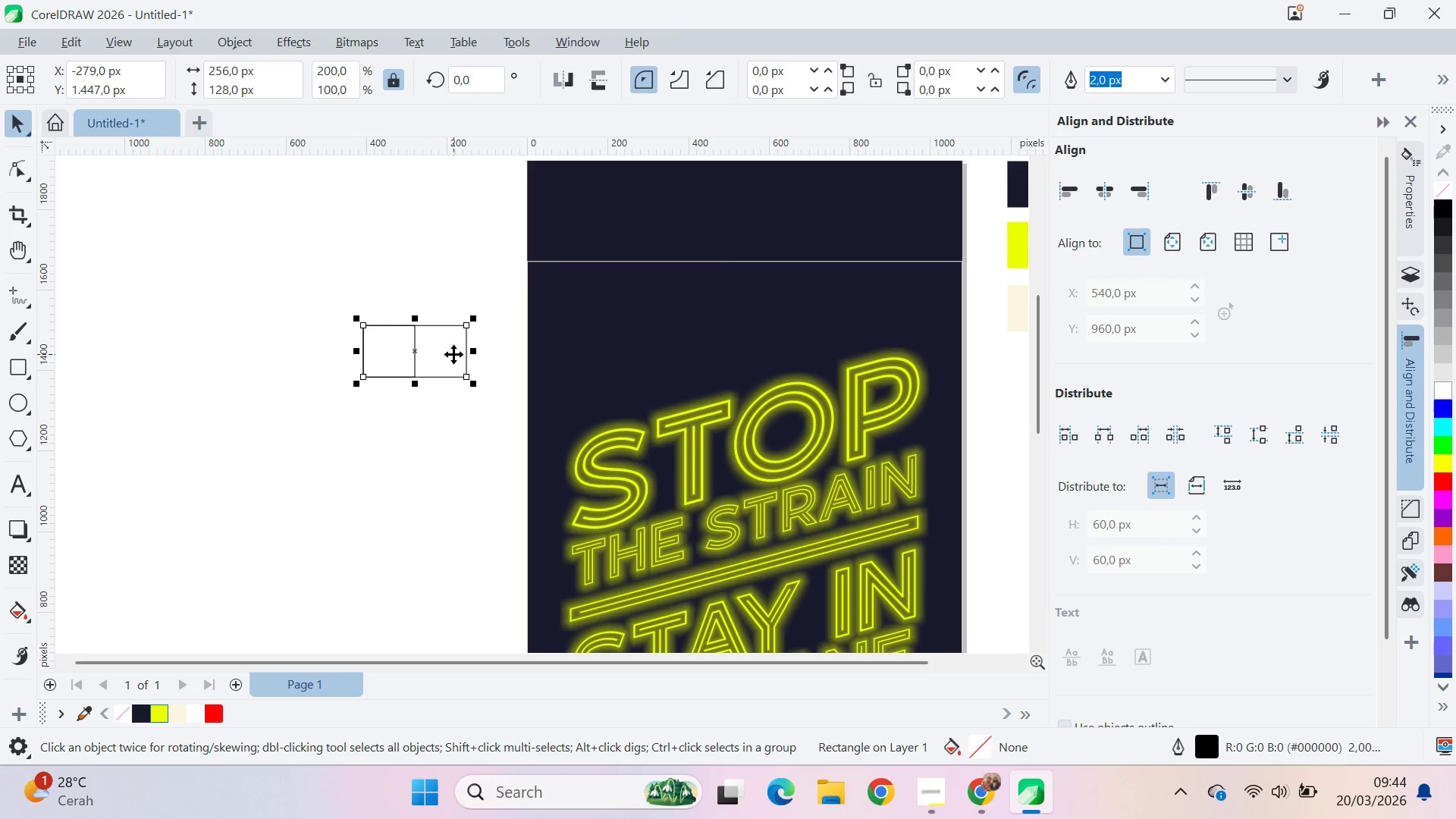 
key(Control+ControlLeft)
 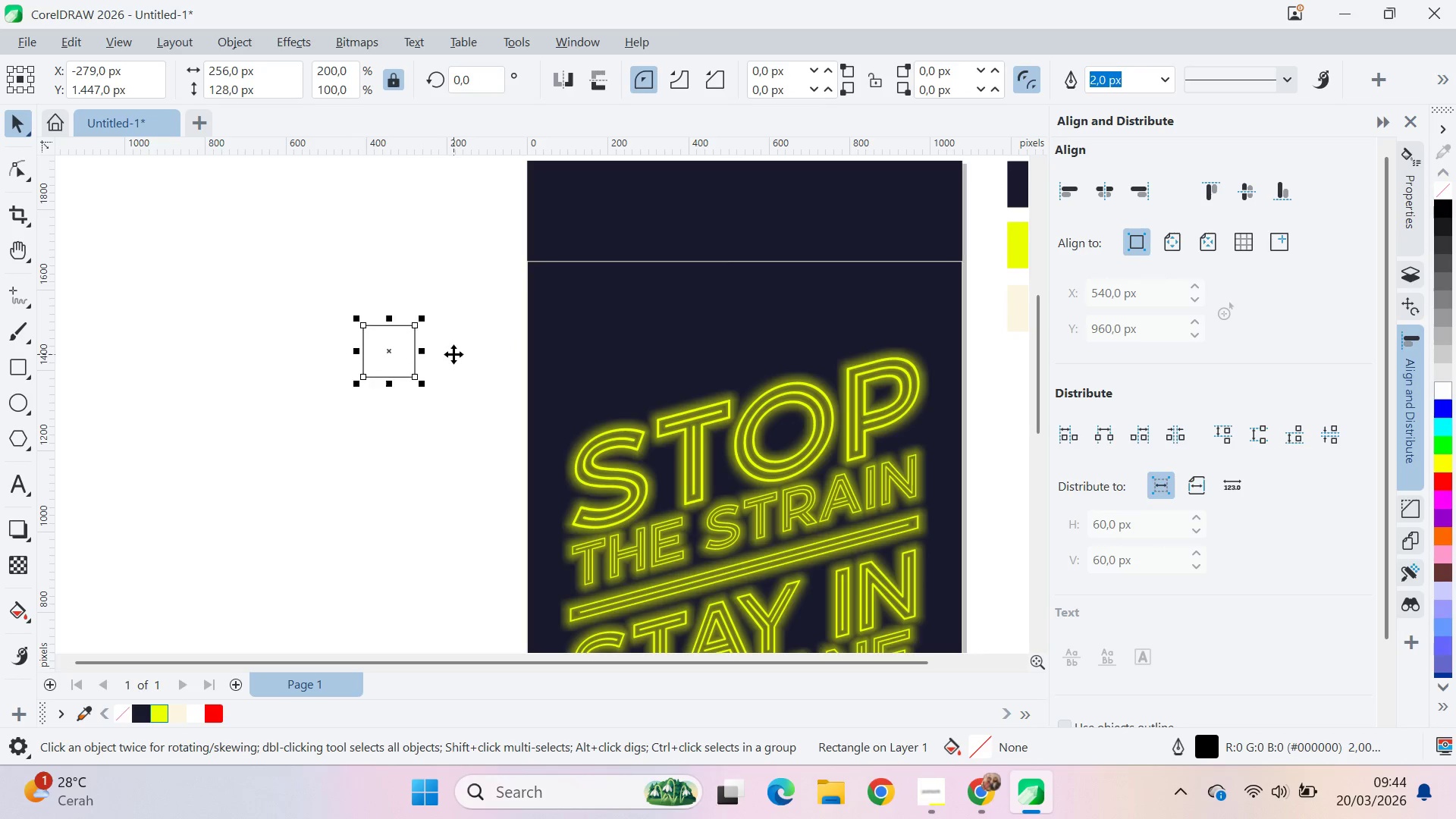 
key(Control+Z)
 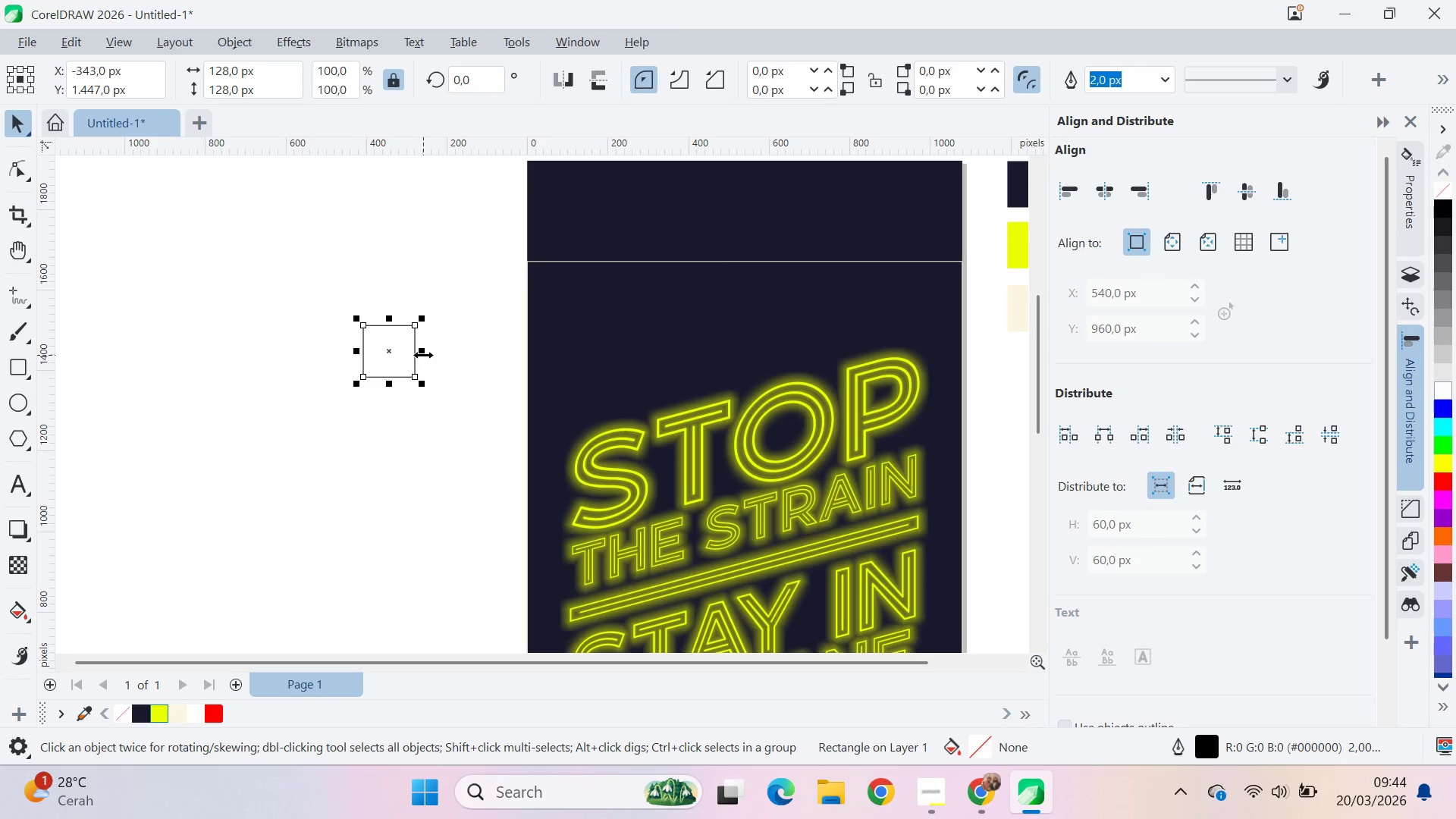 
left_click_drag(start_coordinate=[423, 355], to_coordinate=[452, 355])
 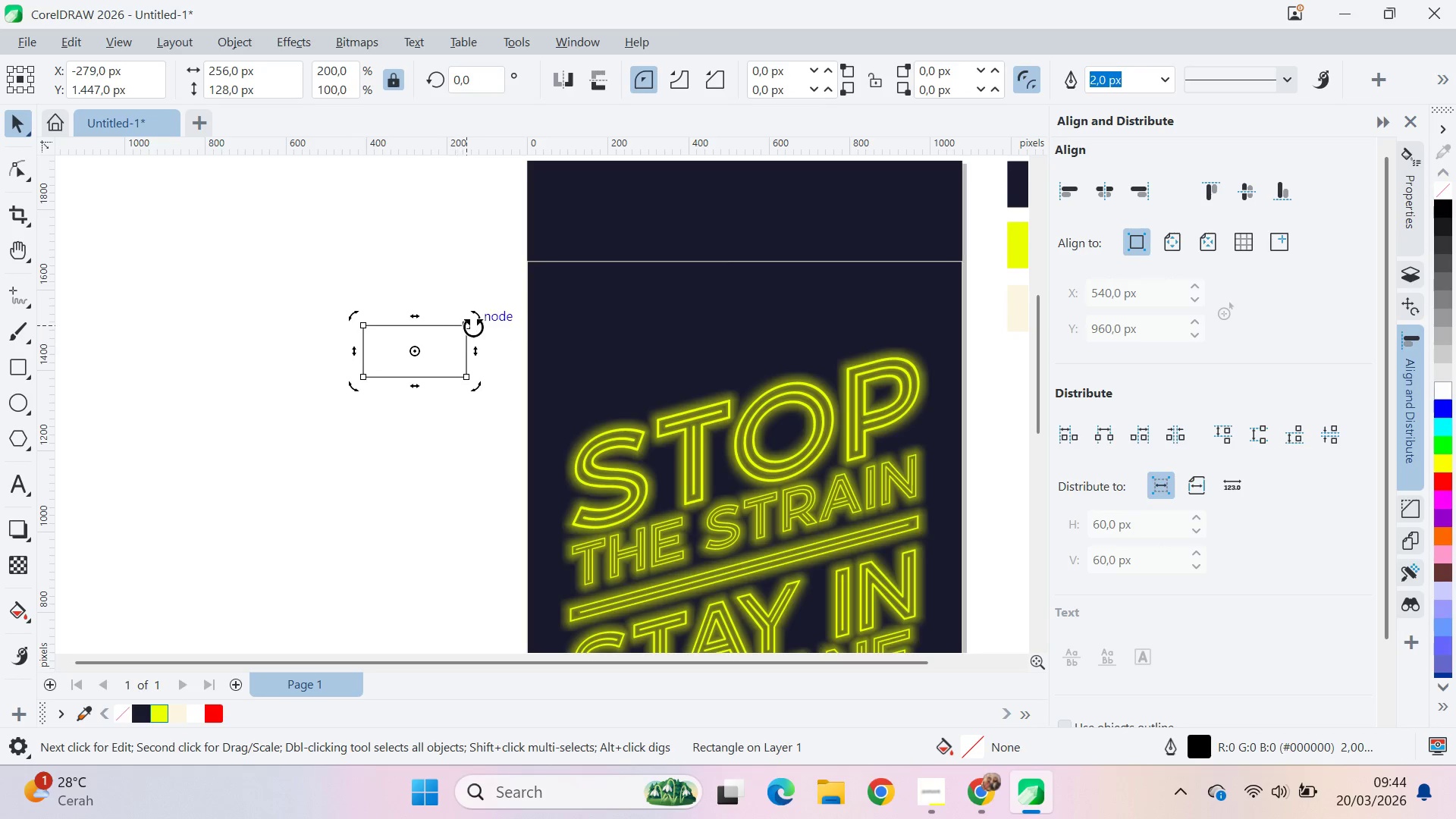 
hold_key(key=ControlLeft, duration=0.5)
 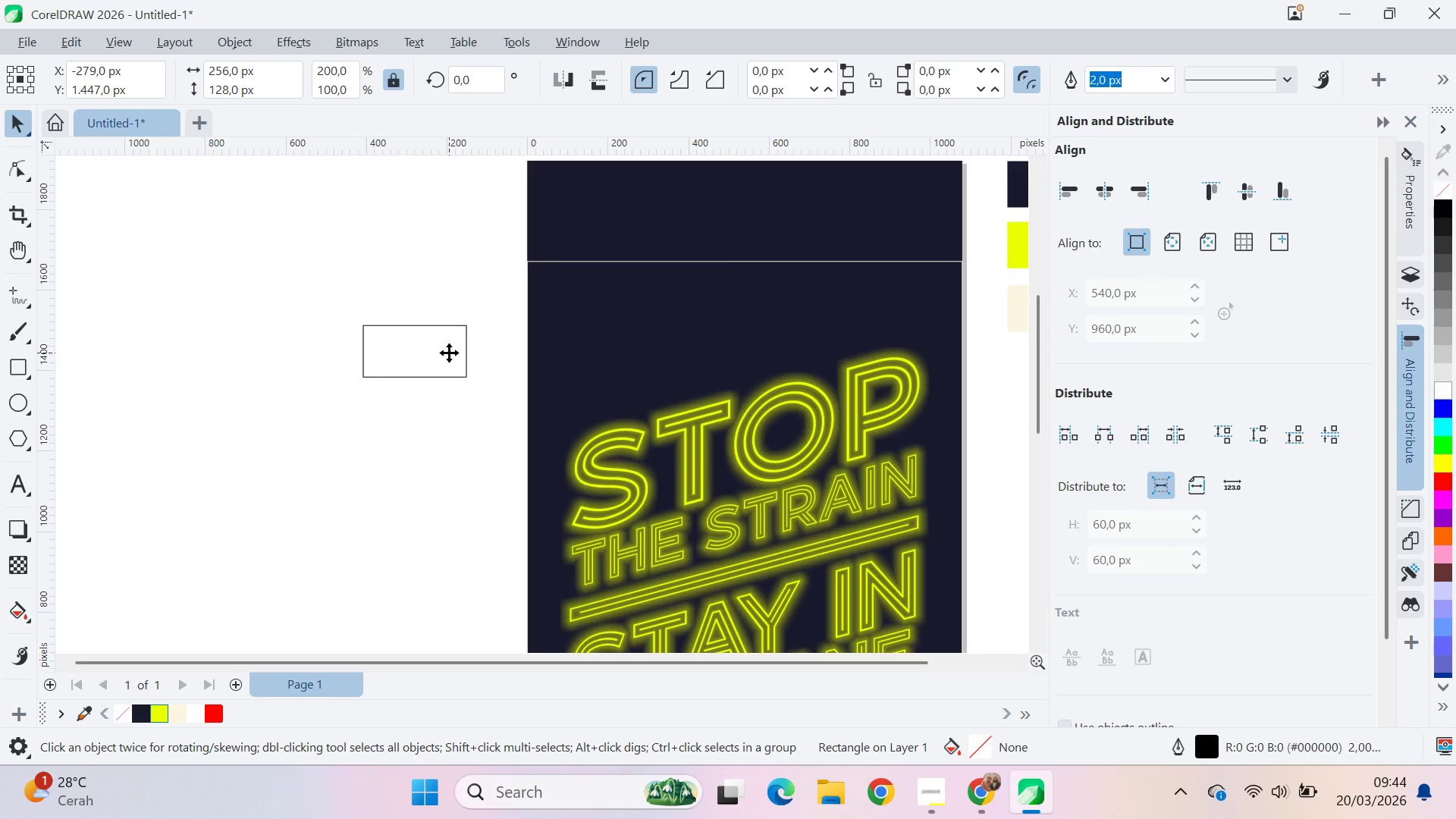 
left_click([449, 353])
 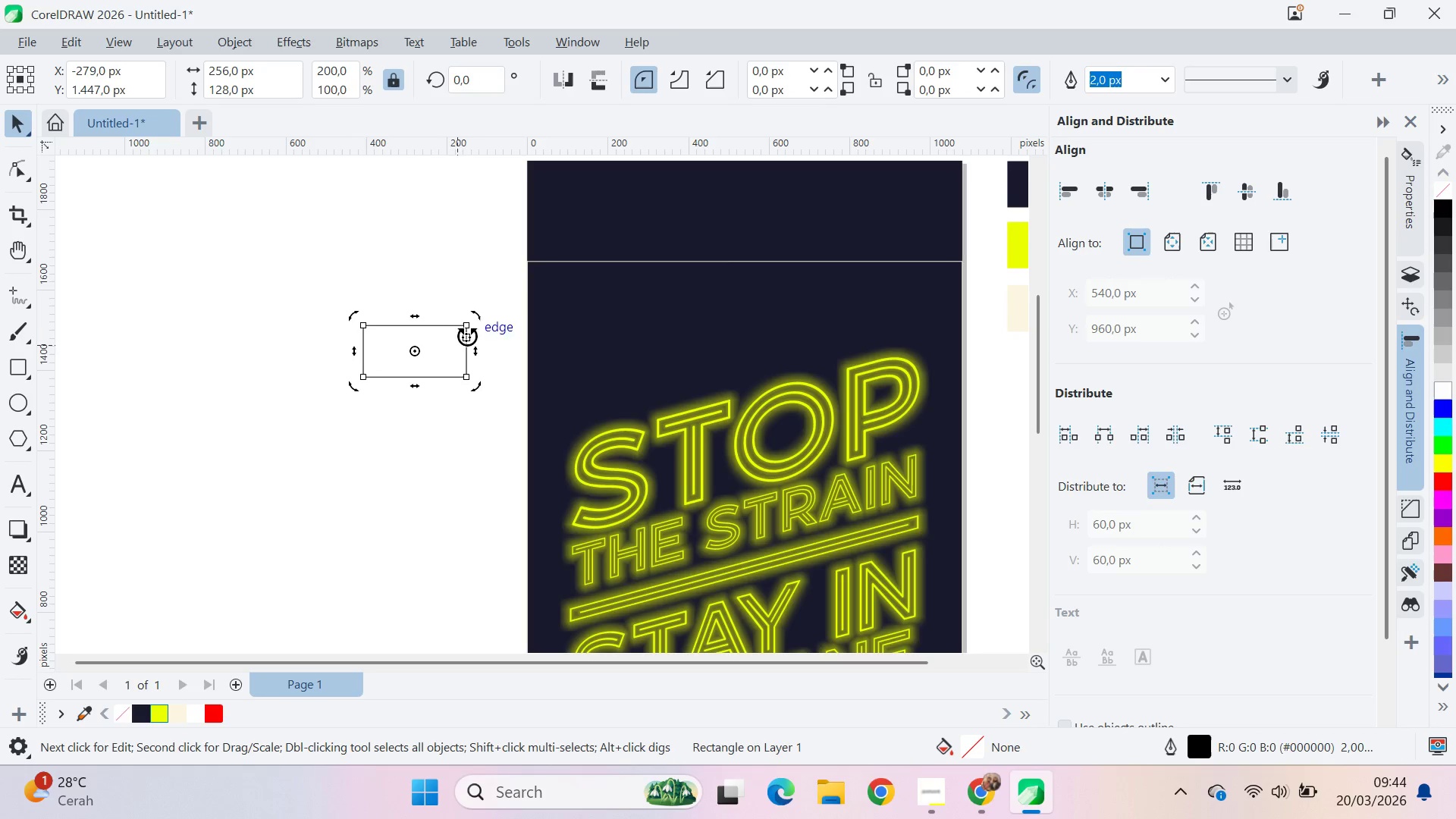 
hold_key(key=ControlLeft, duration=1.5)
left_click_drag(start_coordinate=[475, 321], to_coordinate=[454, 439])
 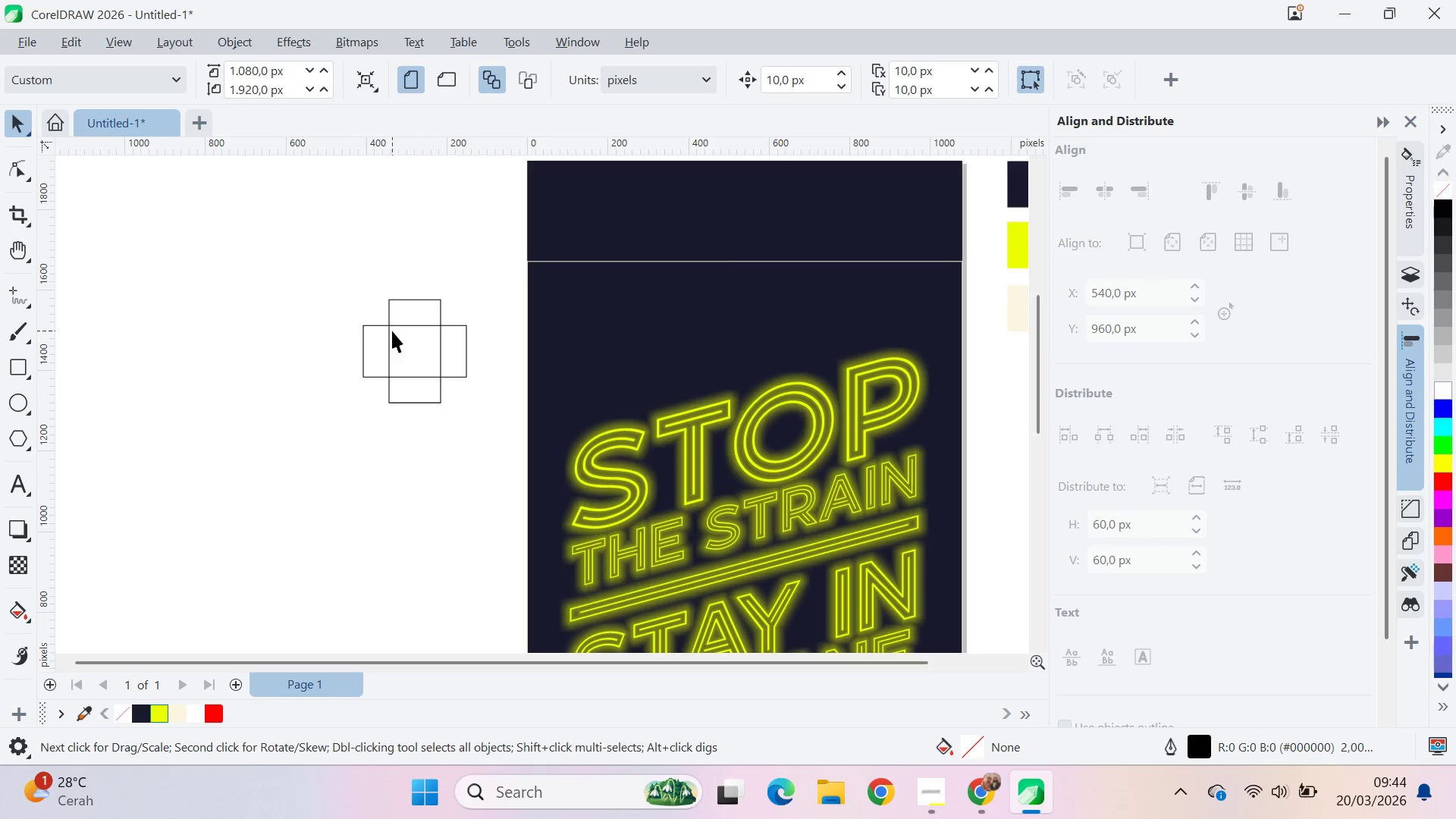 
left_click([454, 439])
 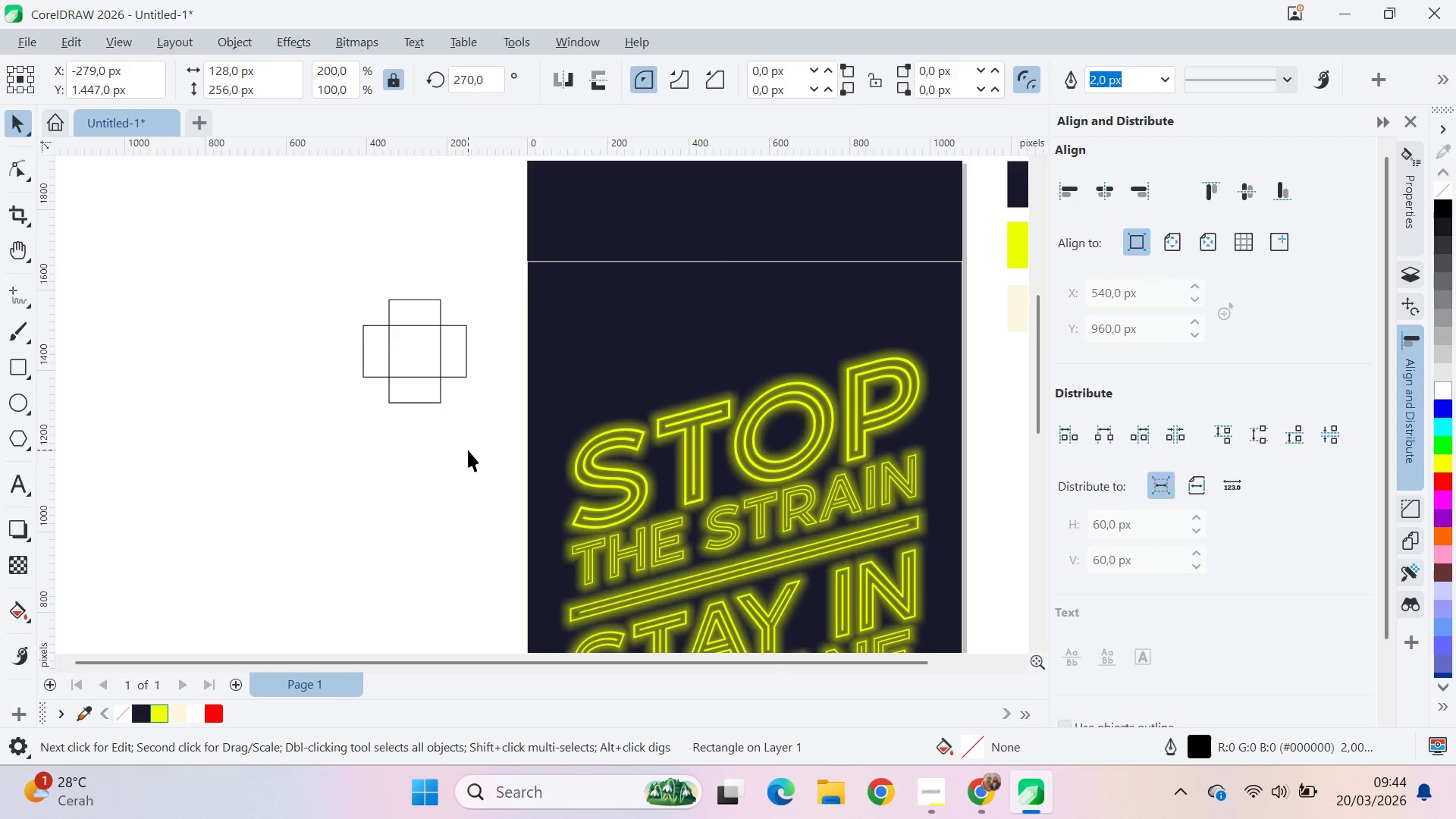 
right_click([454, 439])
 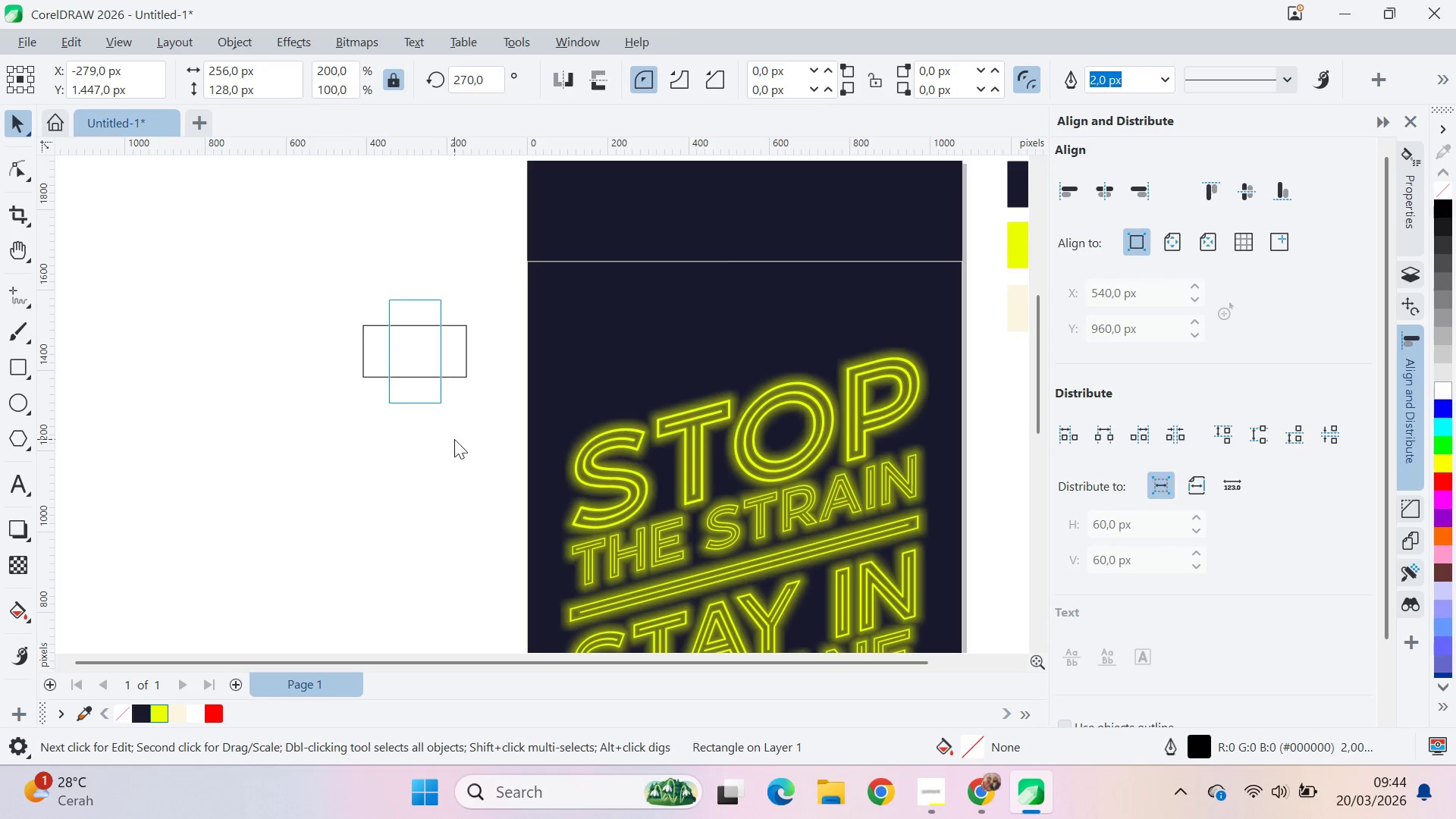 
key(Control+ControlLeft)
 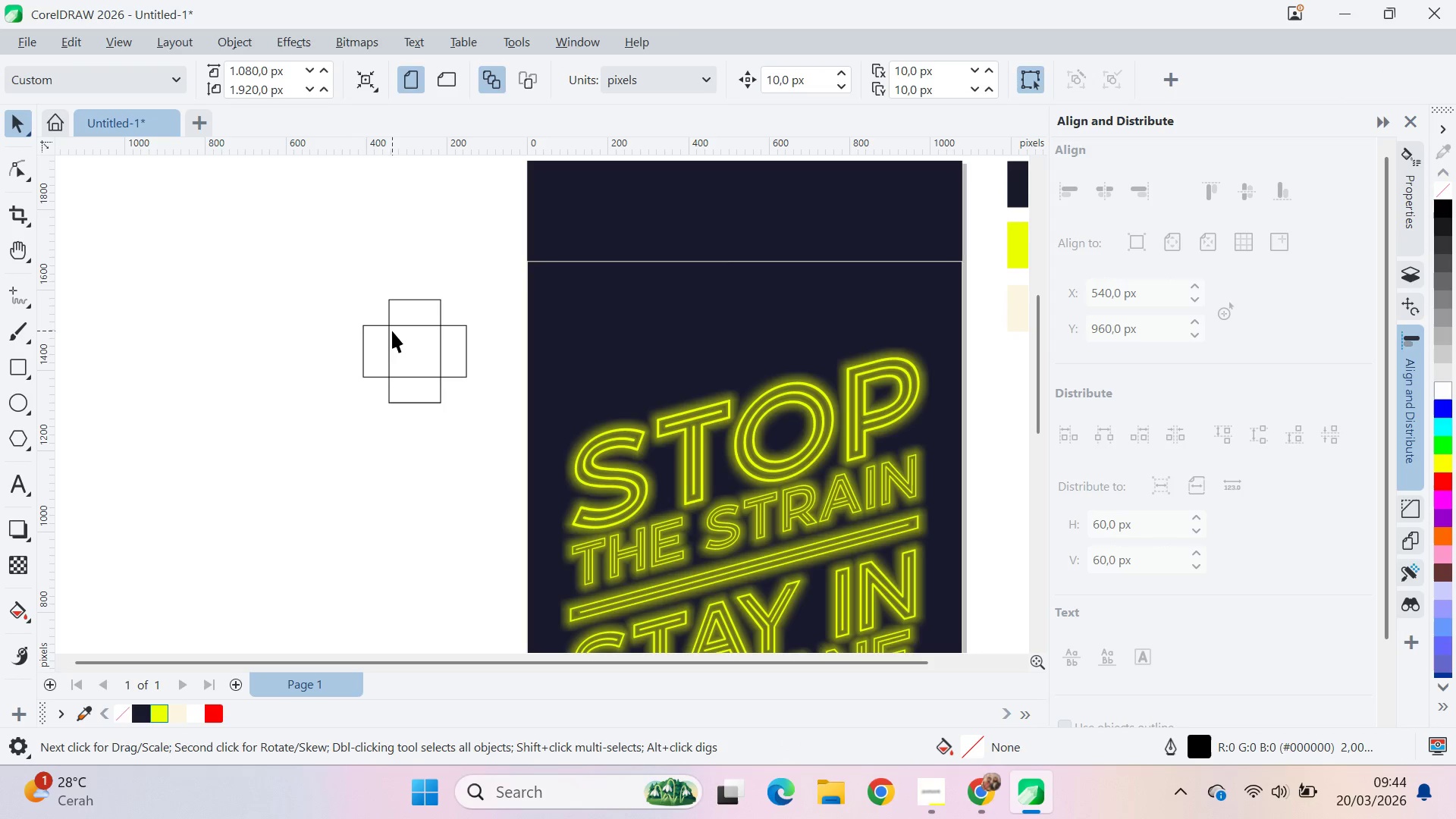 
left_click([420, 324])
 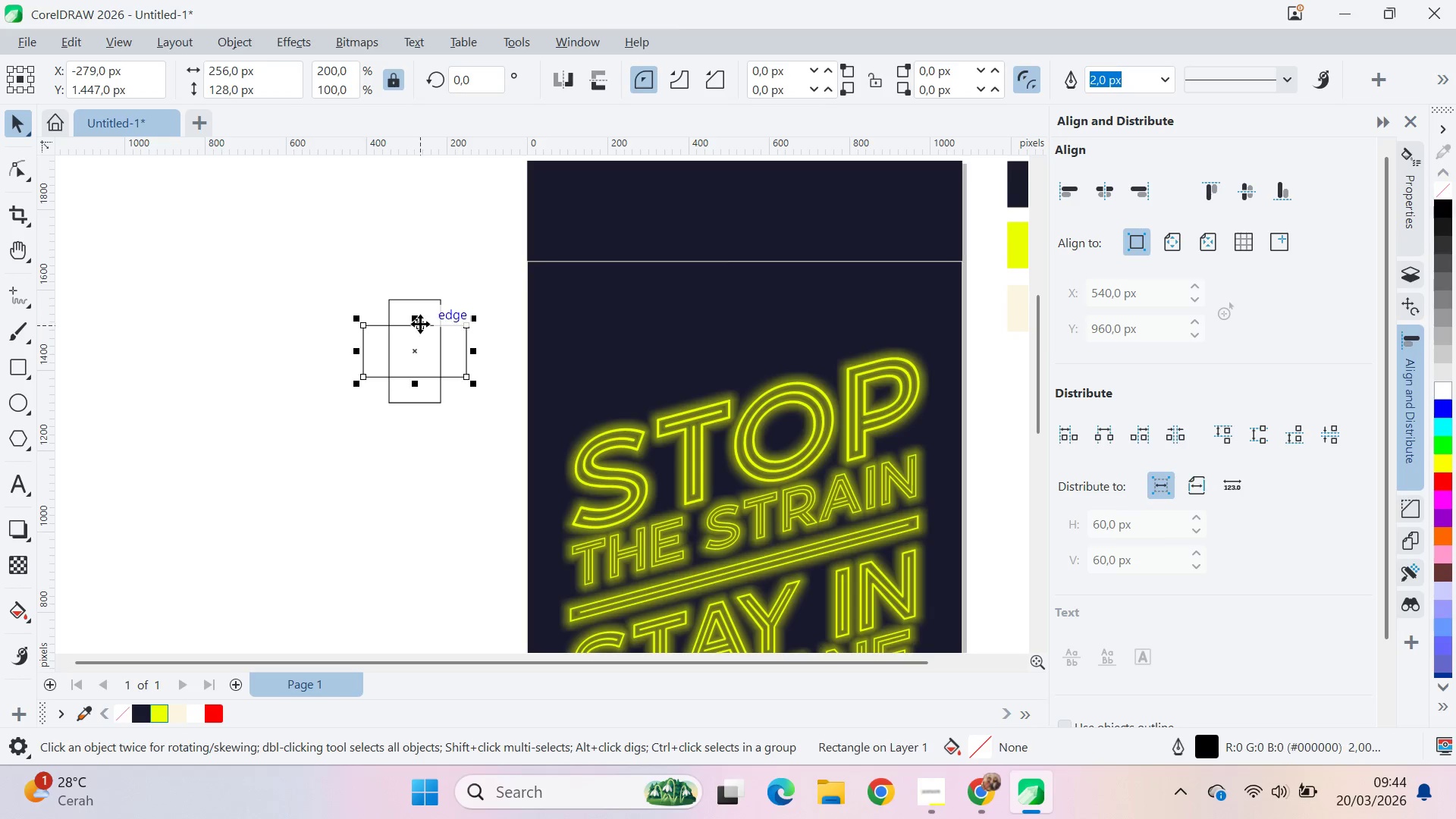 
hold_key(key=ShiftLeft, duration=0.56)
 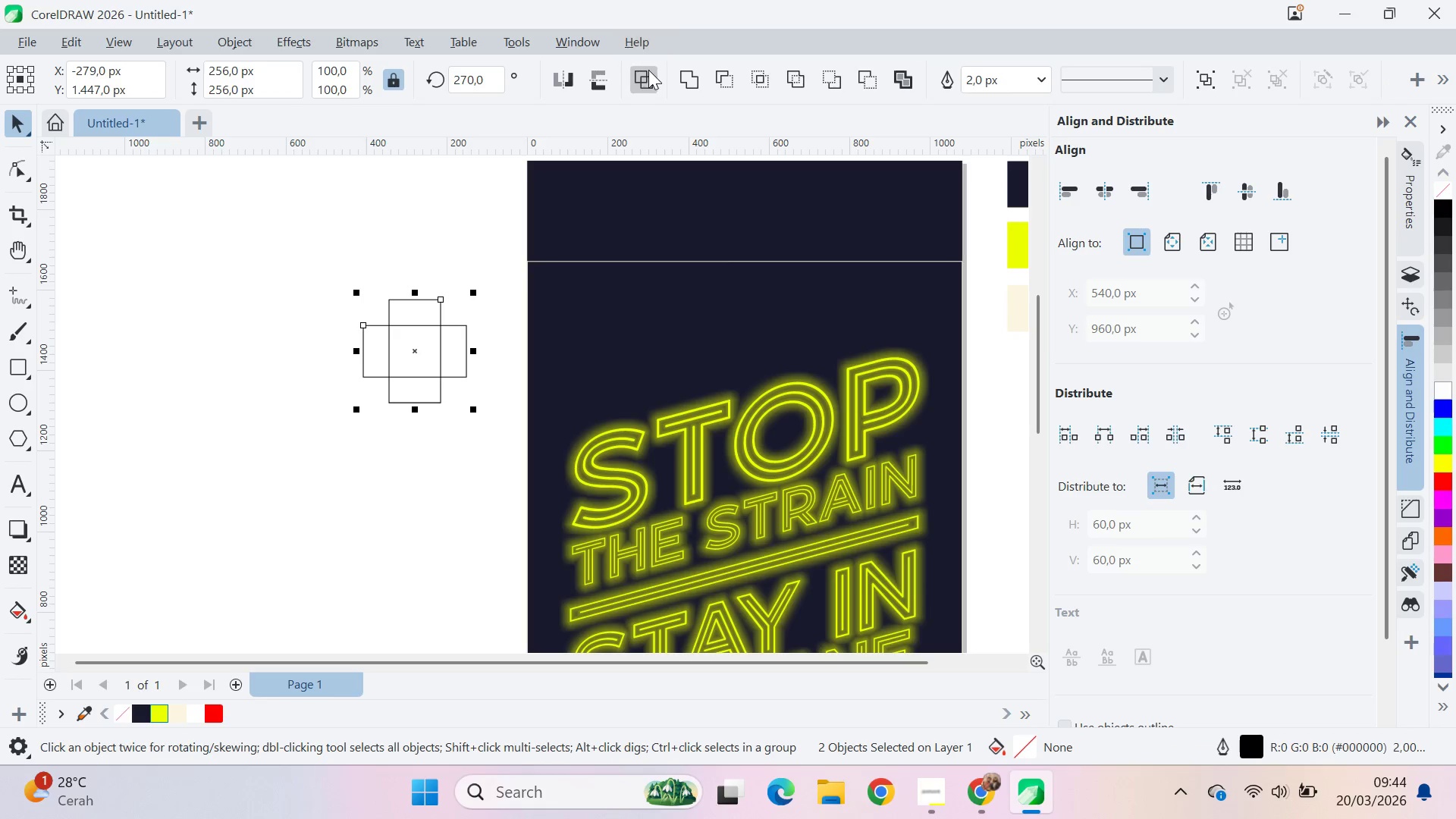 
left_click([648, 70])
 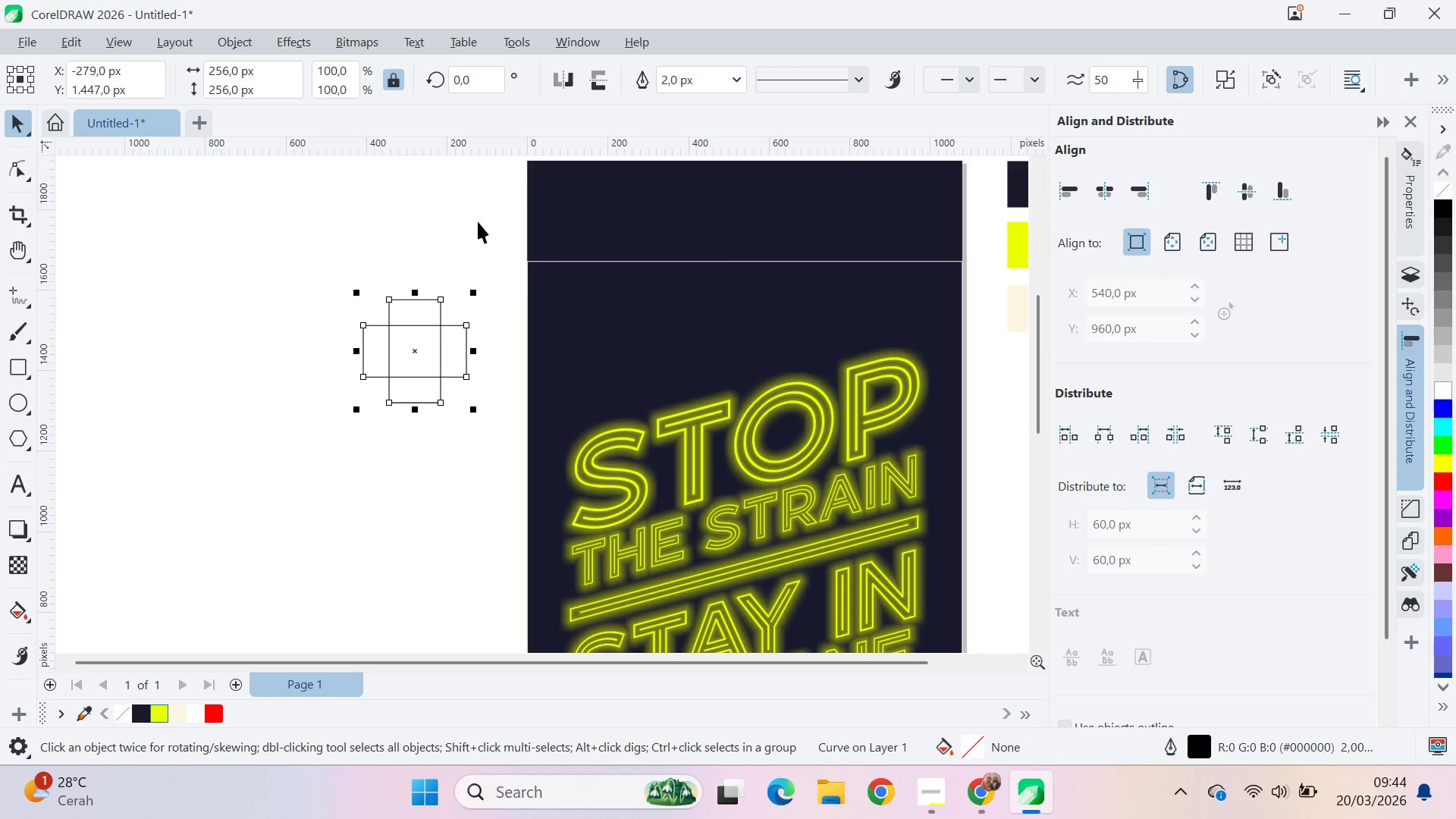 
left_click([422, 264])
 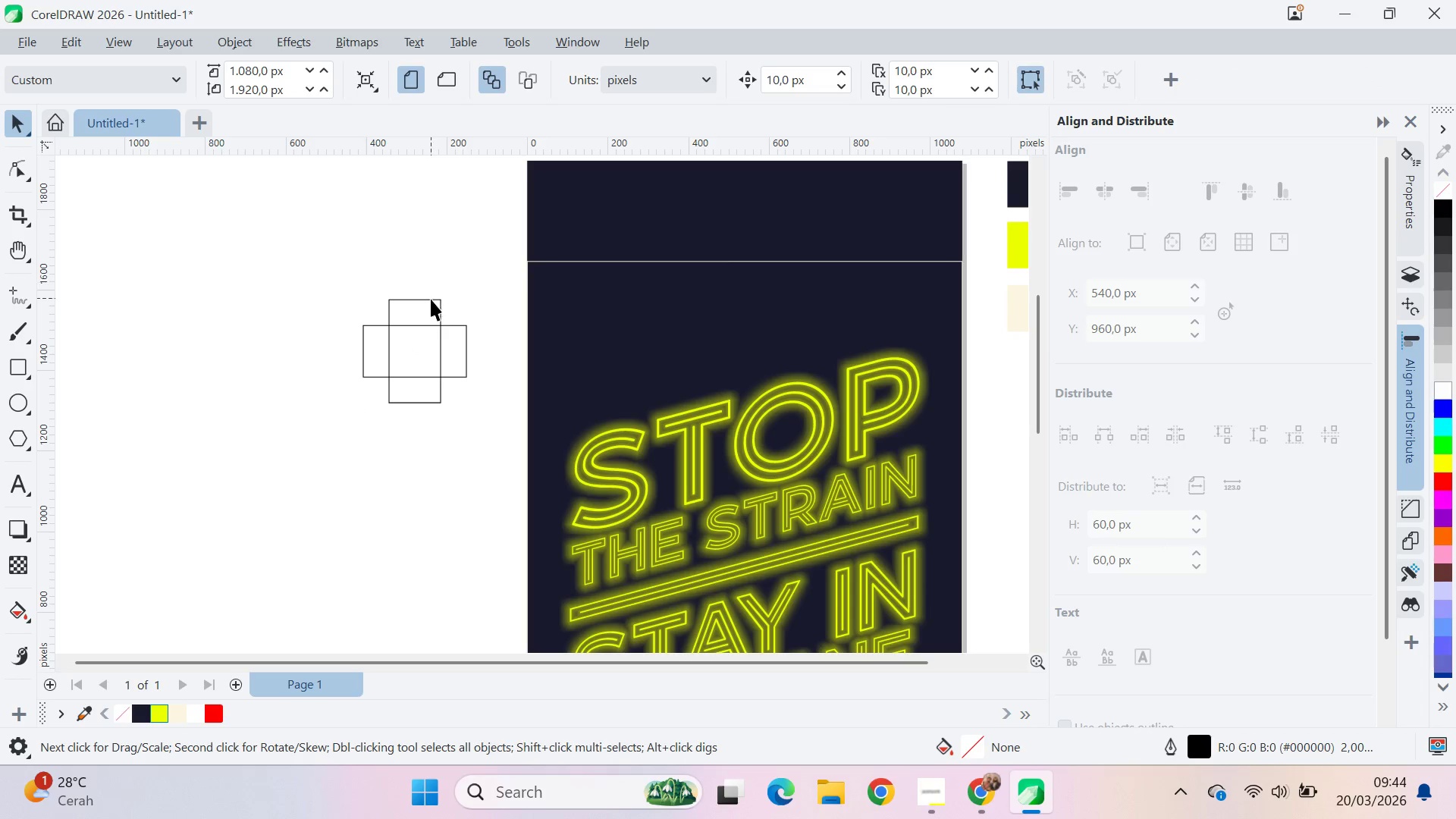 
left_click([431, 301])
 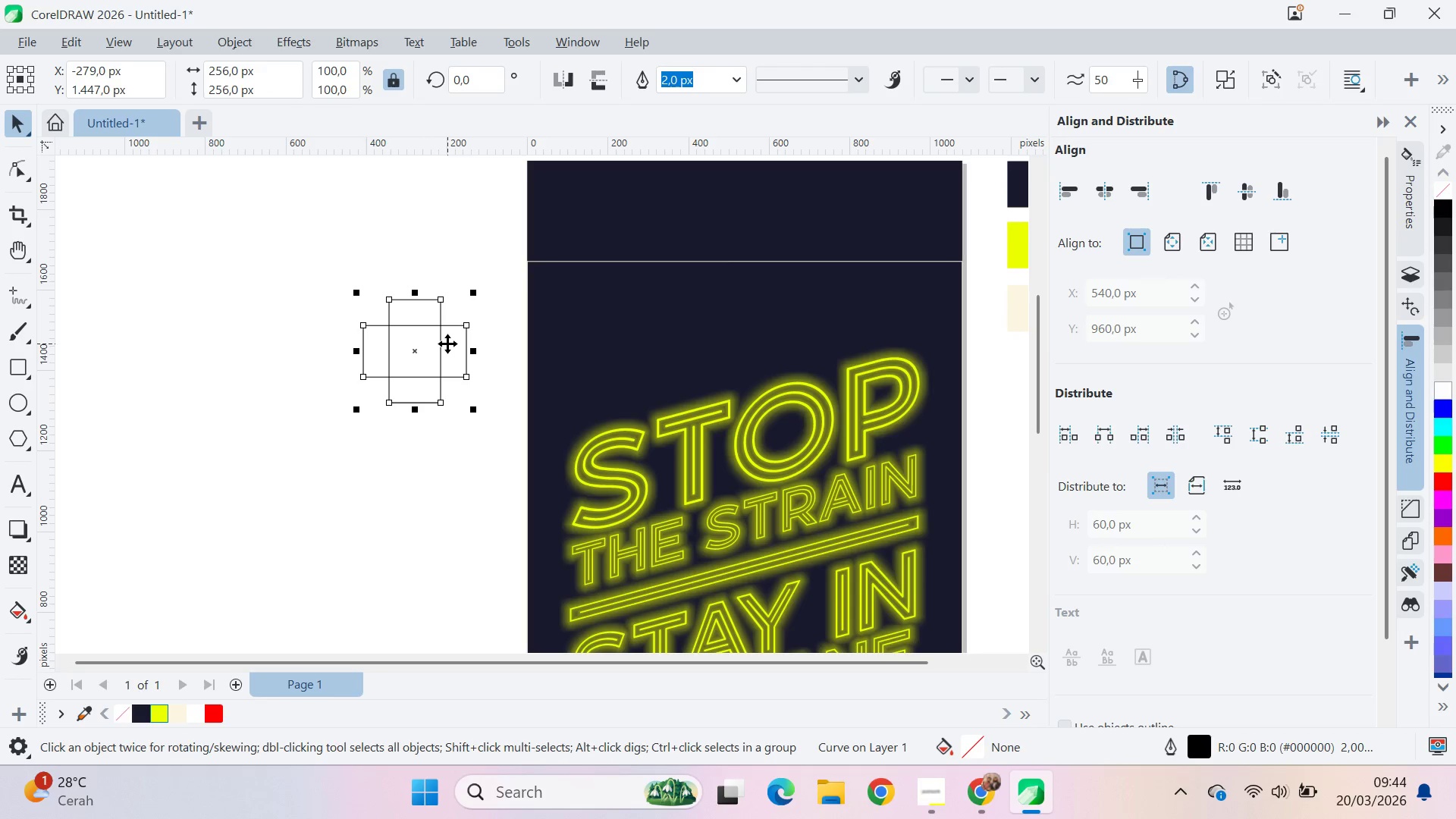 
key(Control+Z)
 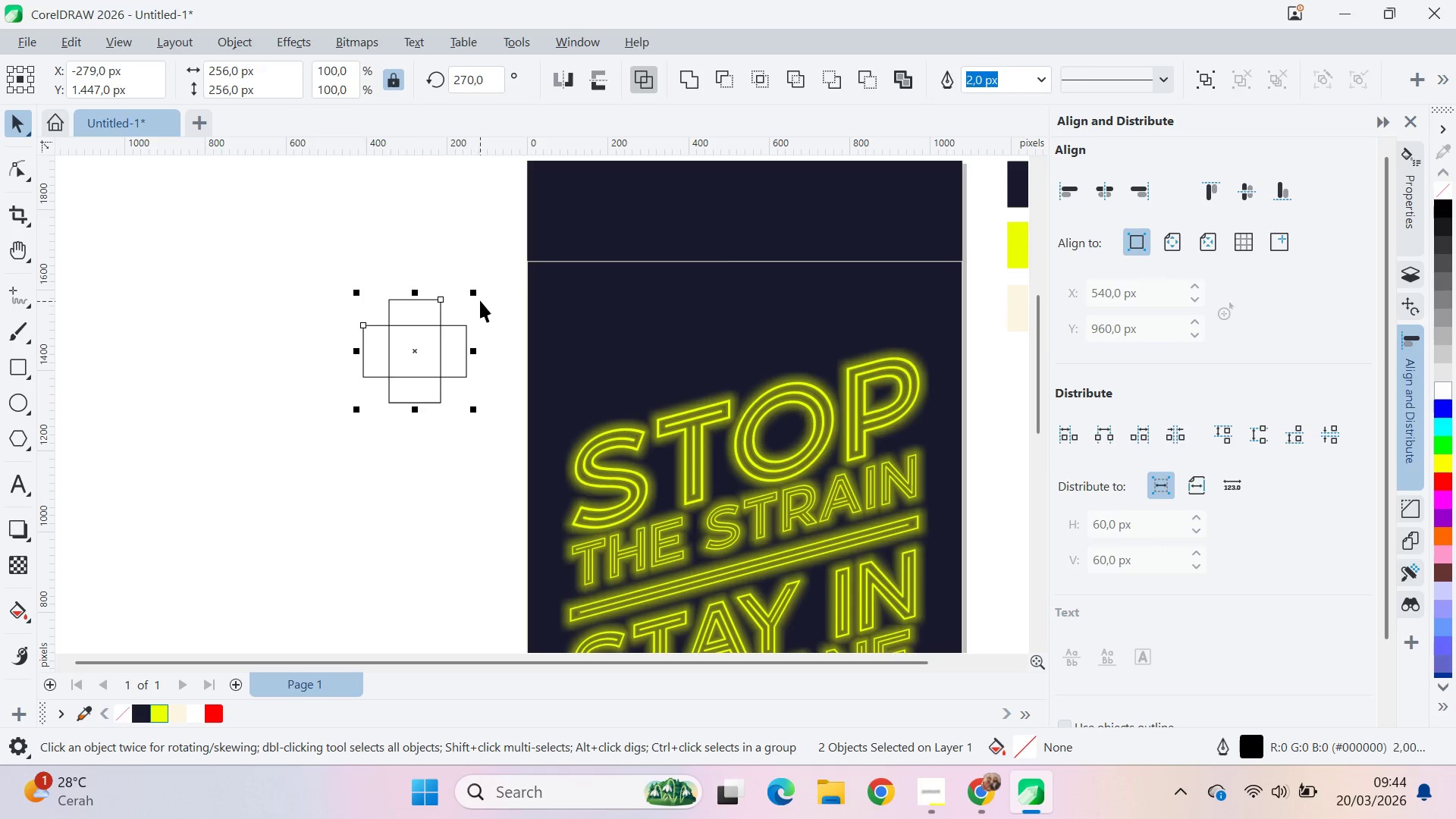 
left_click([480, 300])
 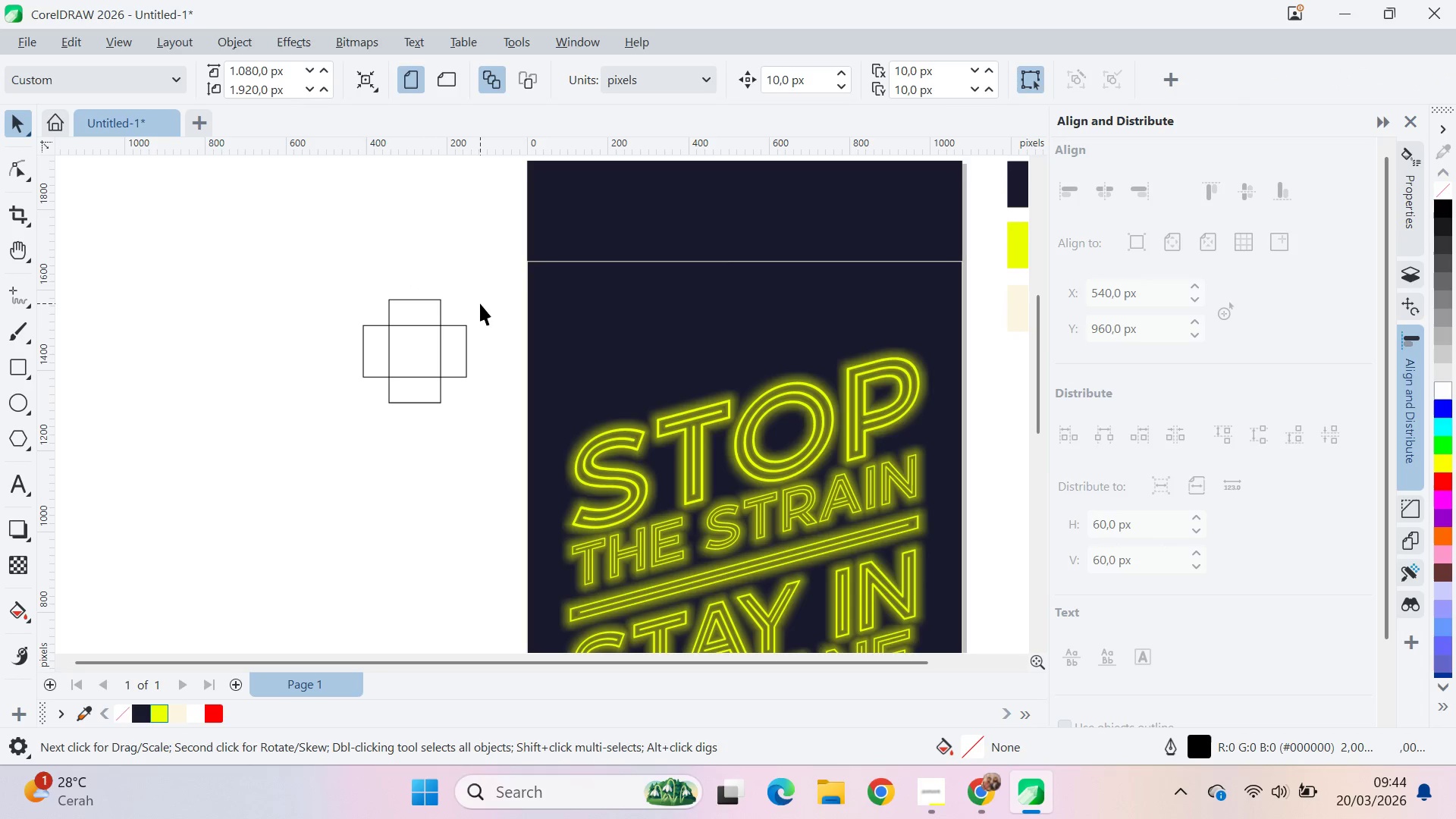 
hold_key(key=ControlLeft, duration=0.45)
 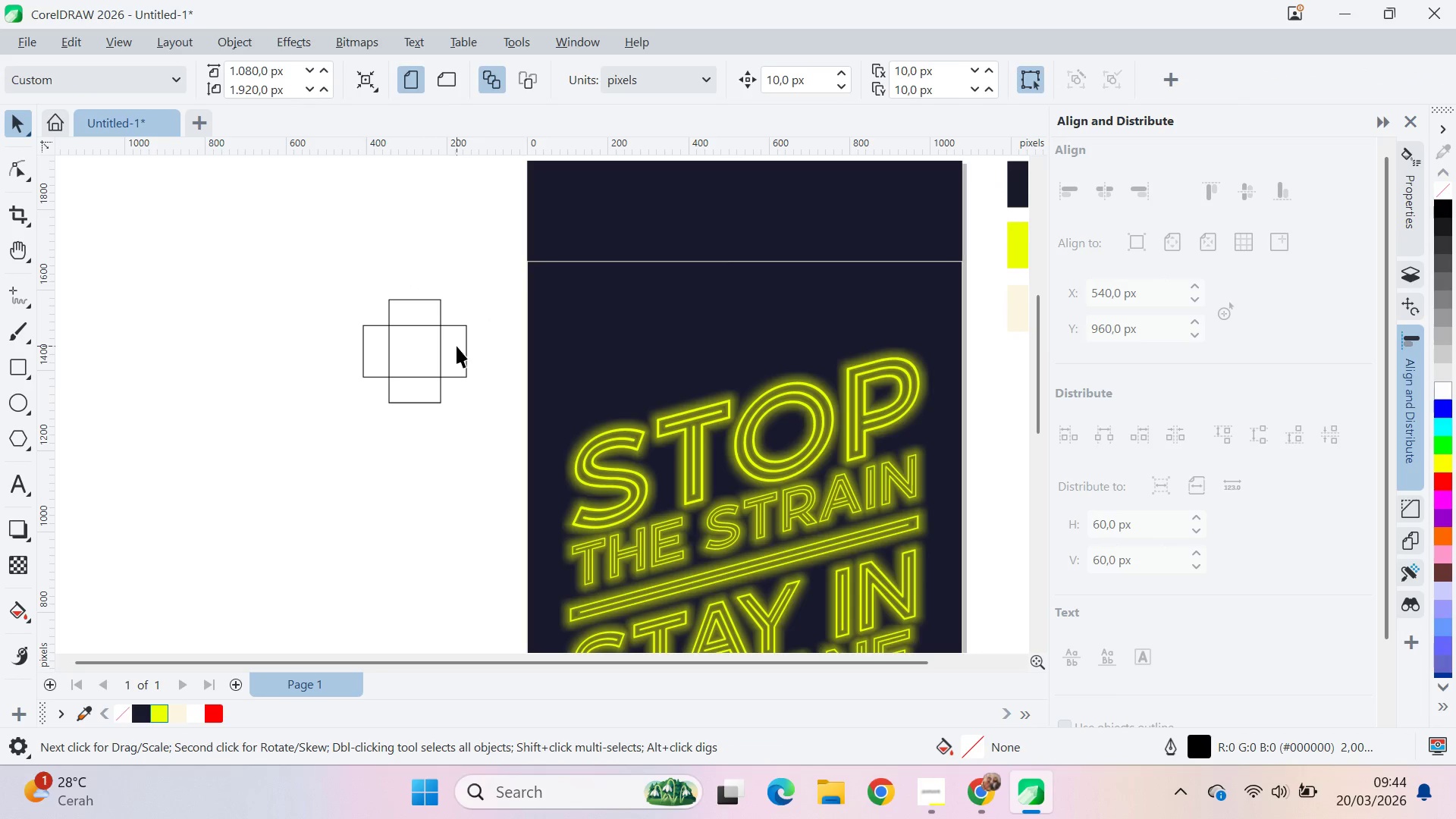 
left_click([457, 346])
 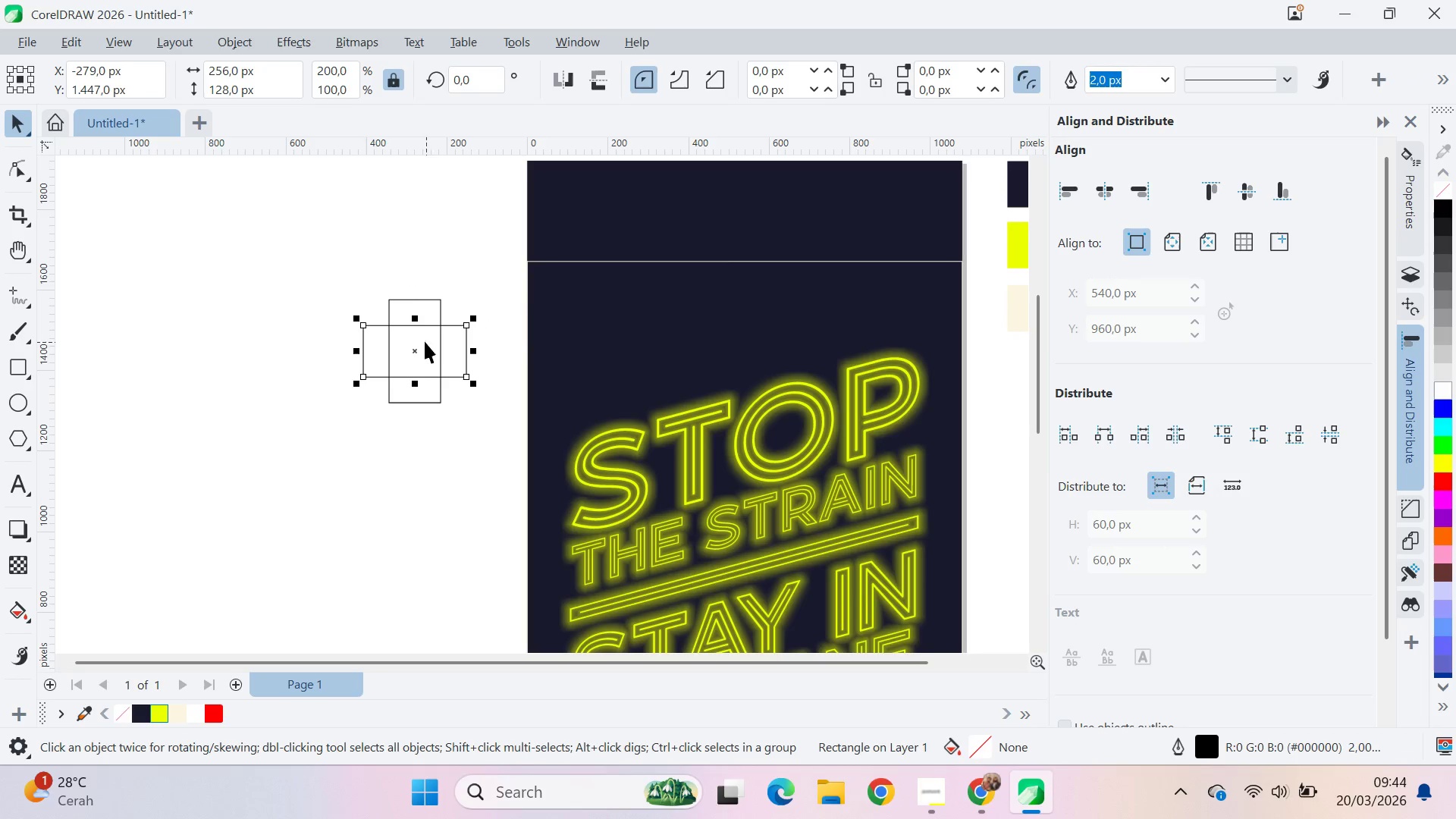 
hold_key(key=ShiftLeft, duration=0.62)
left_click([413, 306])
 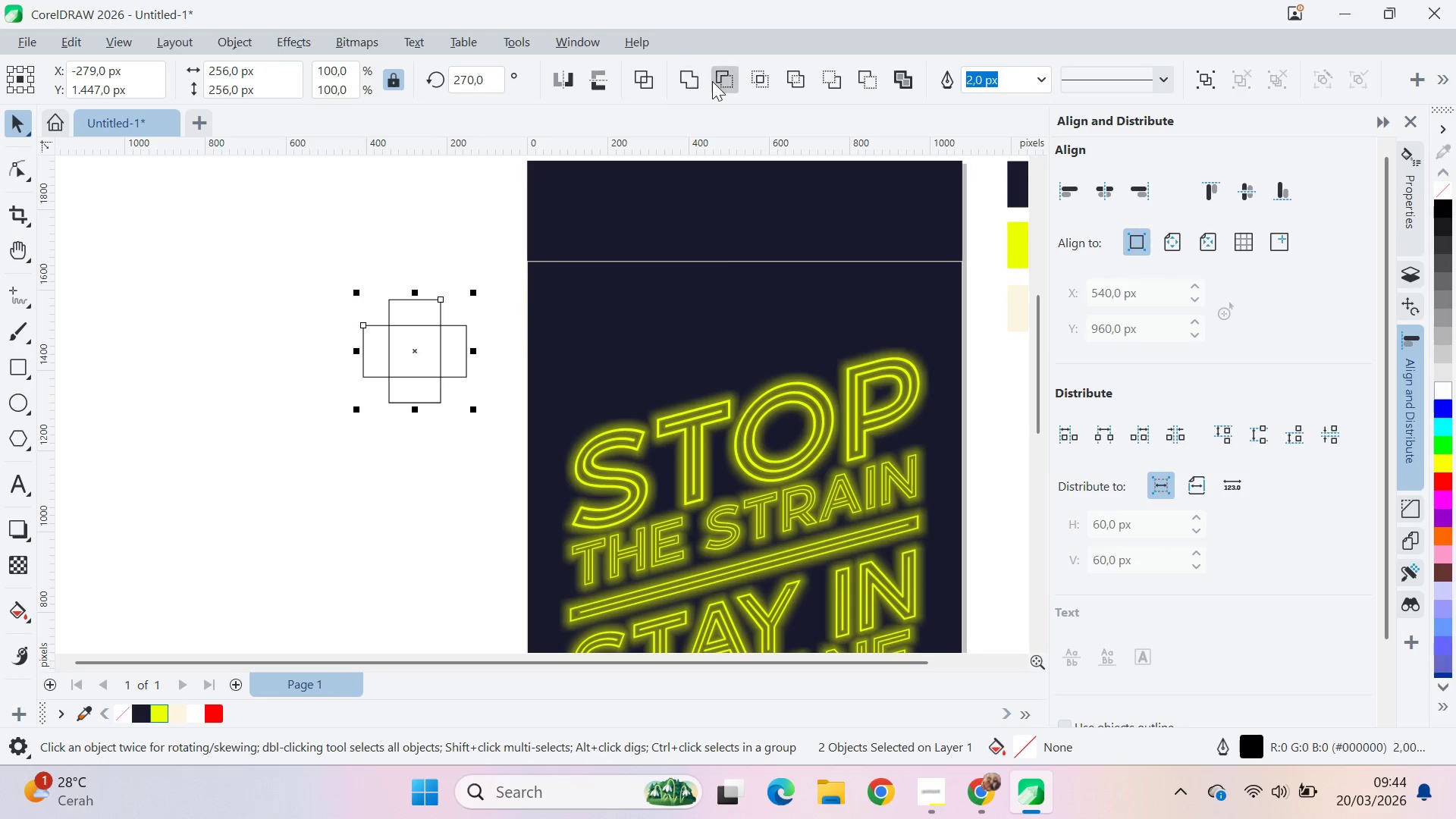 
left_click([687, 80])
 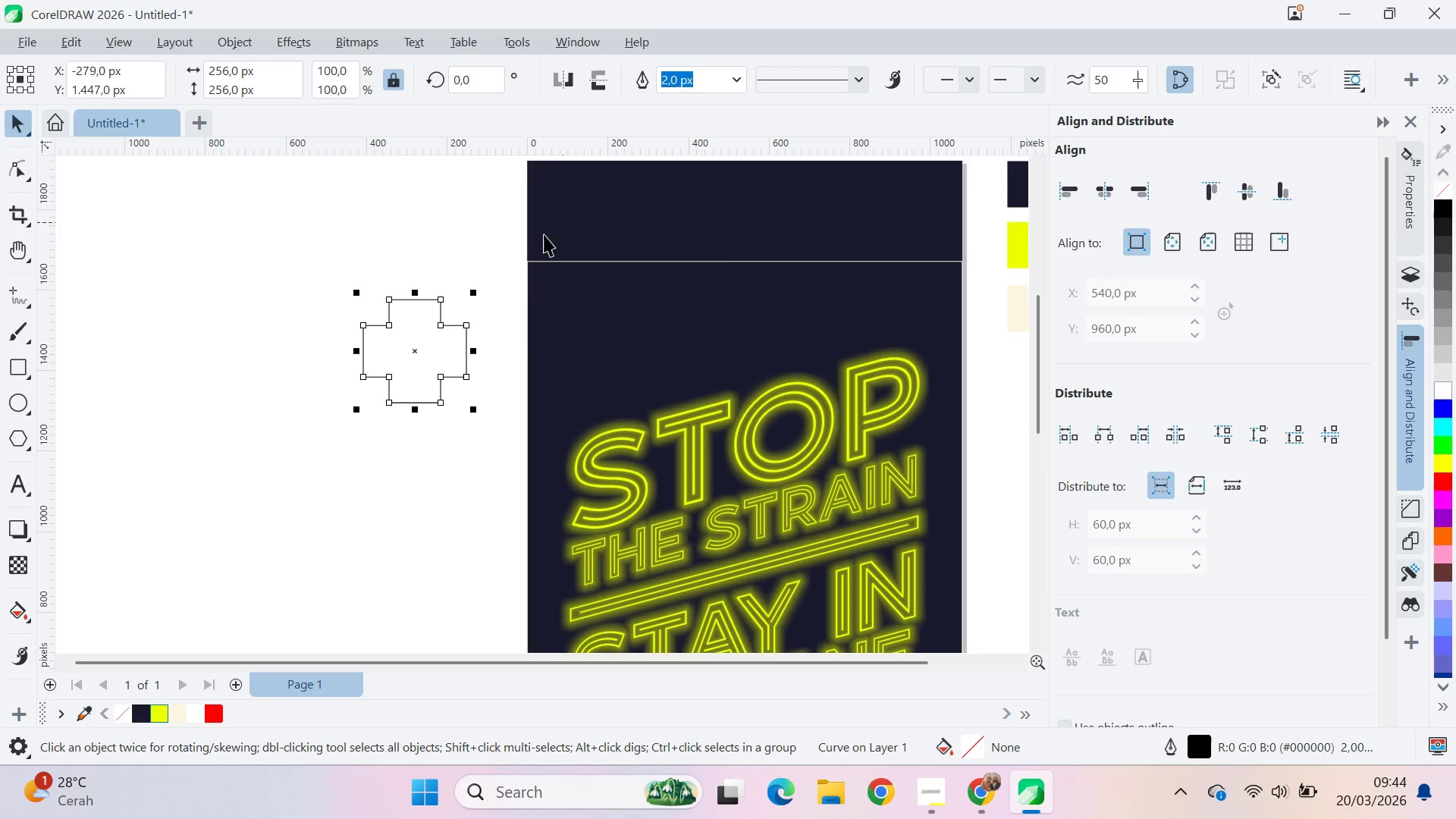 
left_click([475, 281])
 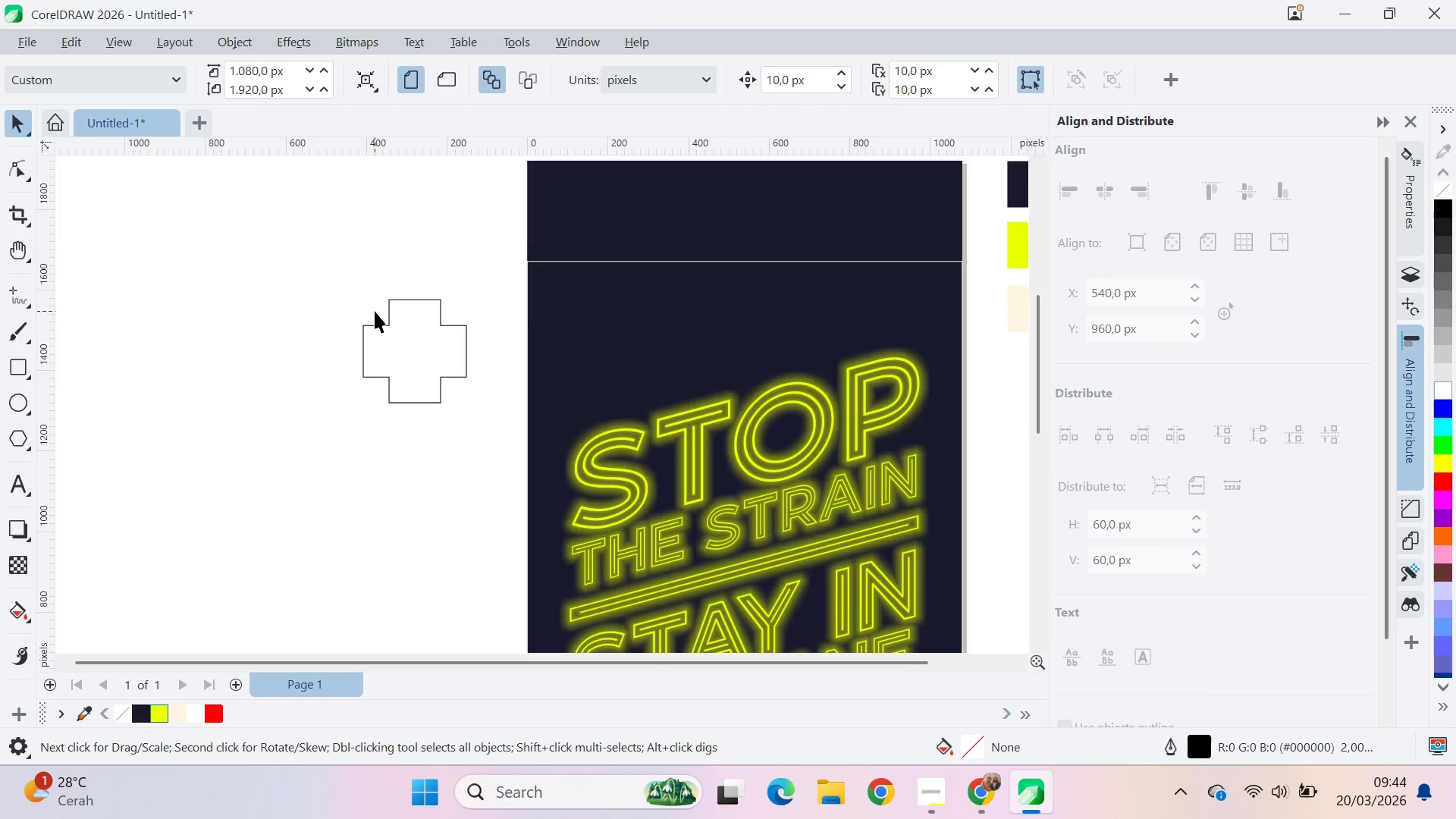 
scroll: coordinate [393, 303], scroll_direction: up, amount: 8.0
 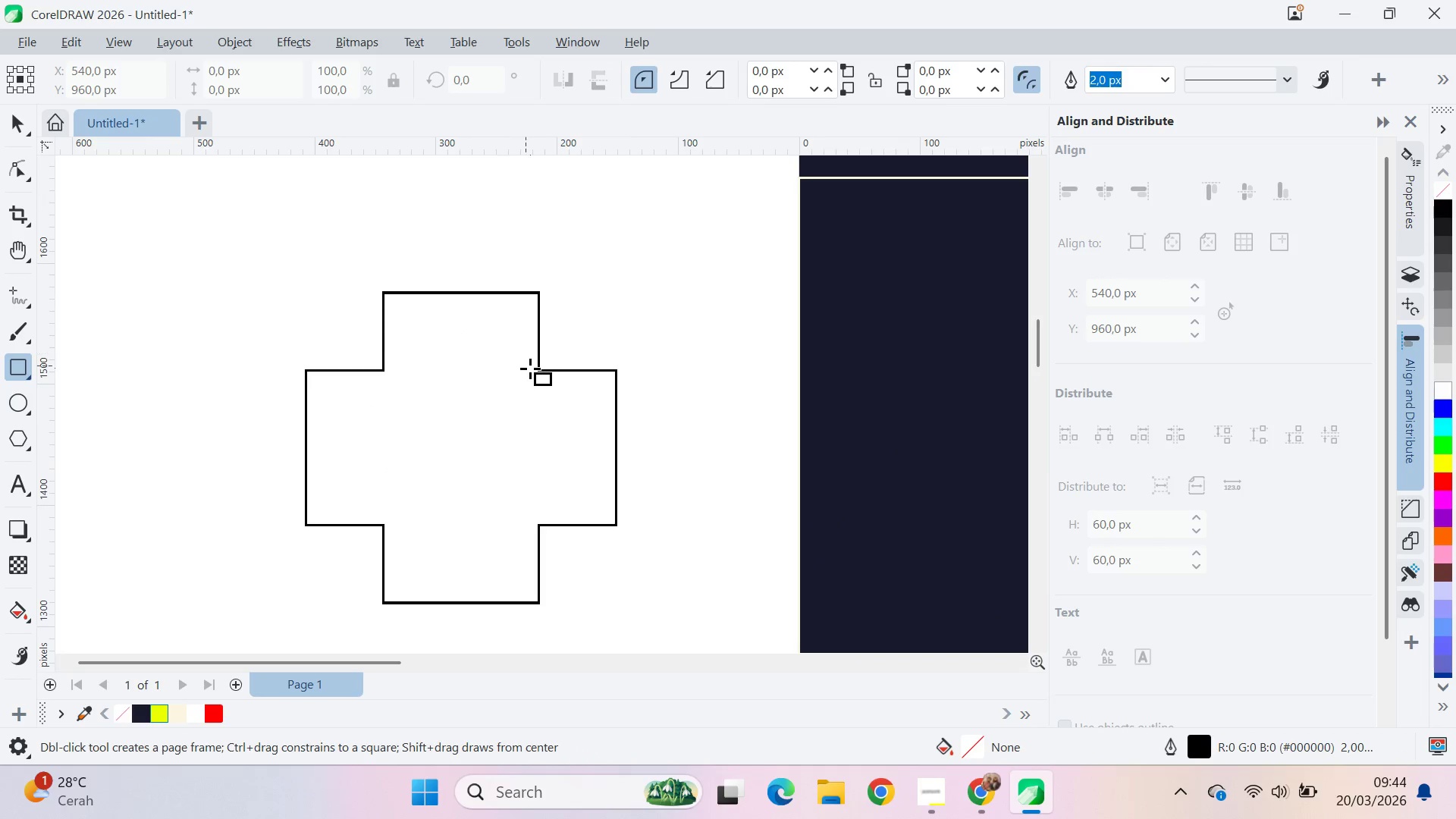 
left_click_drag(start_coordinate=[539, 369], to_coordinate=[566, 351])
 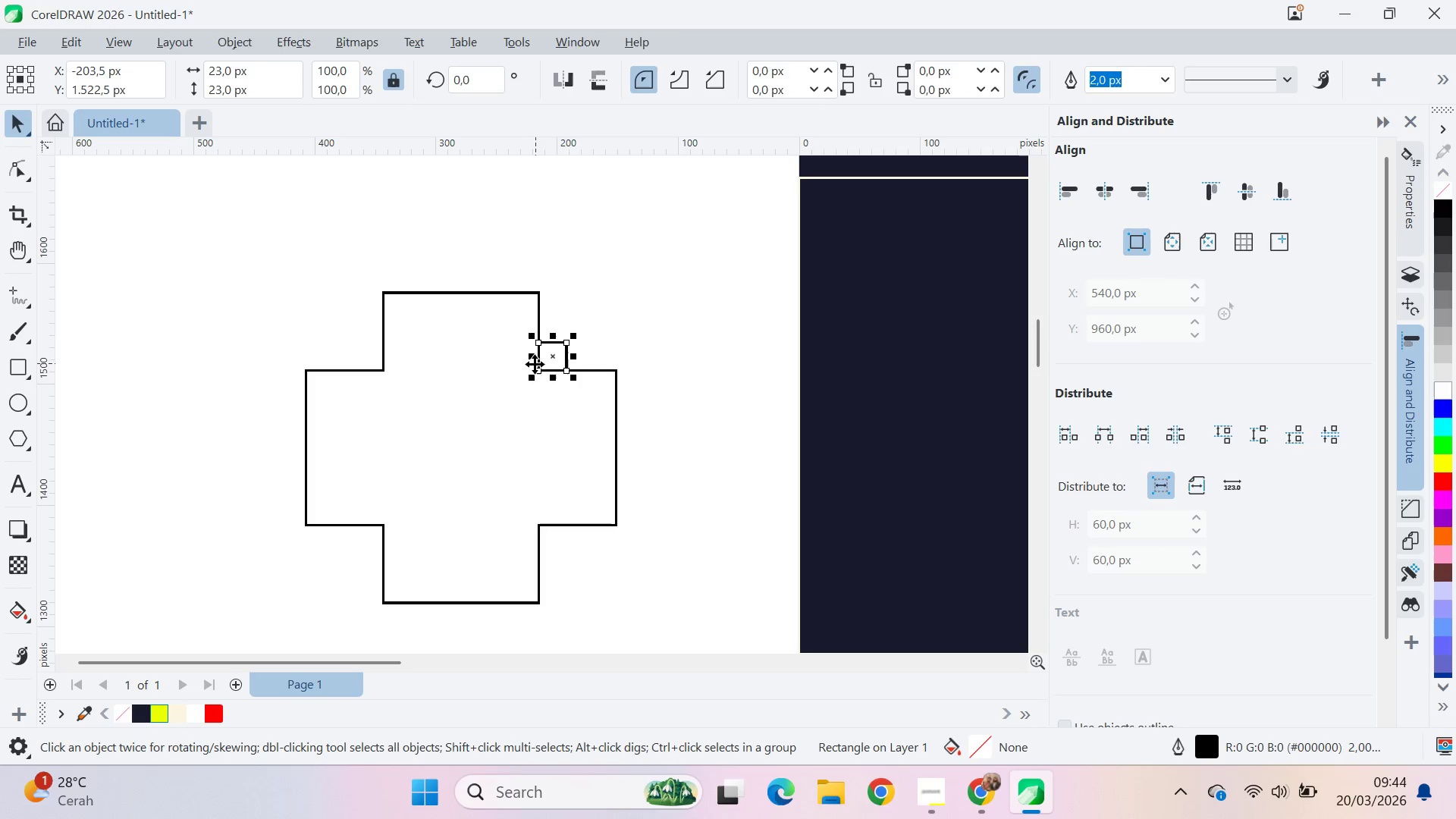 
hold_key(key=ControlLeft, duration=1.5)
 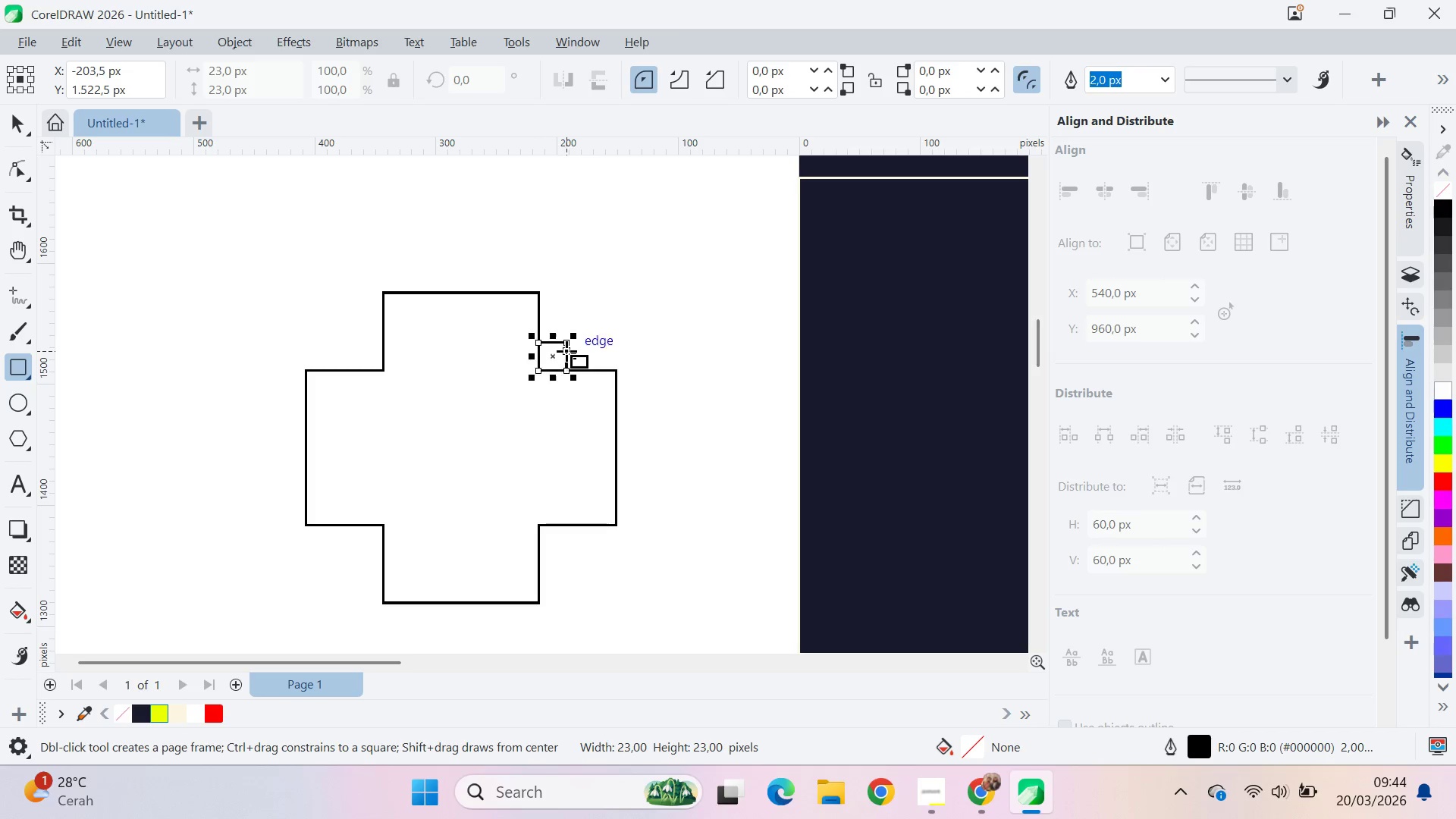 
hold_key(key=ControlLeft, duration=0.55)
 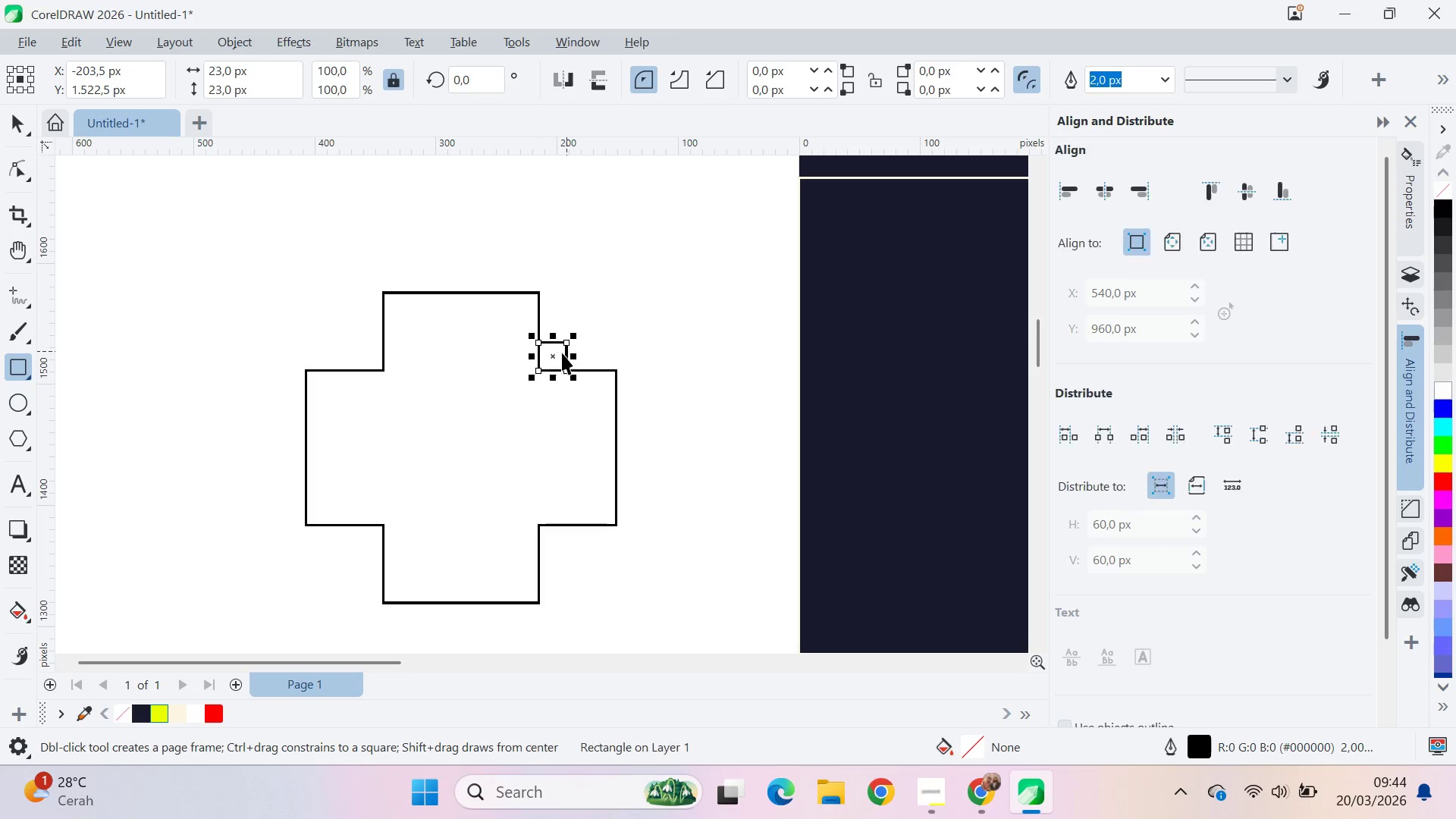 
key(V)
 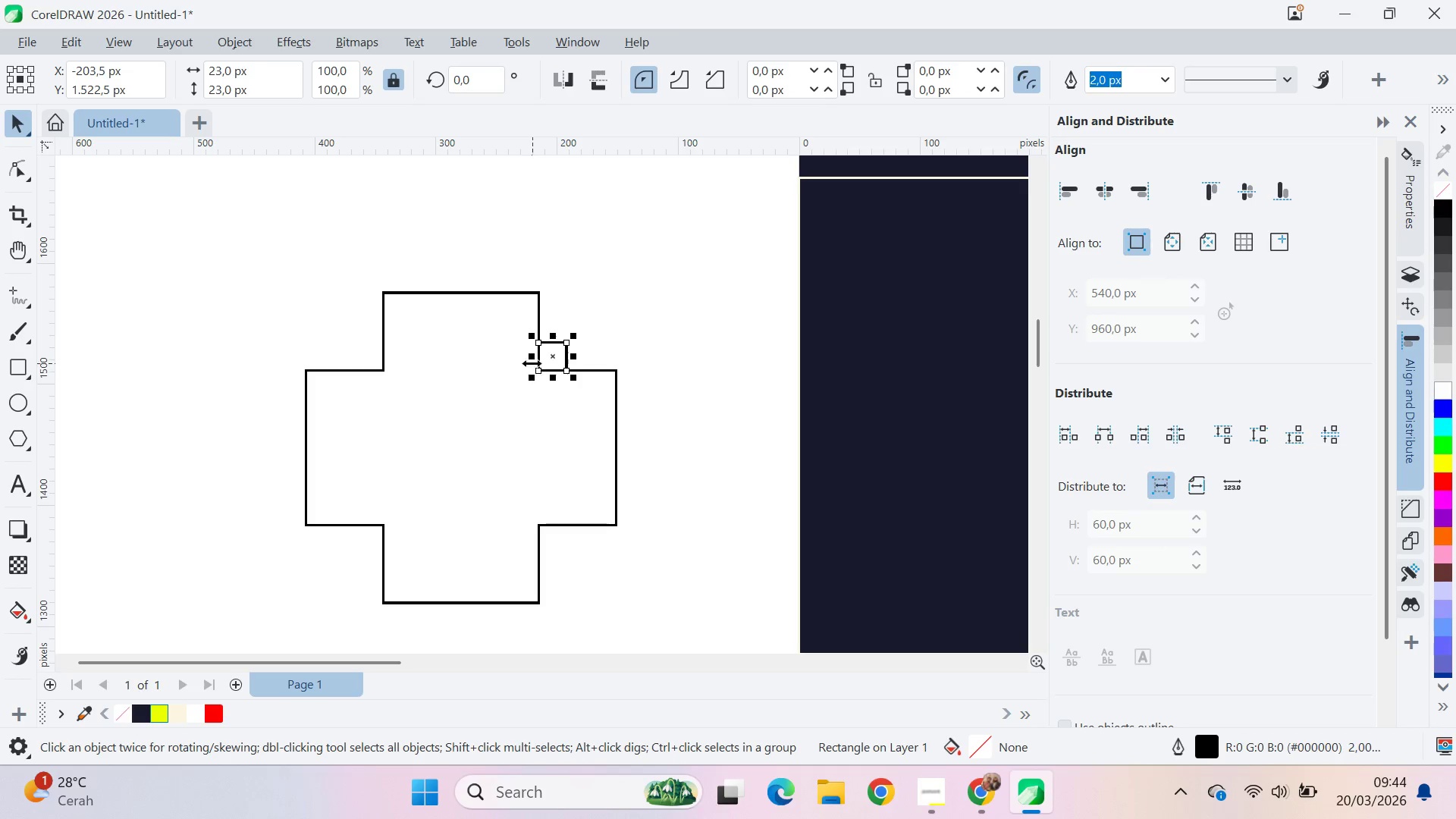 
left_click_drag(start_coordinate=[530, 362], to_coordinate=[483, 370])
 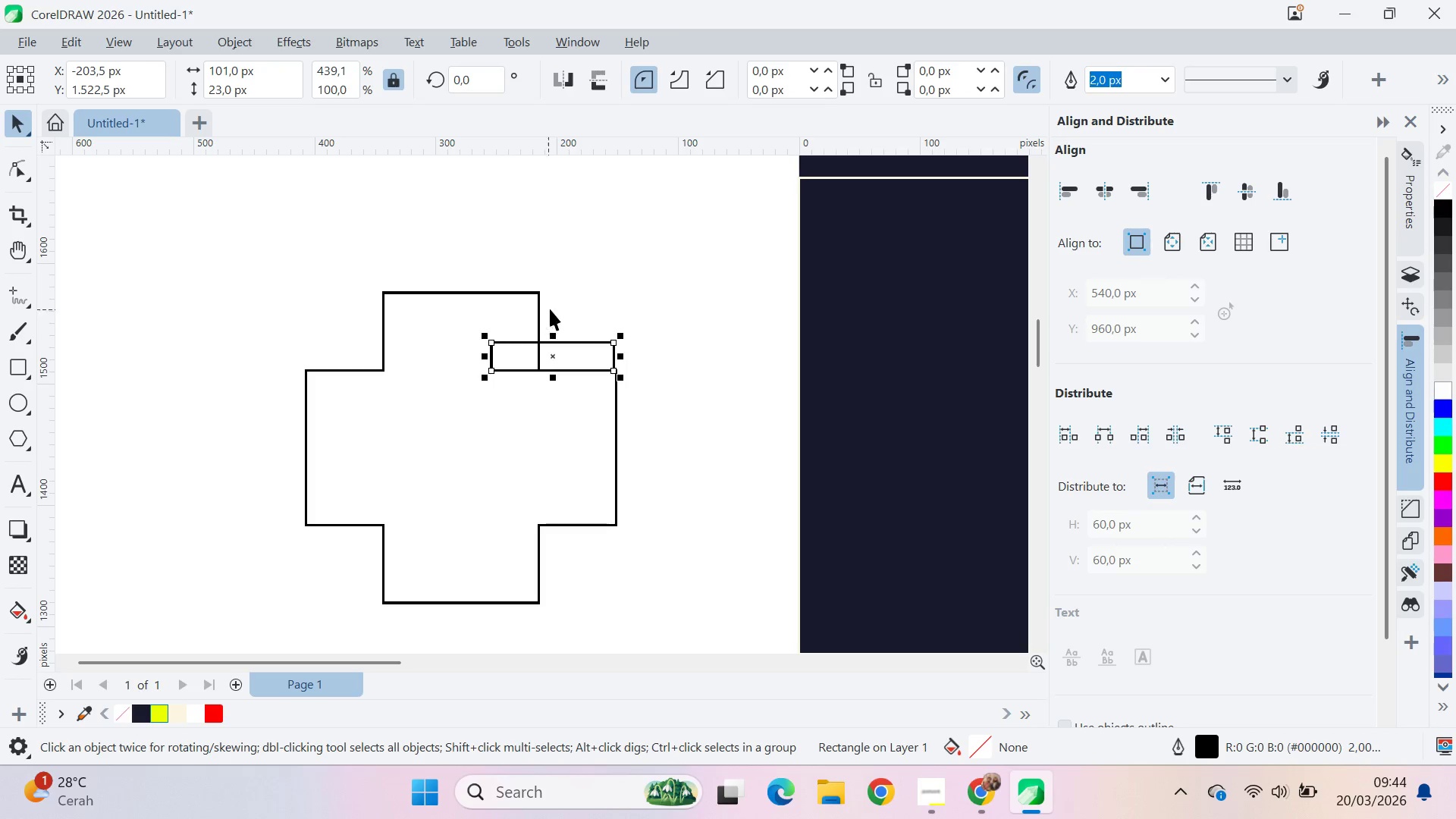 
hold_key(key=ShiftLeft, duration=0.45)
 